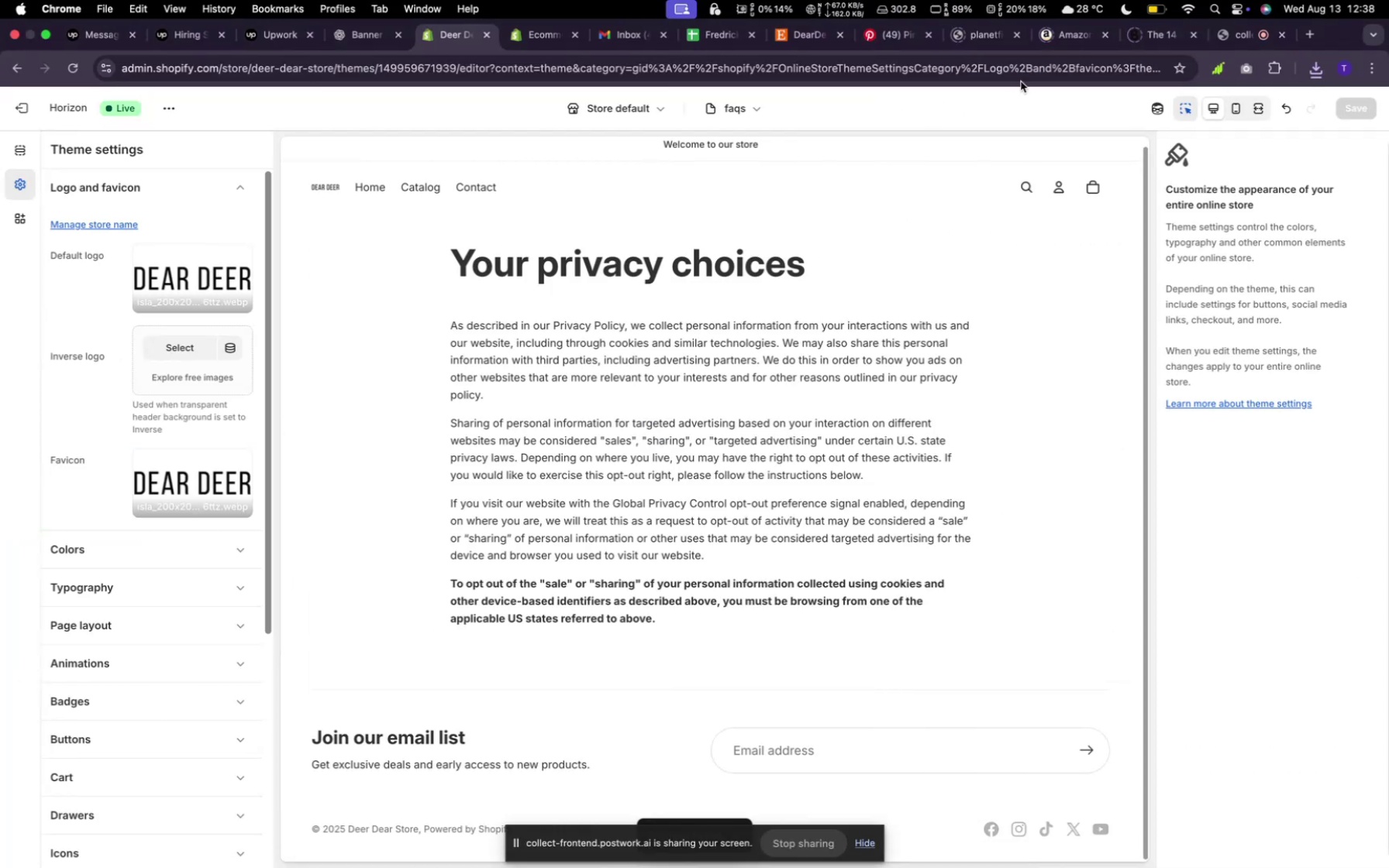 
left_click([1244, 40])
 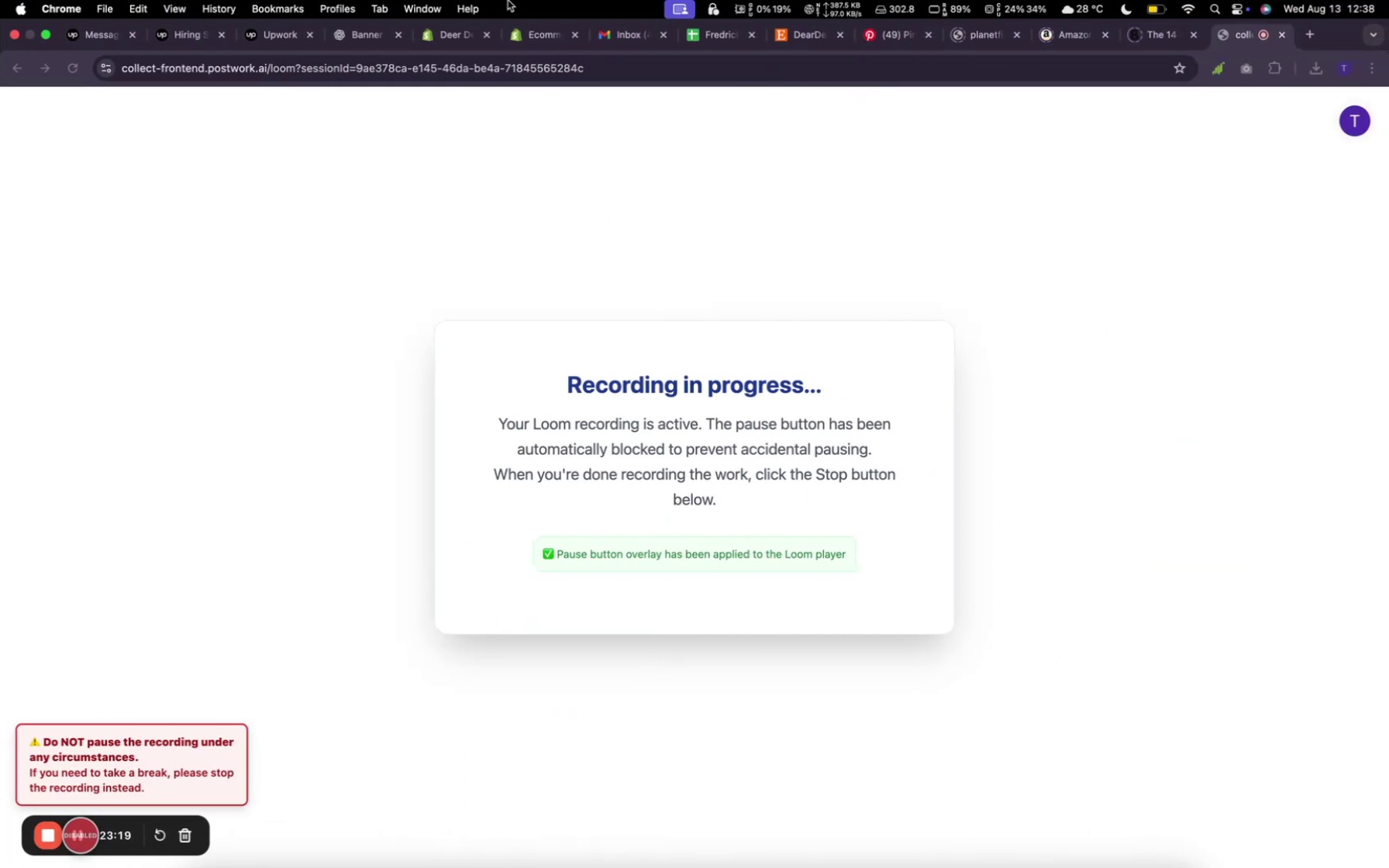 
left_click([533, 30])
 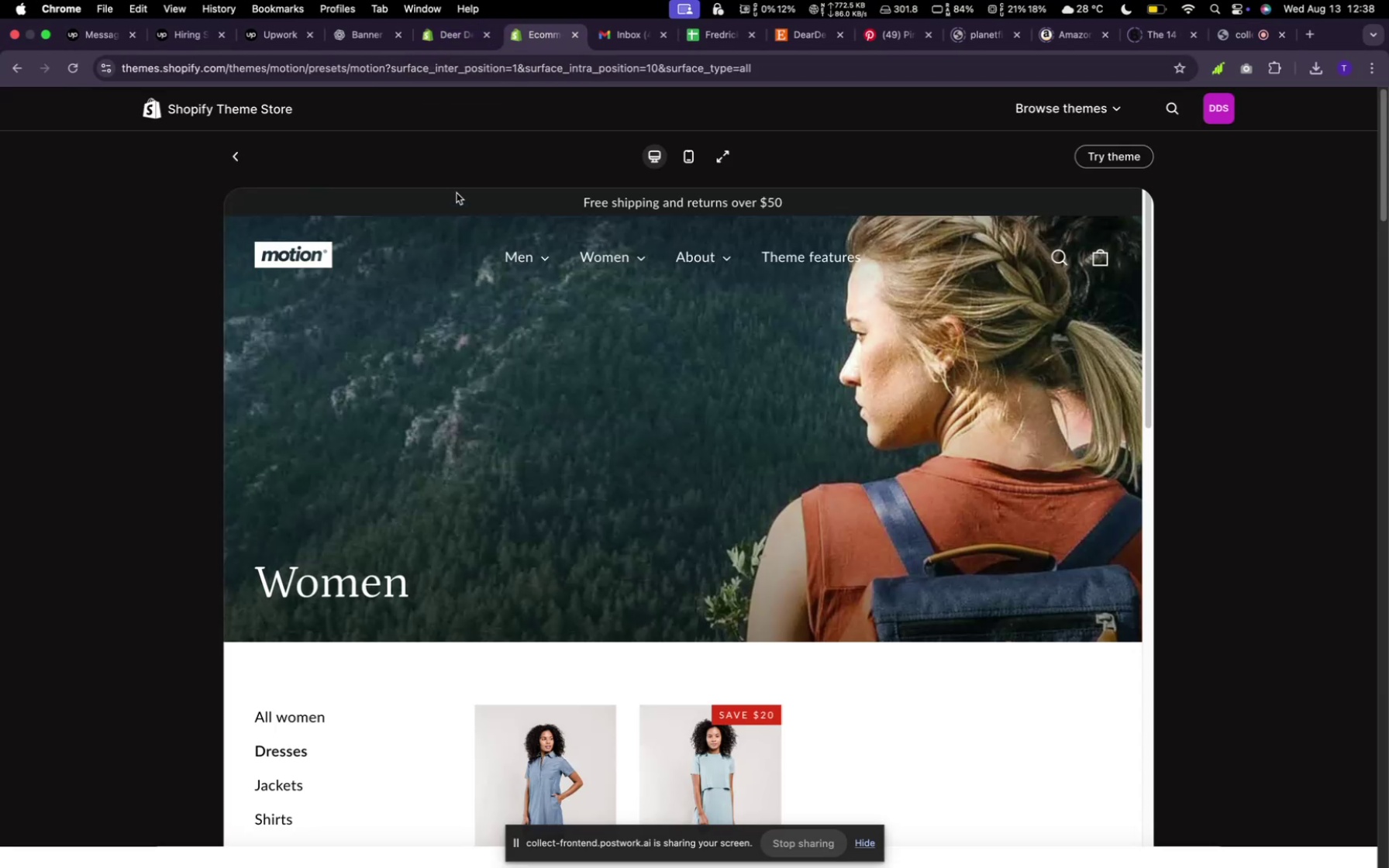 
left_click([436, 36])
 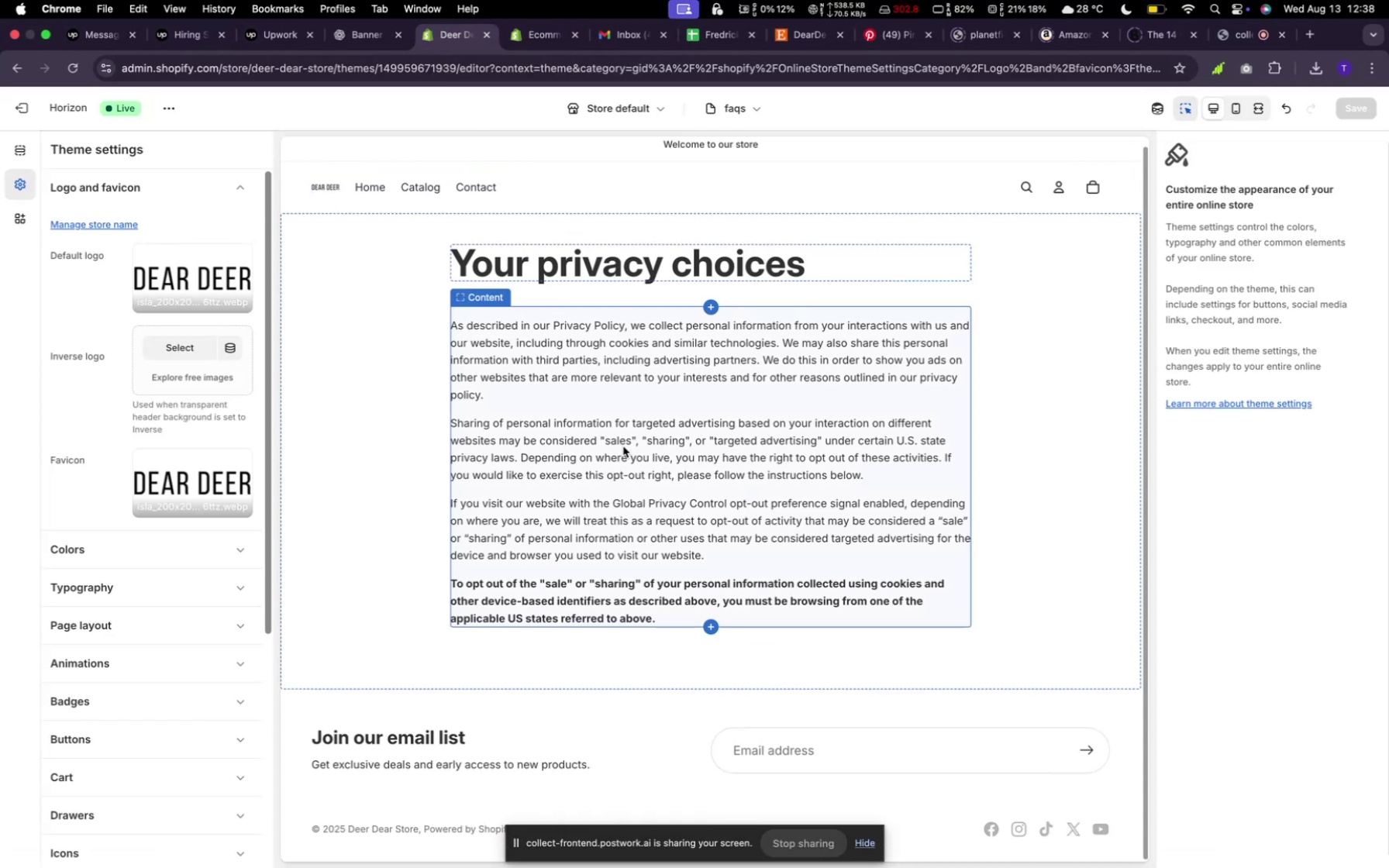 
scroll: coordinate [623, 432], scroll_direction: down, amount: 17.0
 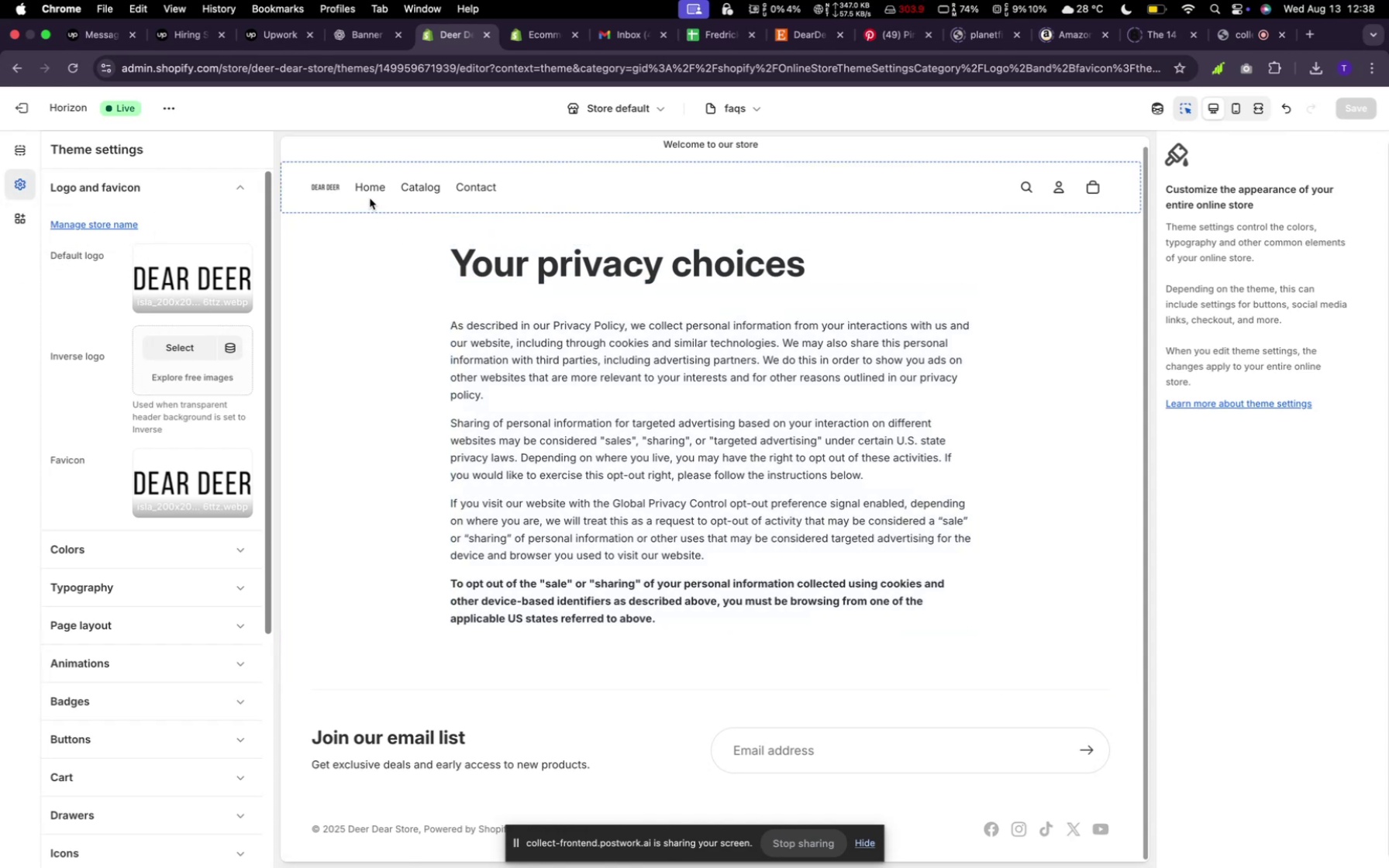 
wait(6.19)
 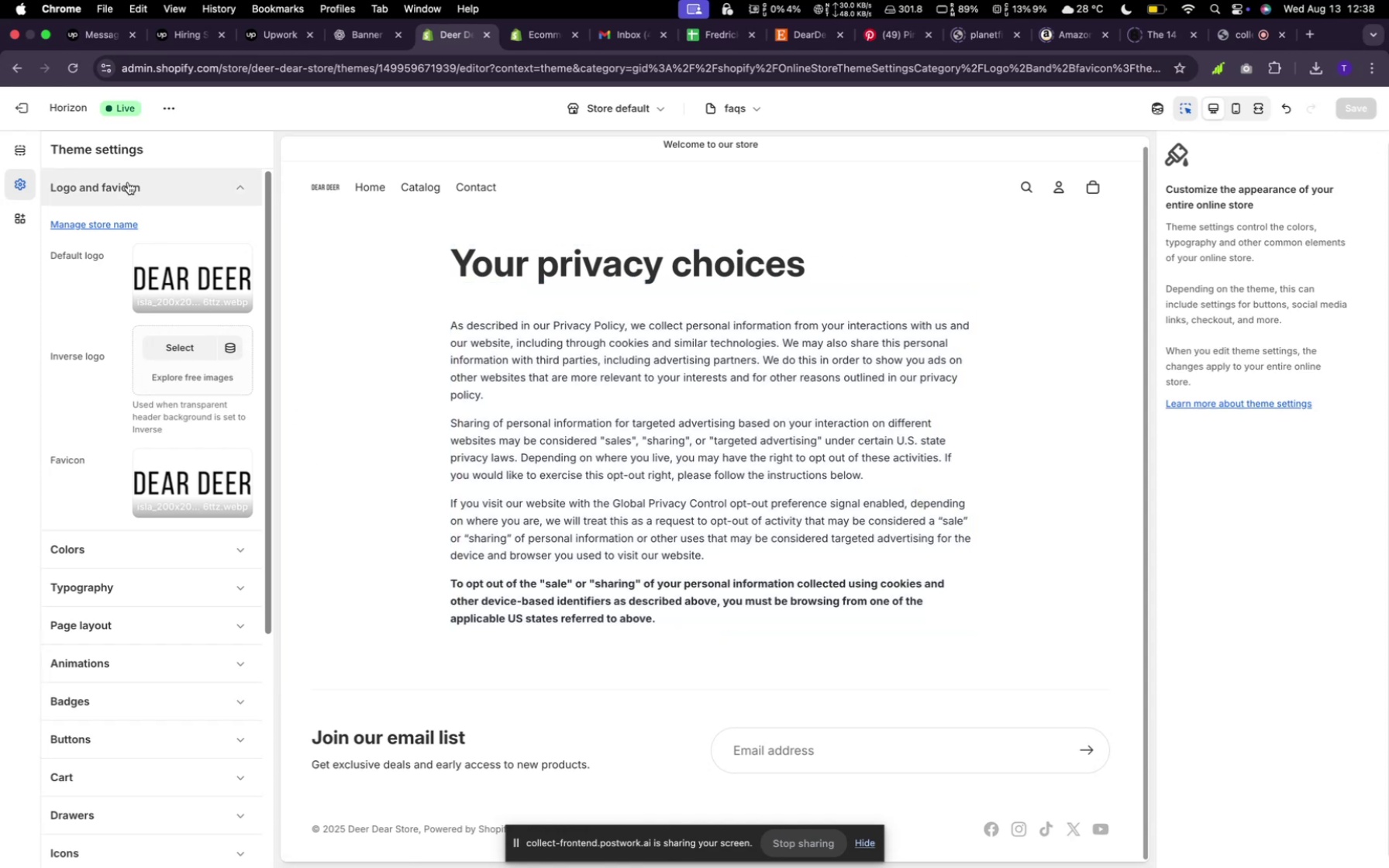 
left_click([315, 191])
 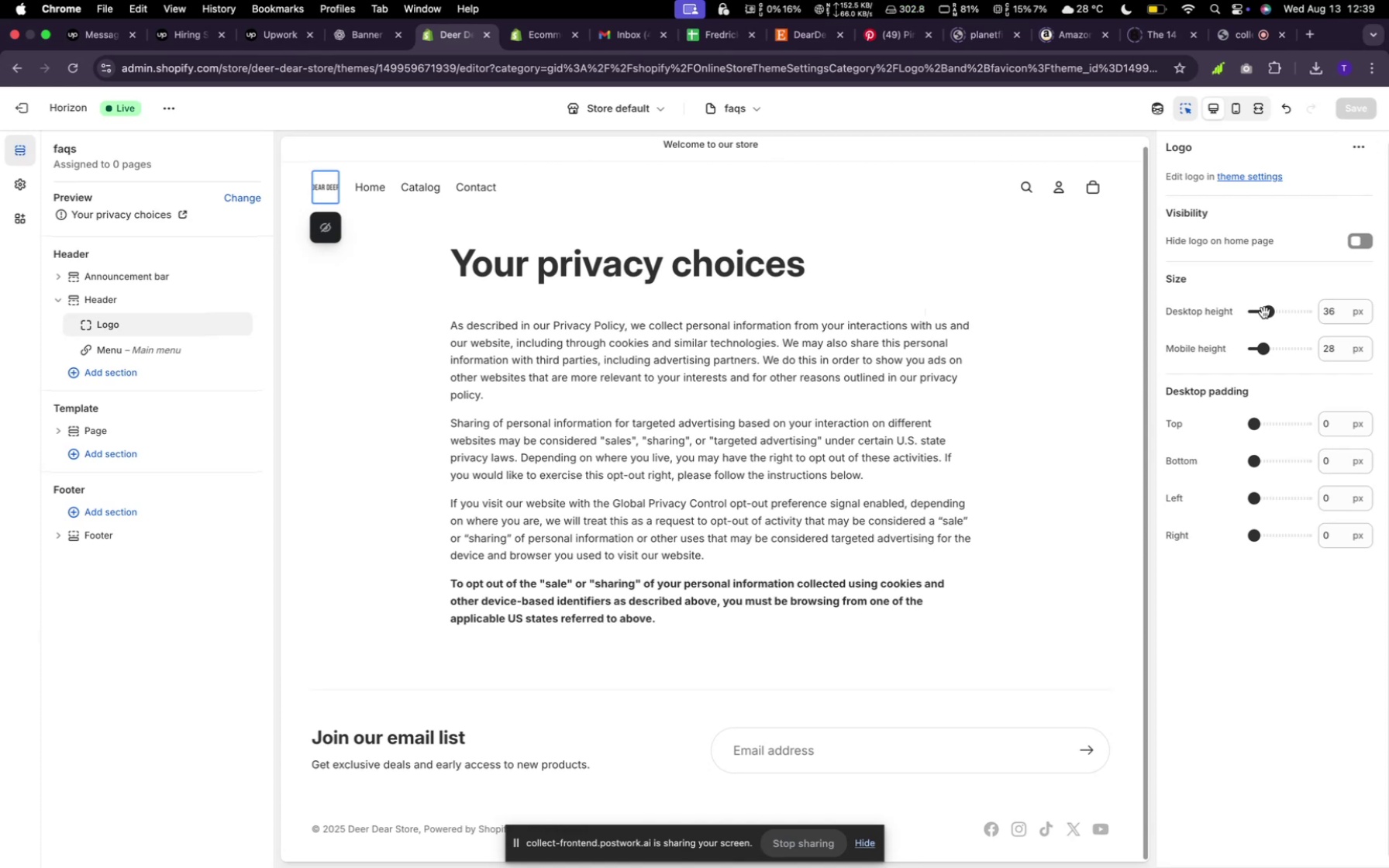 
wait(6.84)
 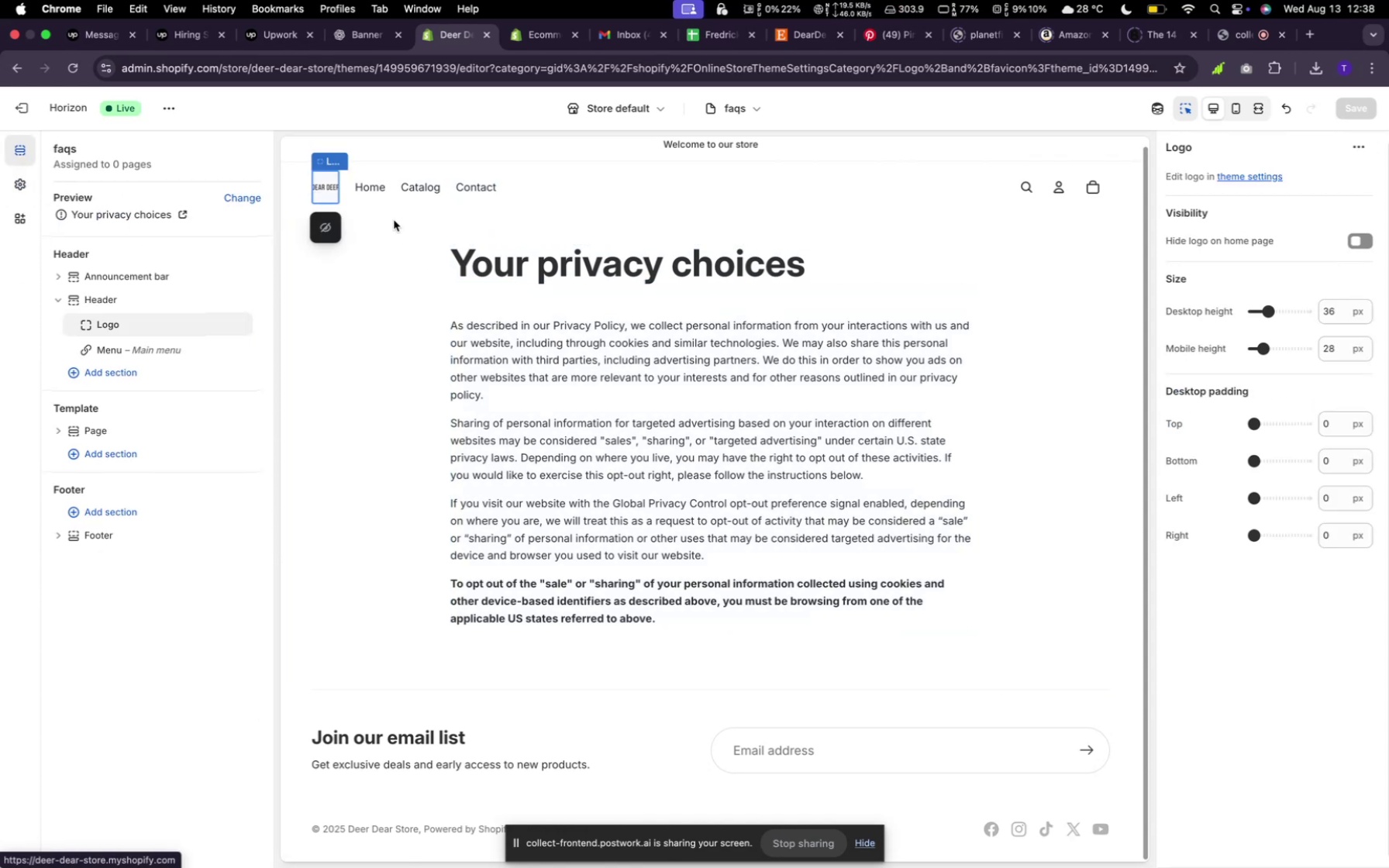 
left_click([1356, 245])
 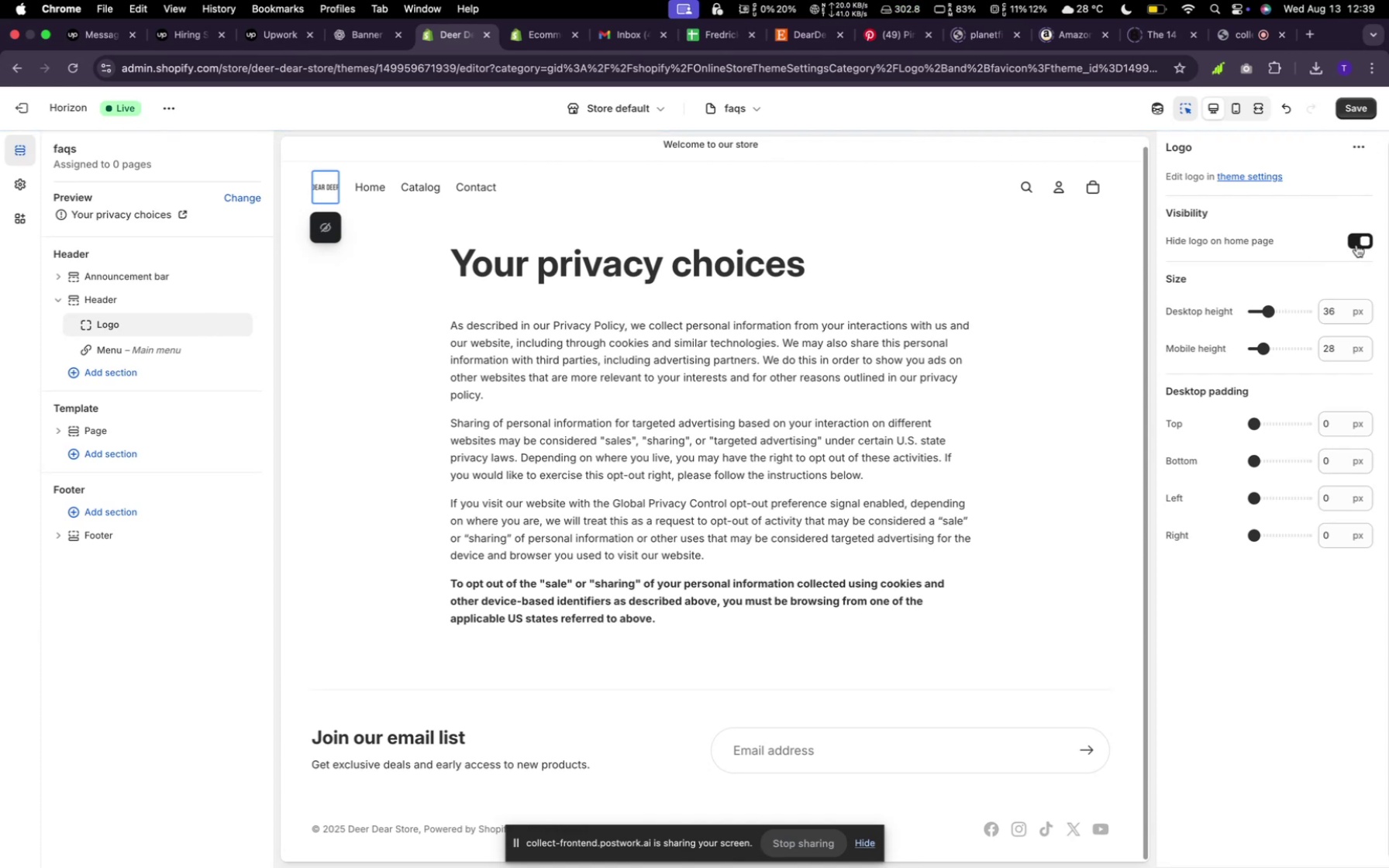 
left_click([1356, 245])
 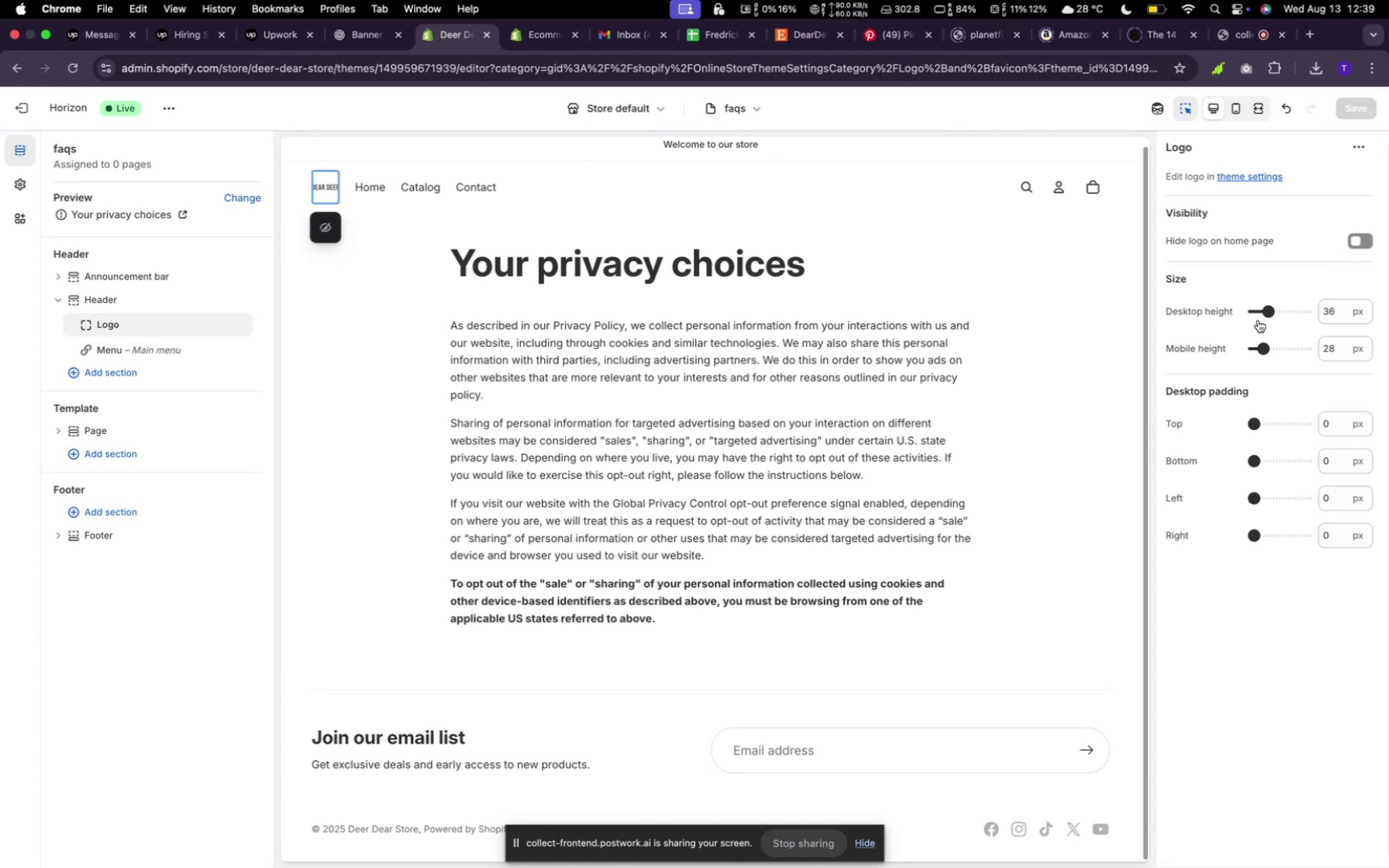 
left_click_drag(start_coordinate=[1263, 313], to_coordinate=[1280, 313])
 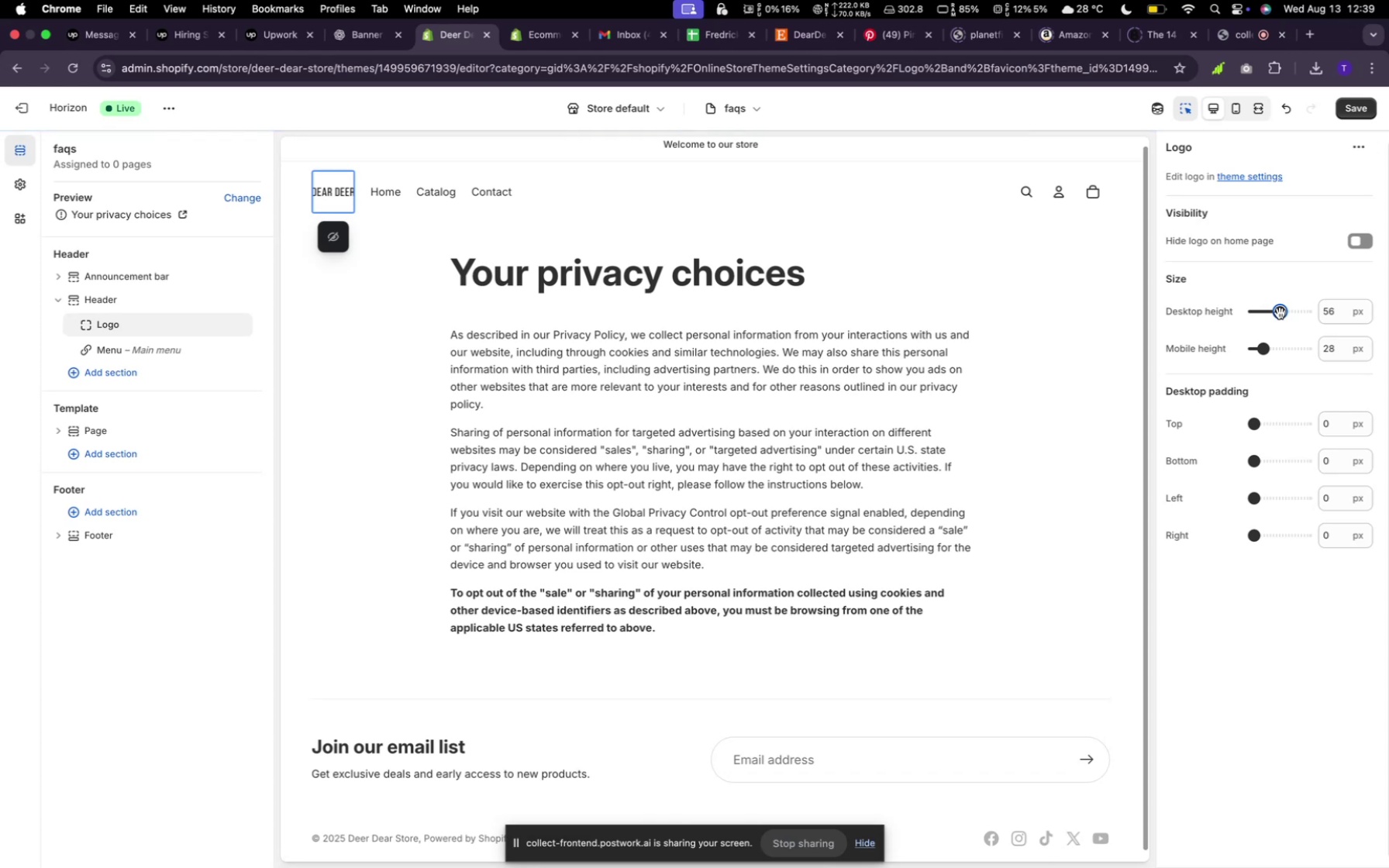 
left_click_drag(start_coordinate=[1280, 313], to_coordinate=[1284, 314])
 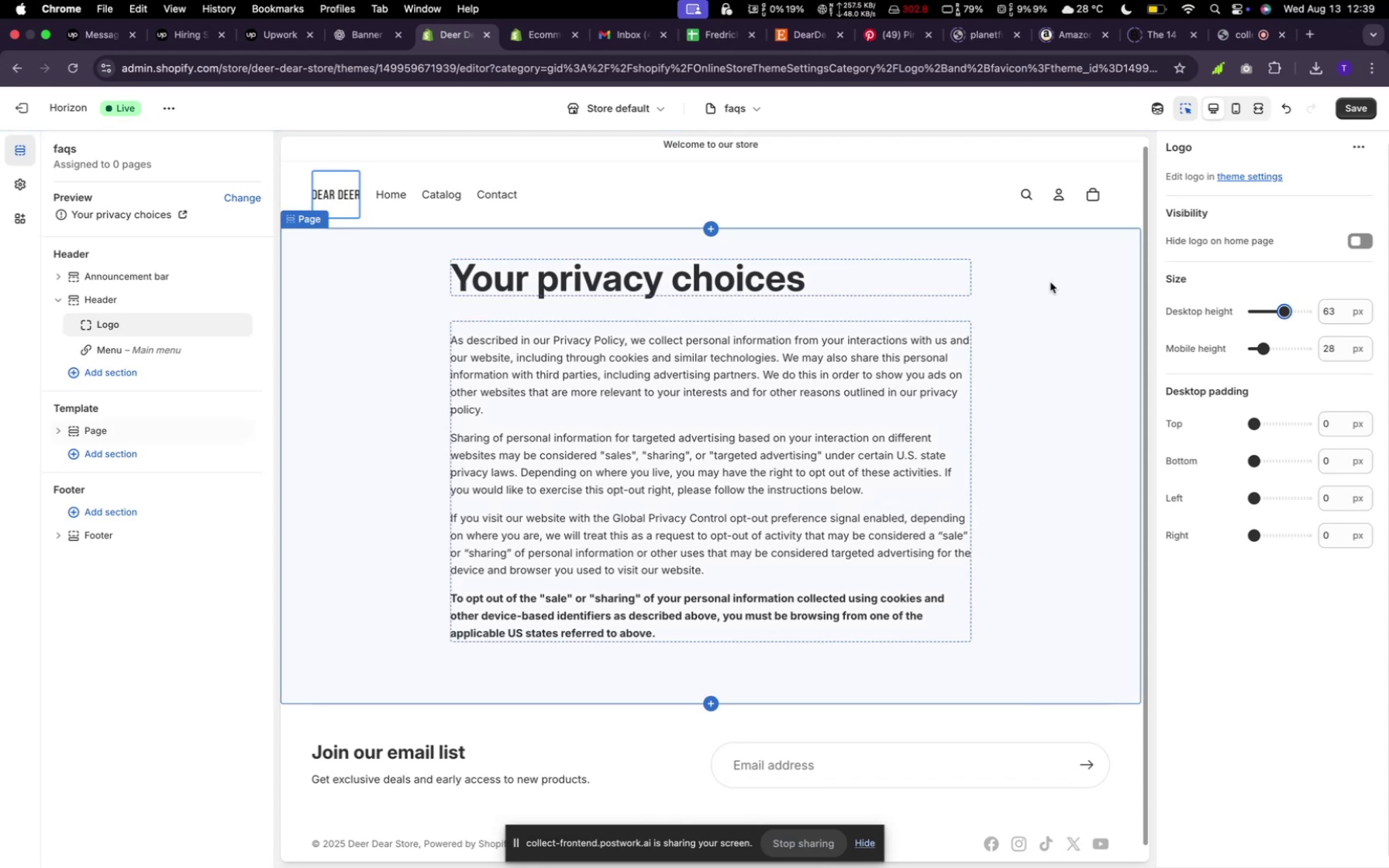 
left_click([1241, 112])
 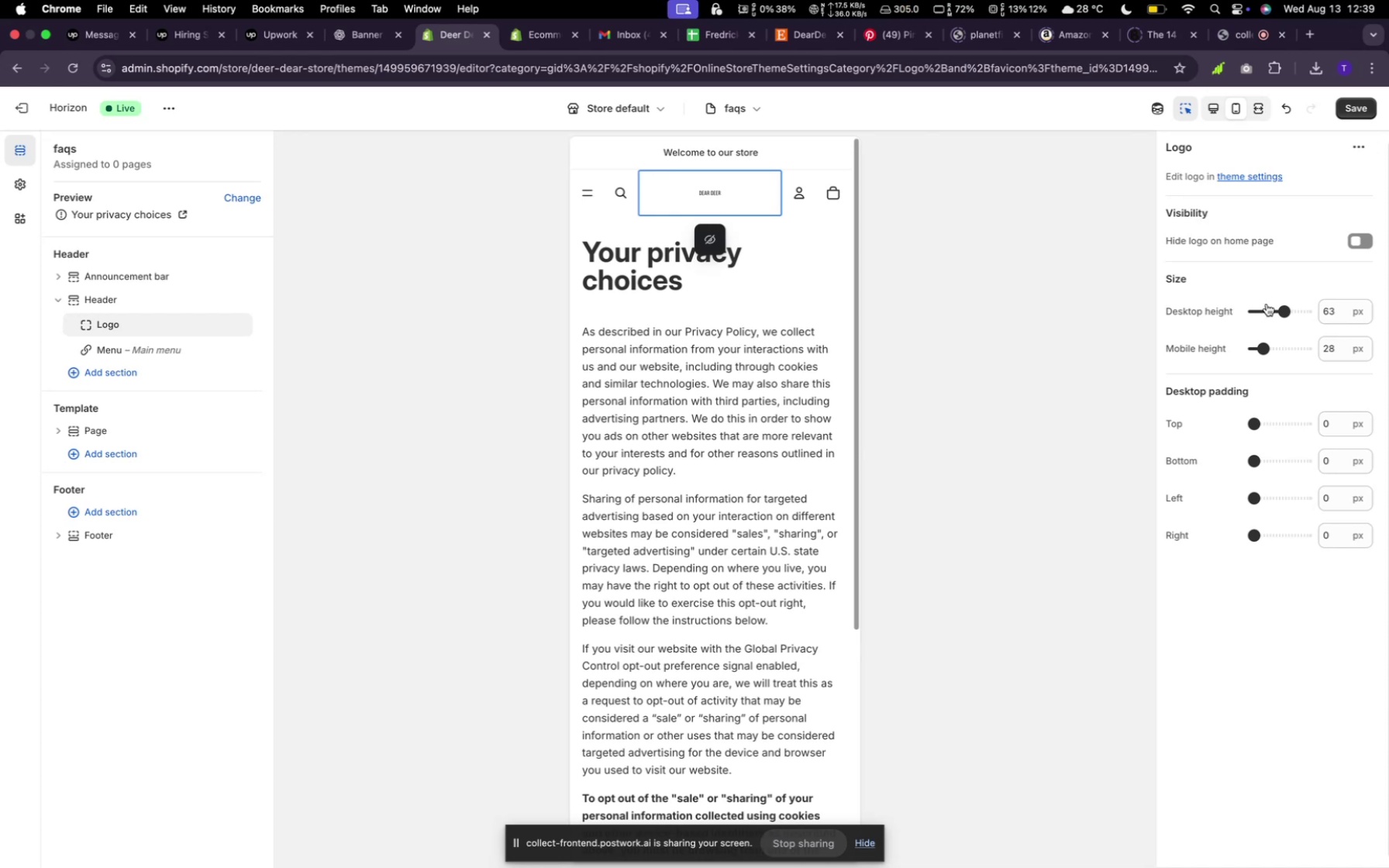 
left_click([1284, 347])
 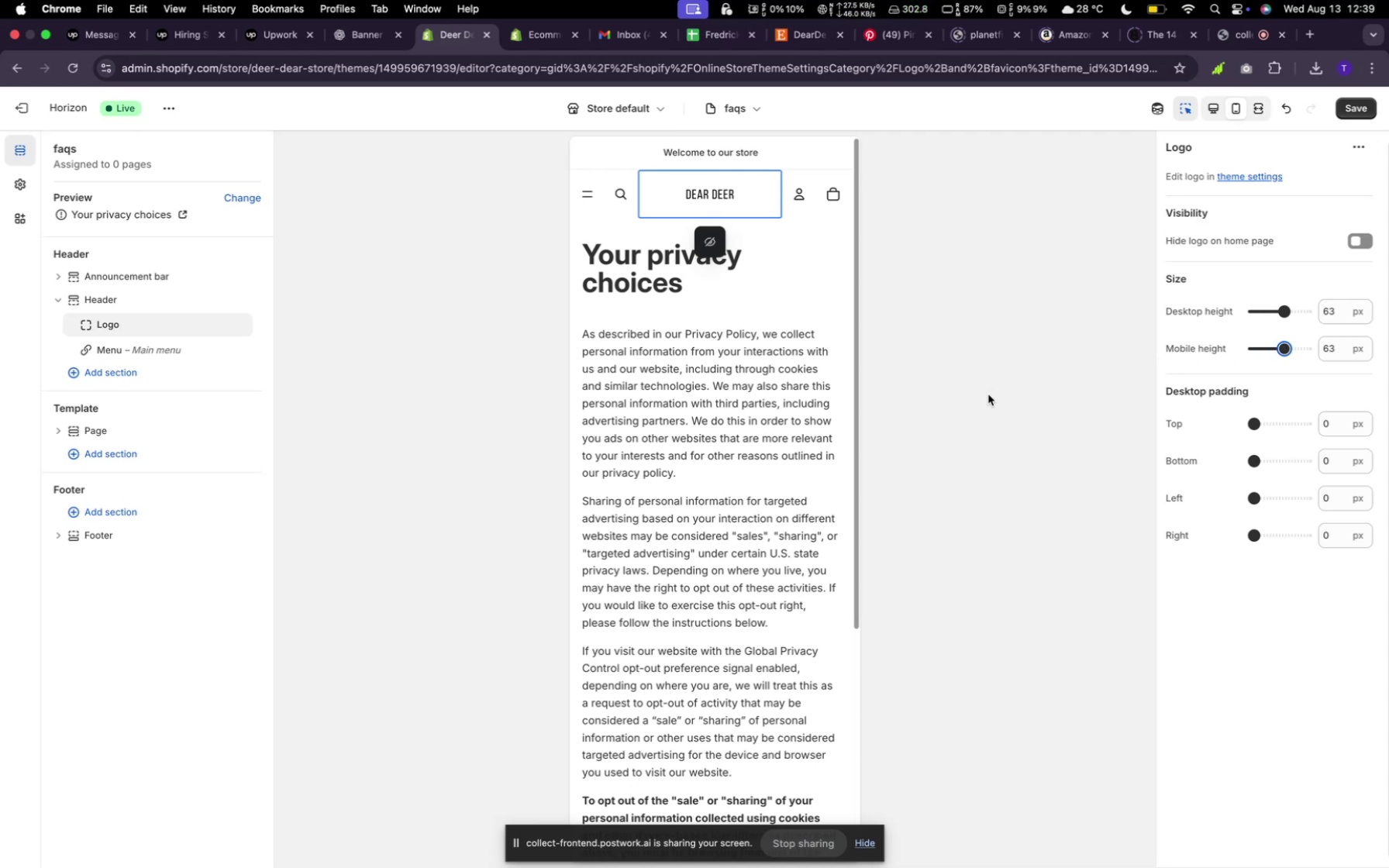 
wait(18.53)
 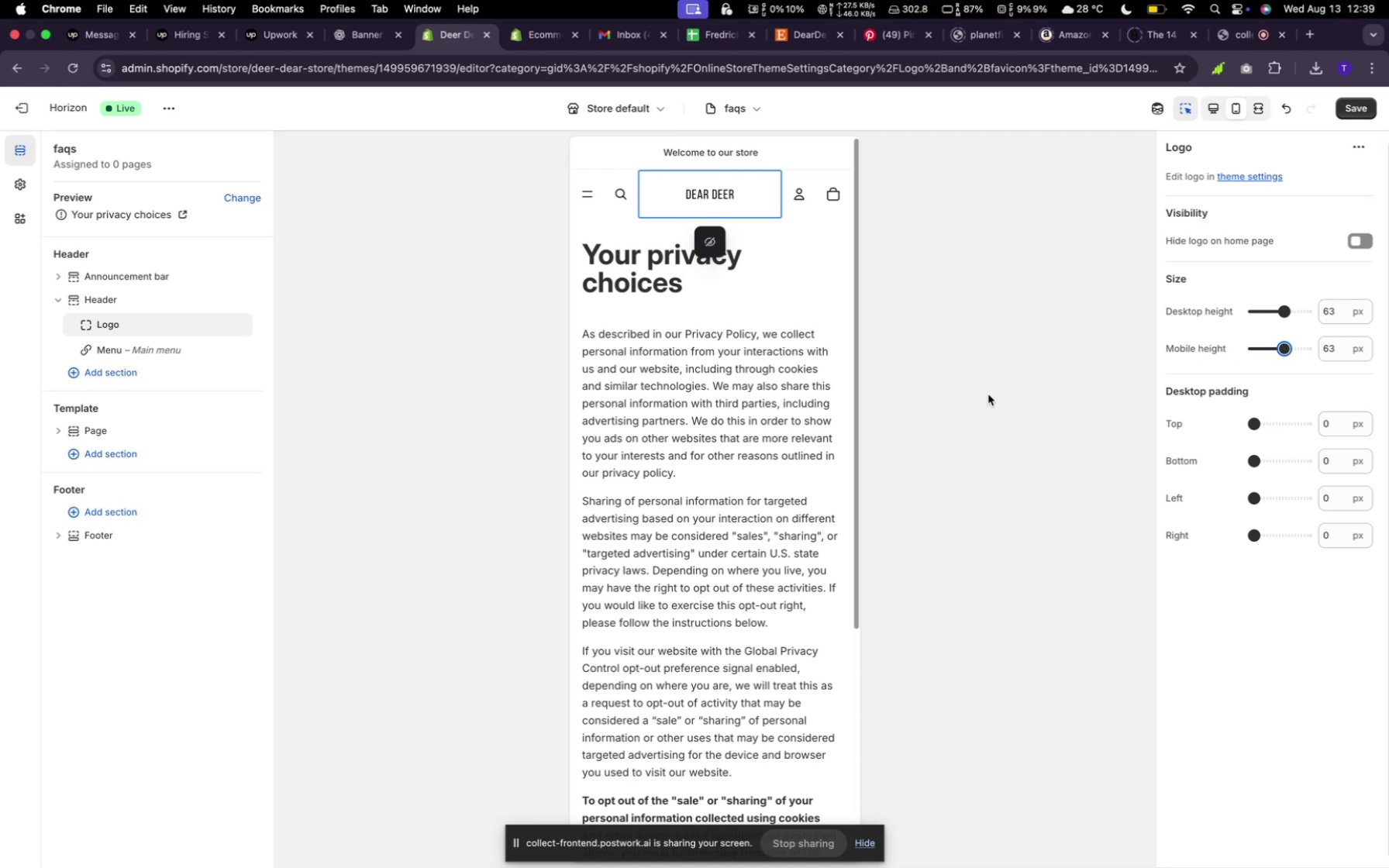 
left_click([1209, 103])
 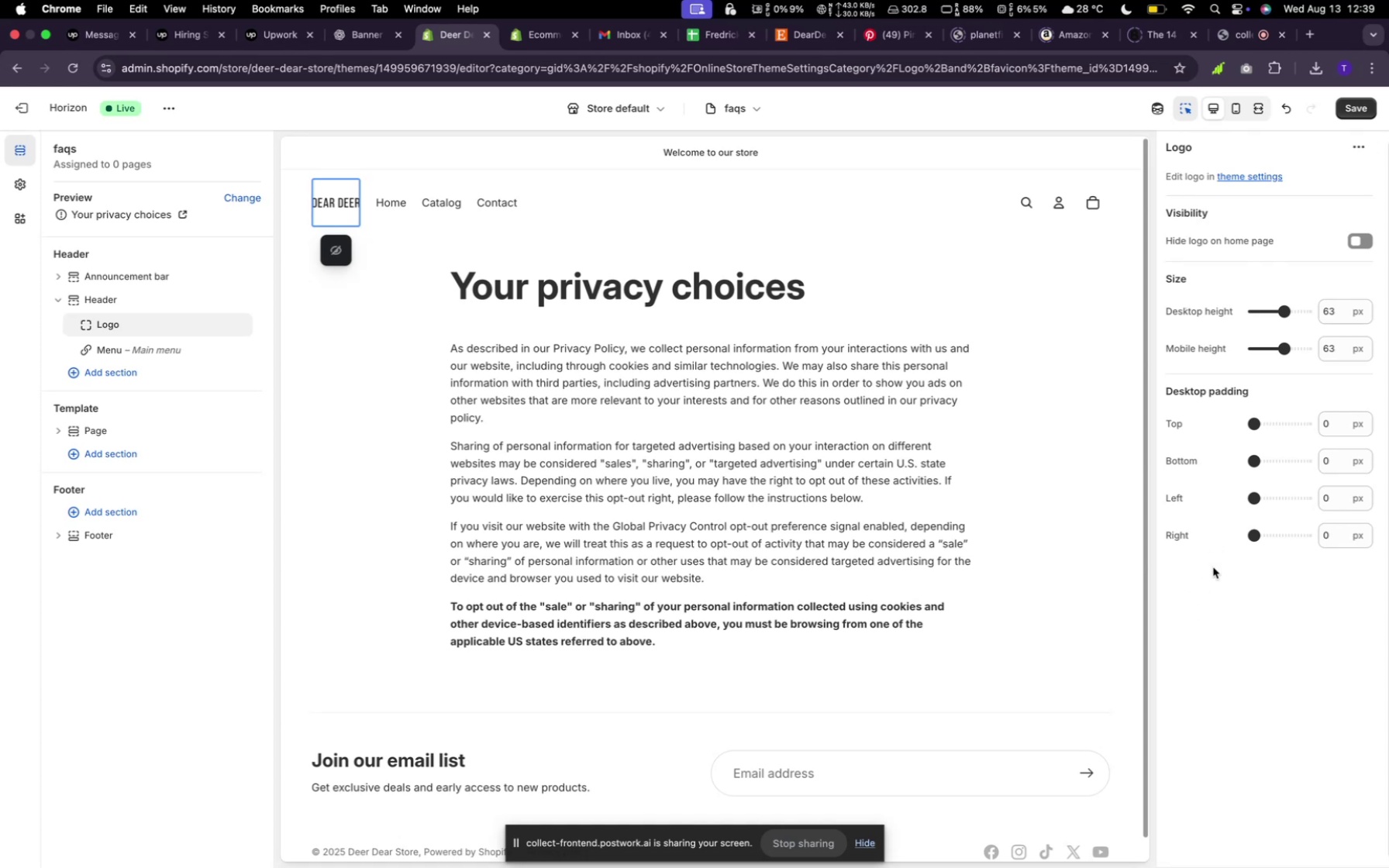 
wait(18.02)
 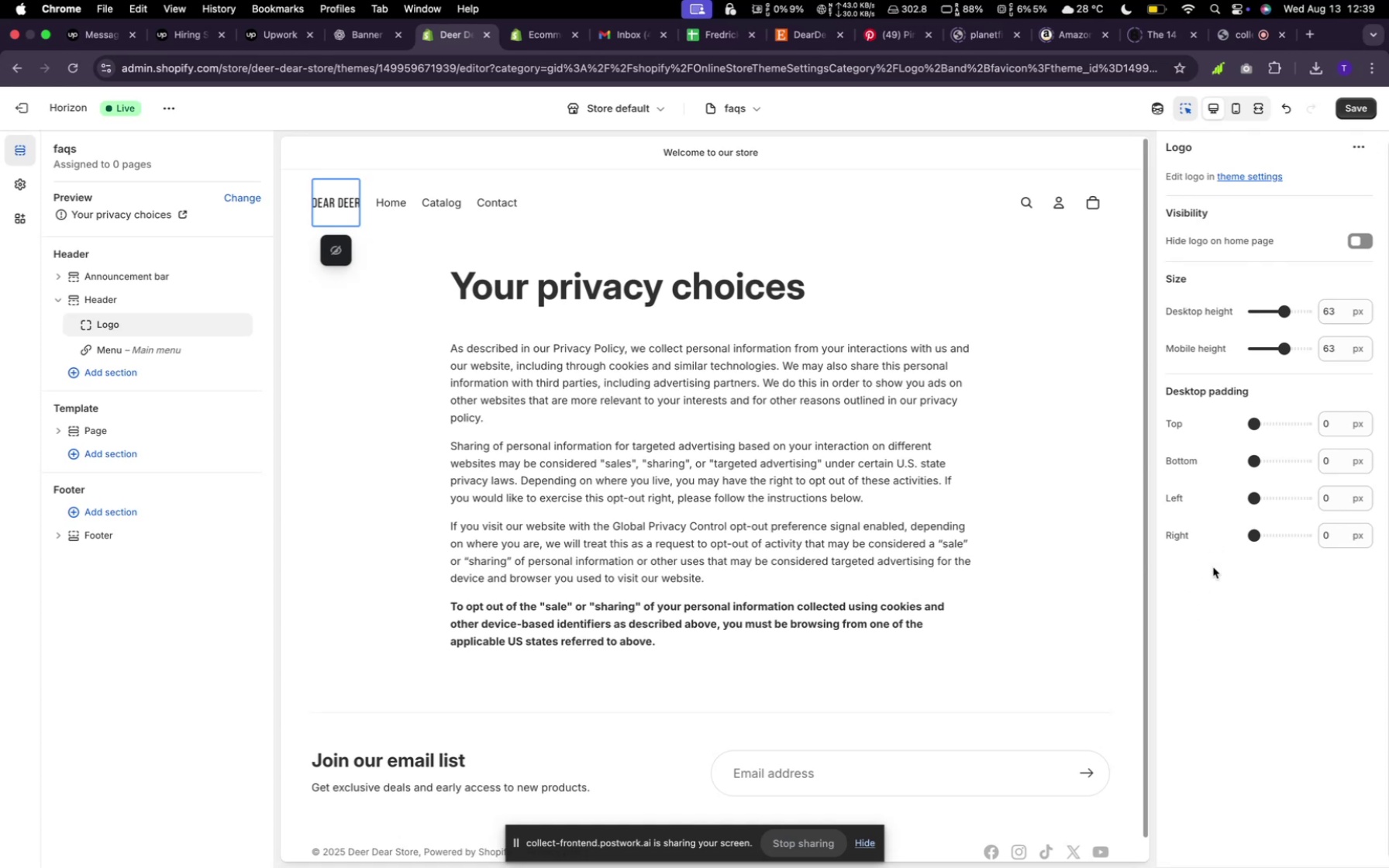 
left_click([598, 217])
 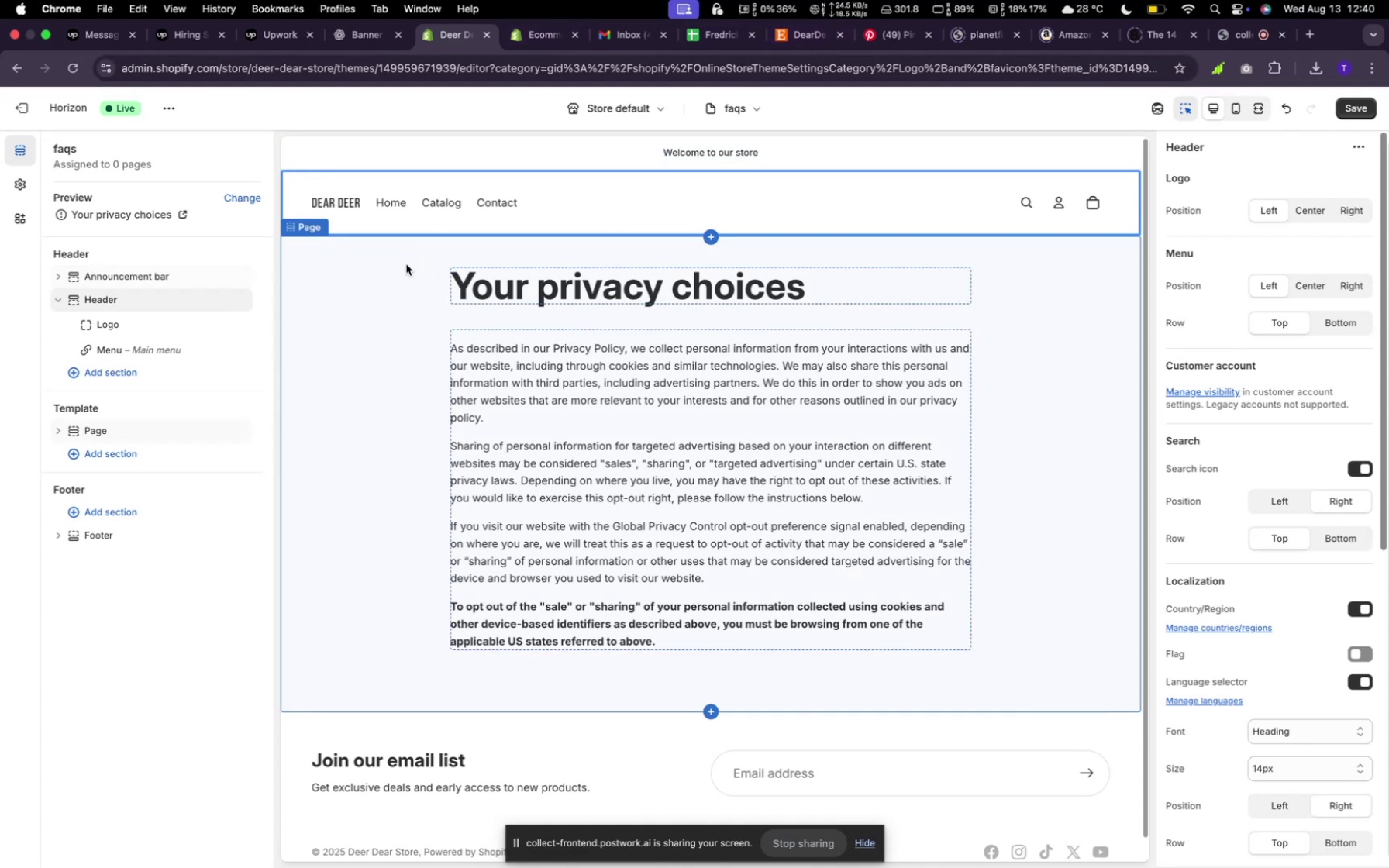 
wait(6.52)
 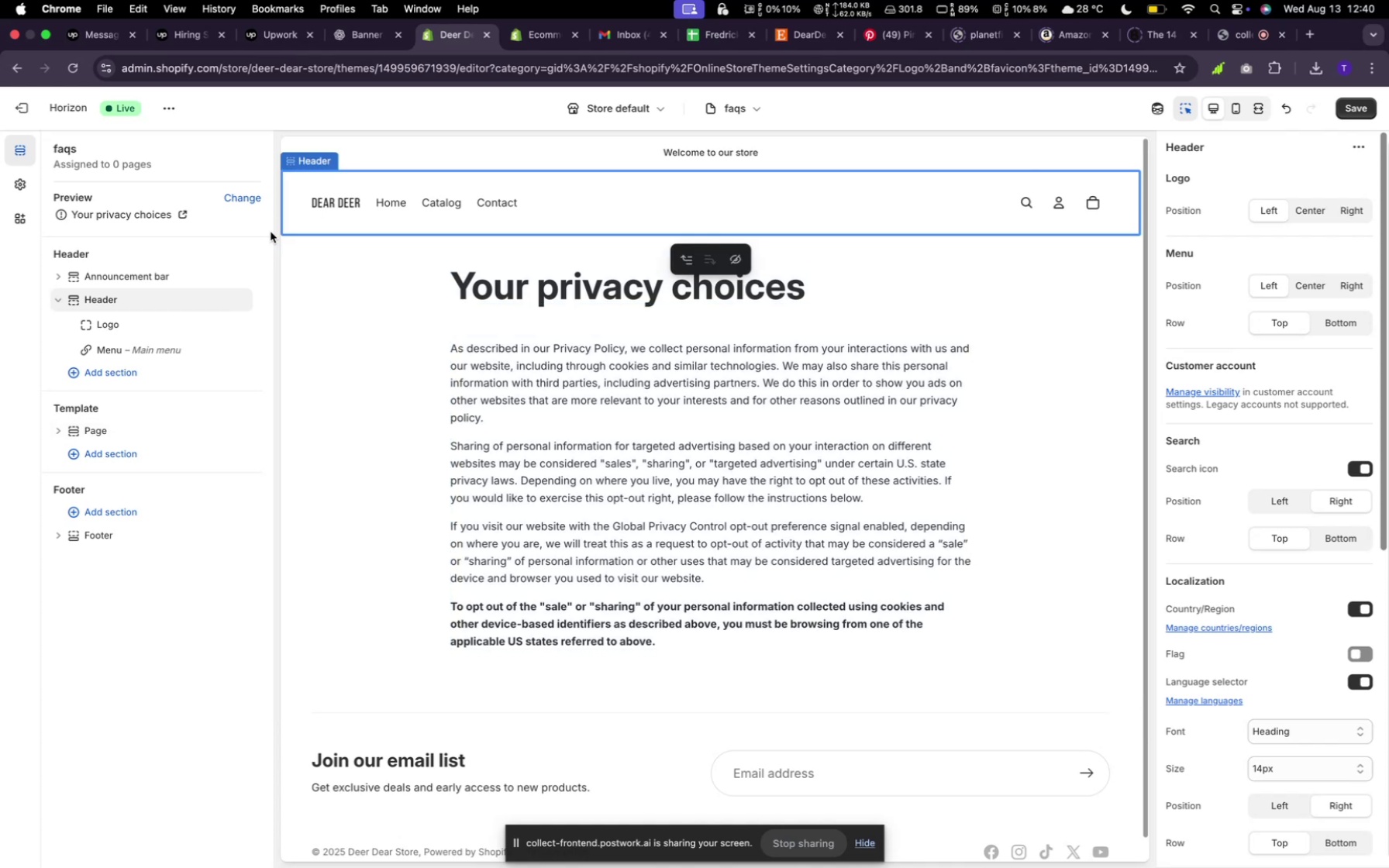 
left_click([450, 163])
 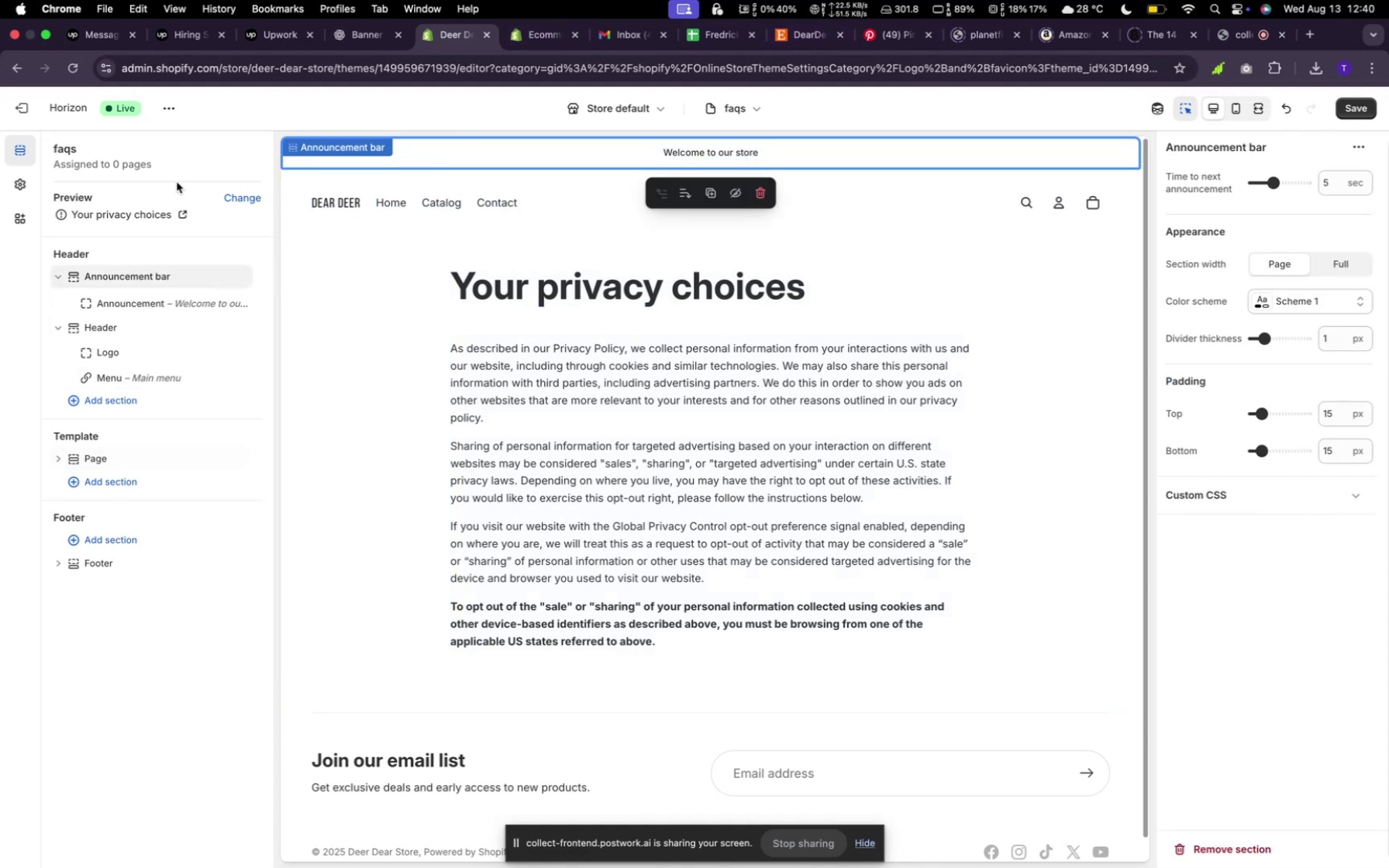 
left_click([29, 176])
 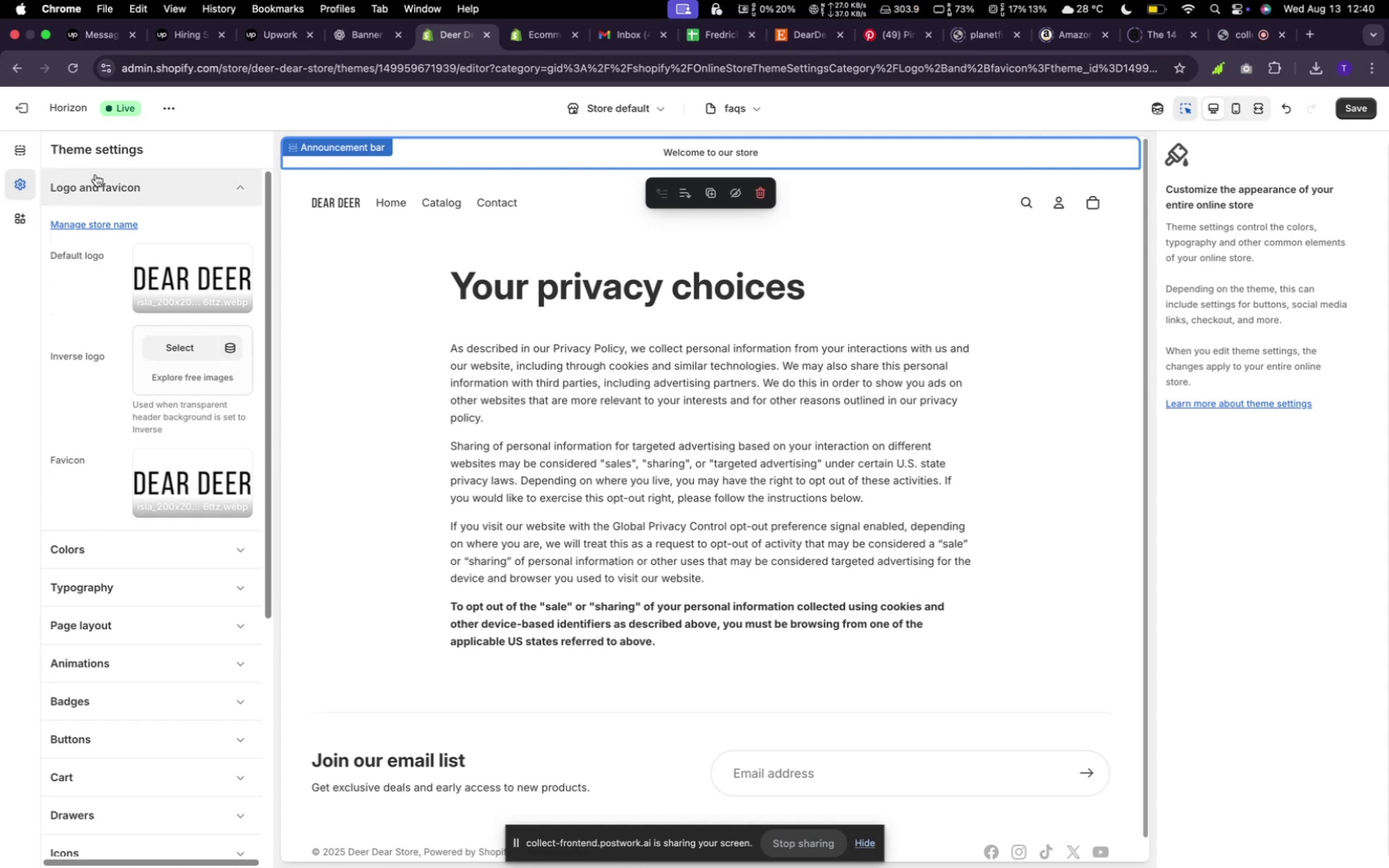 
left_click([120, 189])
 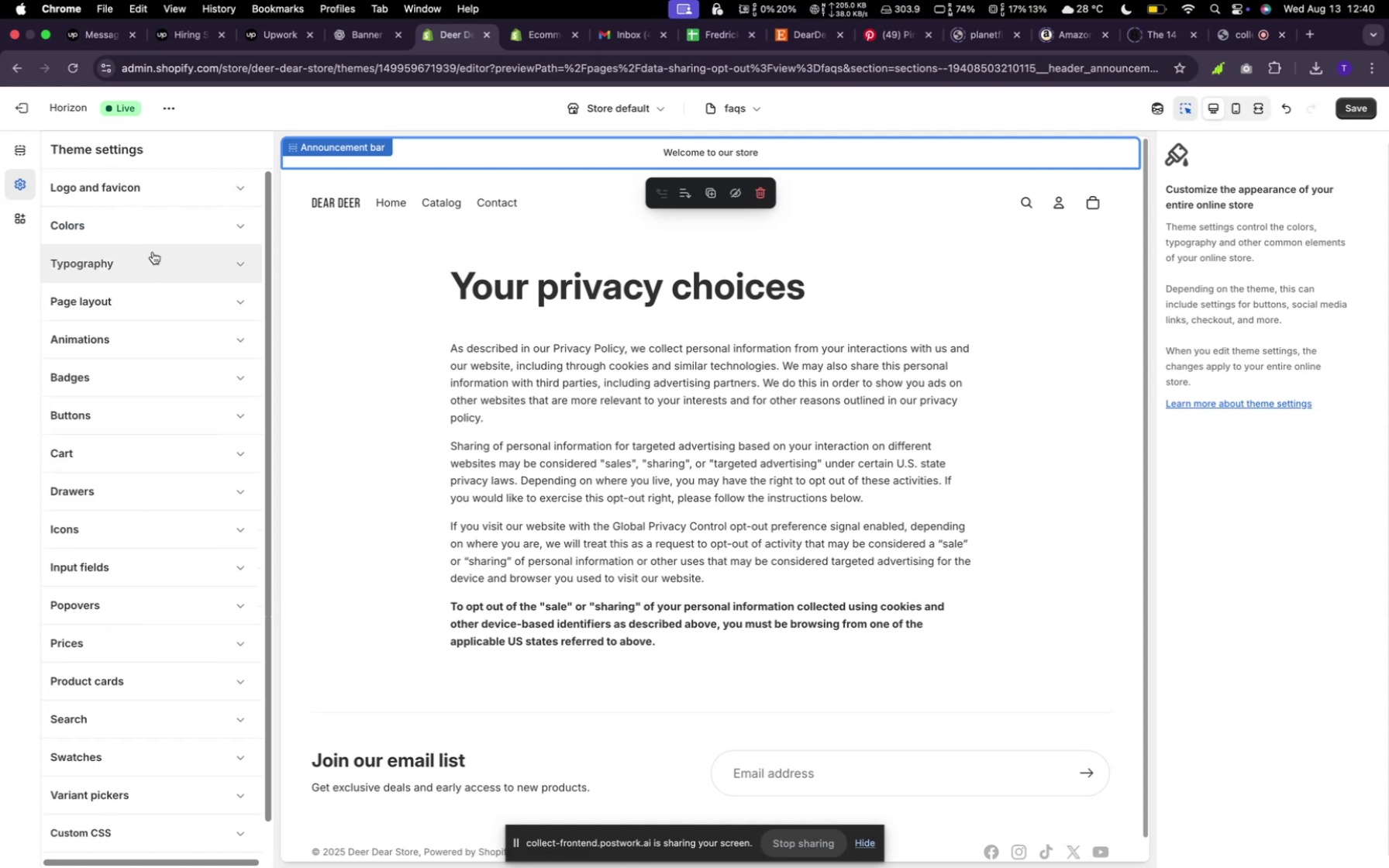 
left_click([153, 241])
 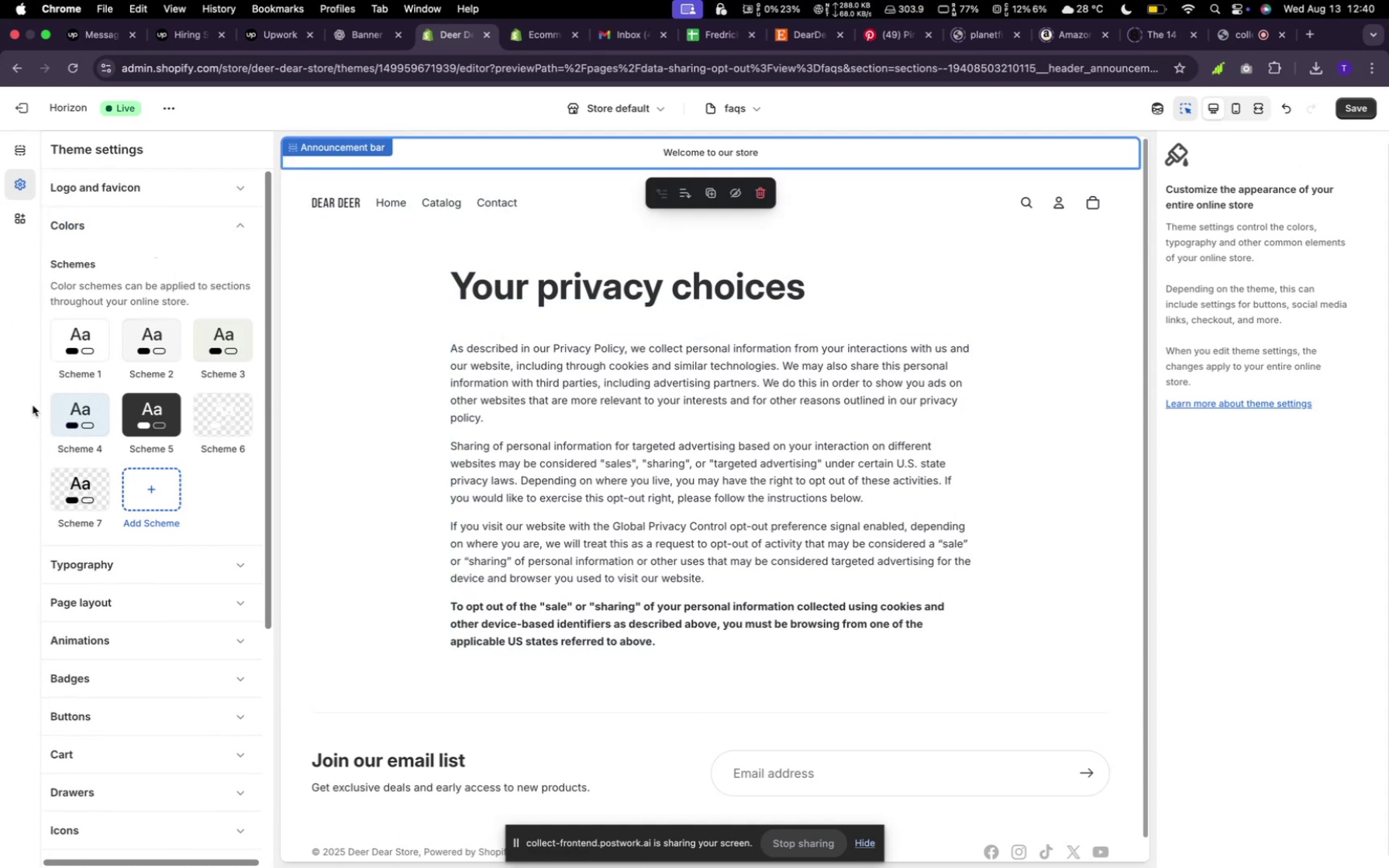 
wait(6.58)
 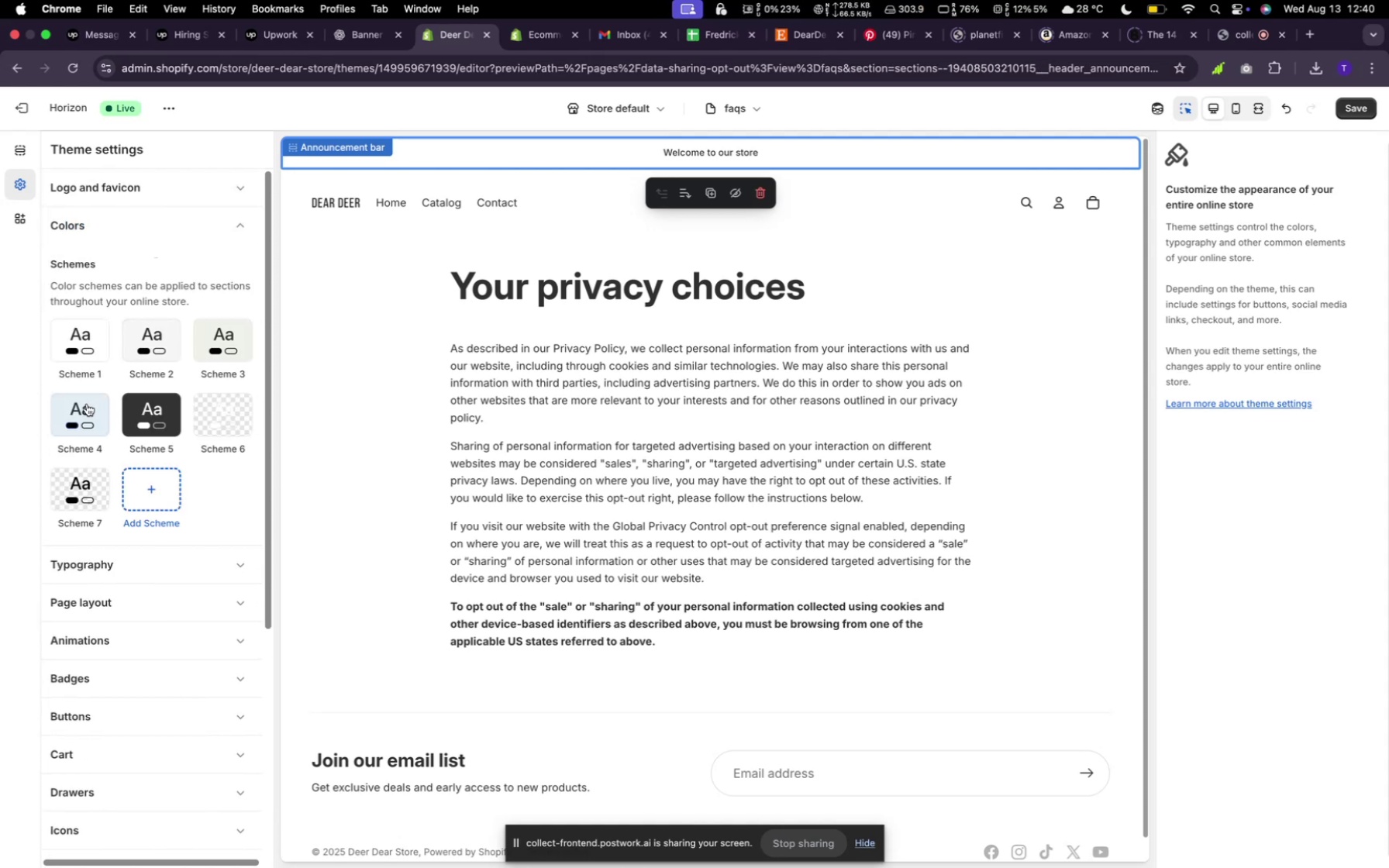 
left_click([67, 346])
 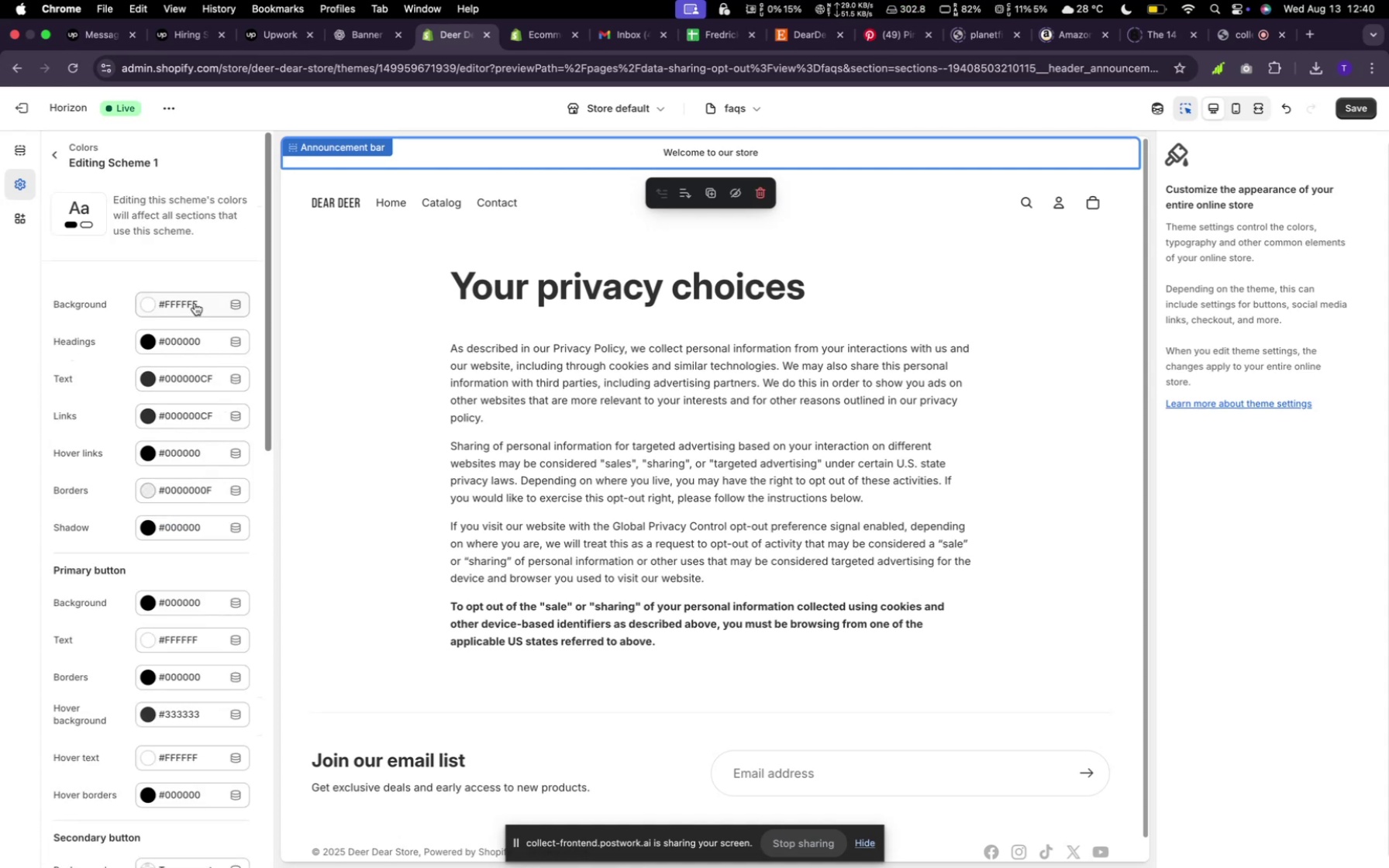 
wait(5.89)
 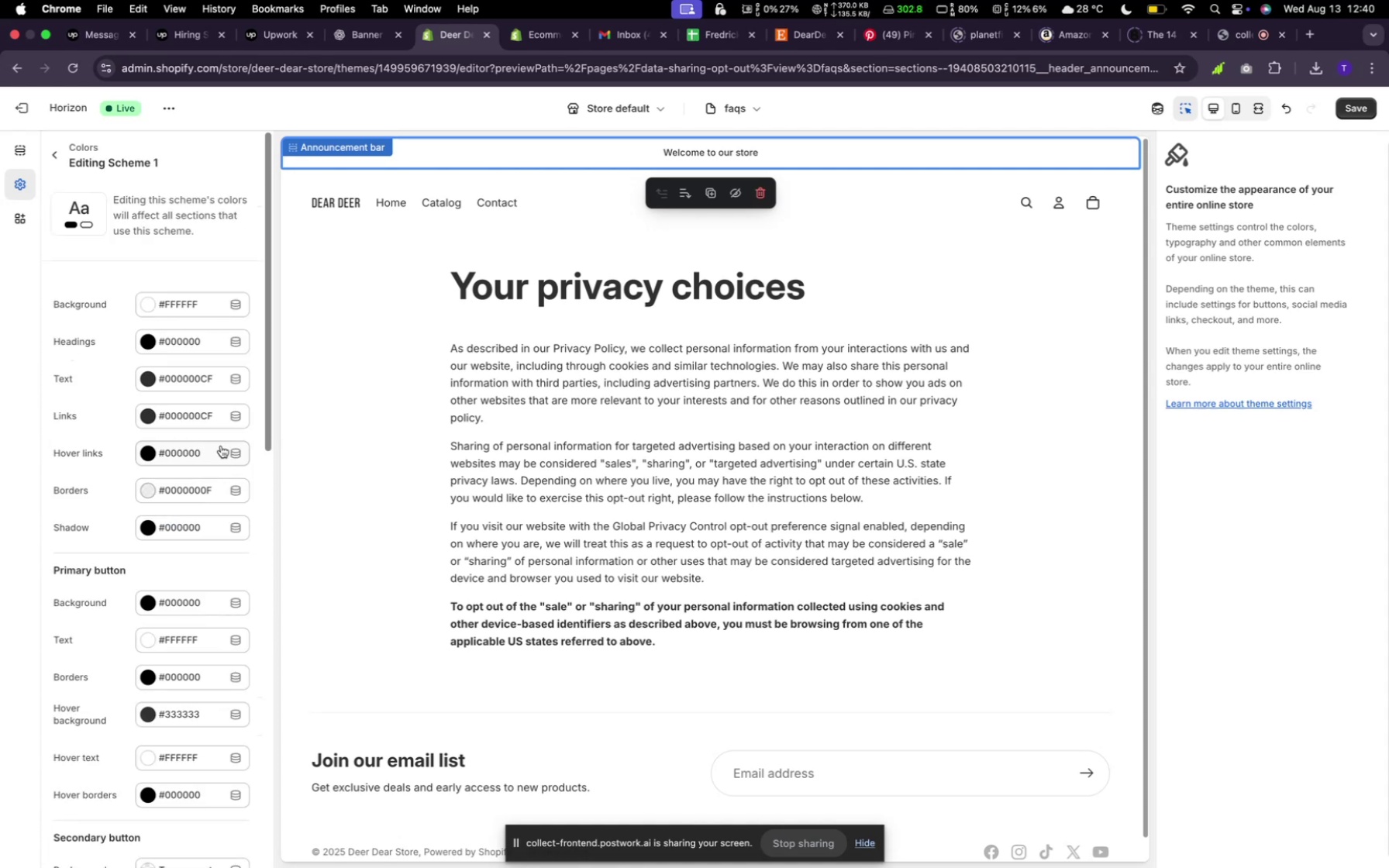 
left_click([194, 298])
 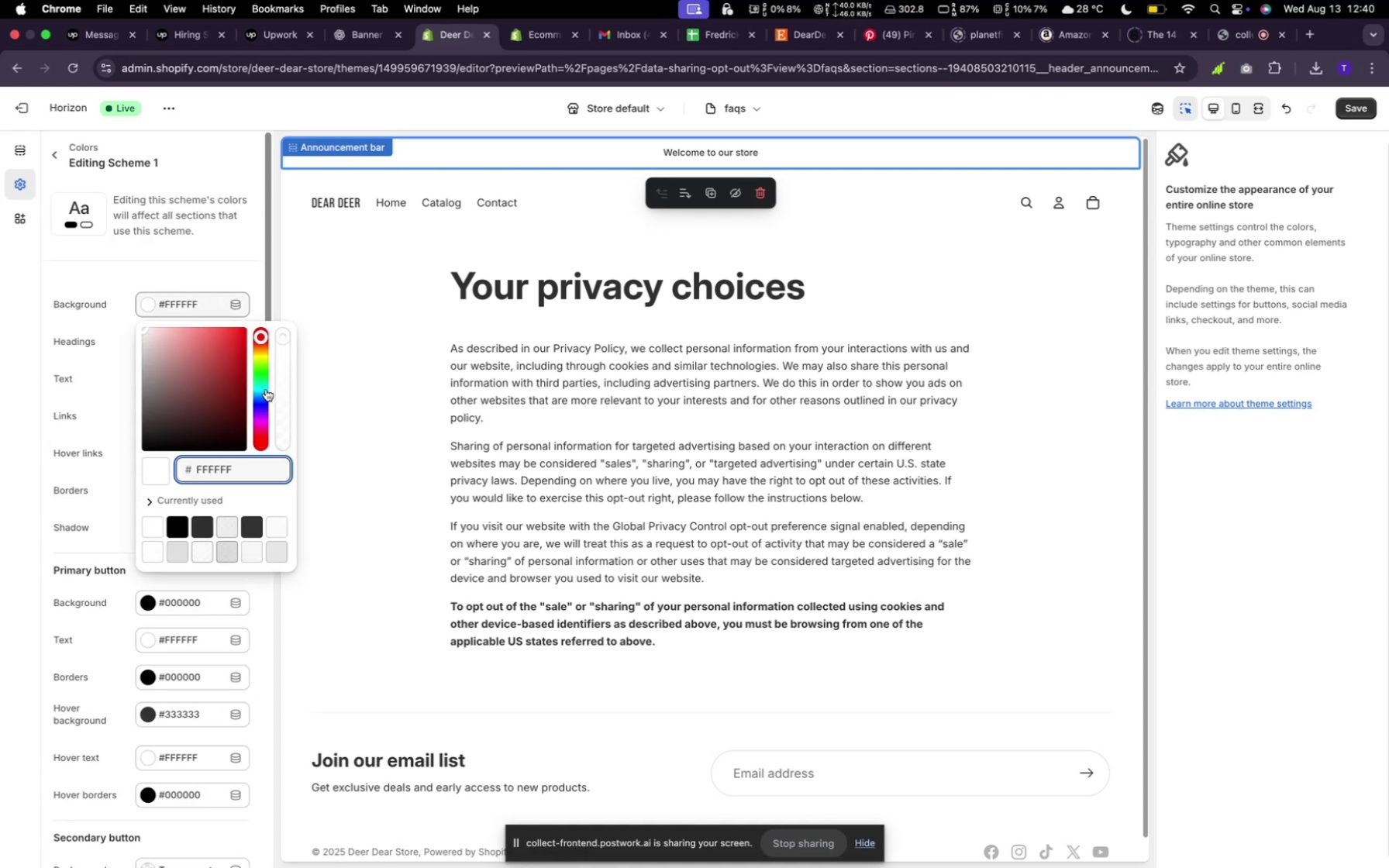 
left_click([265, 371])
 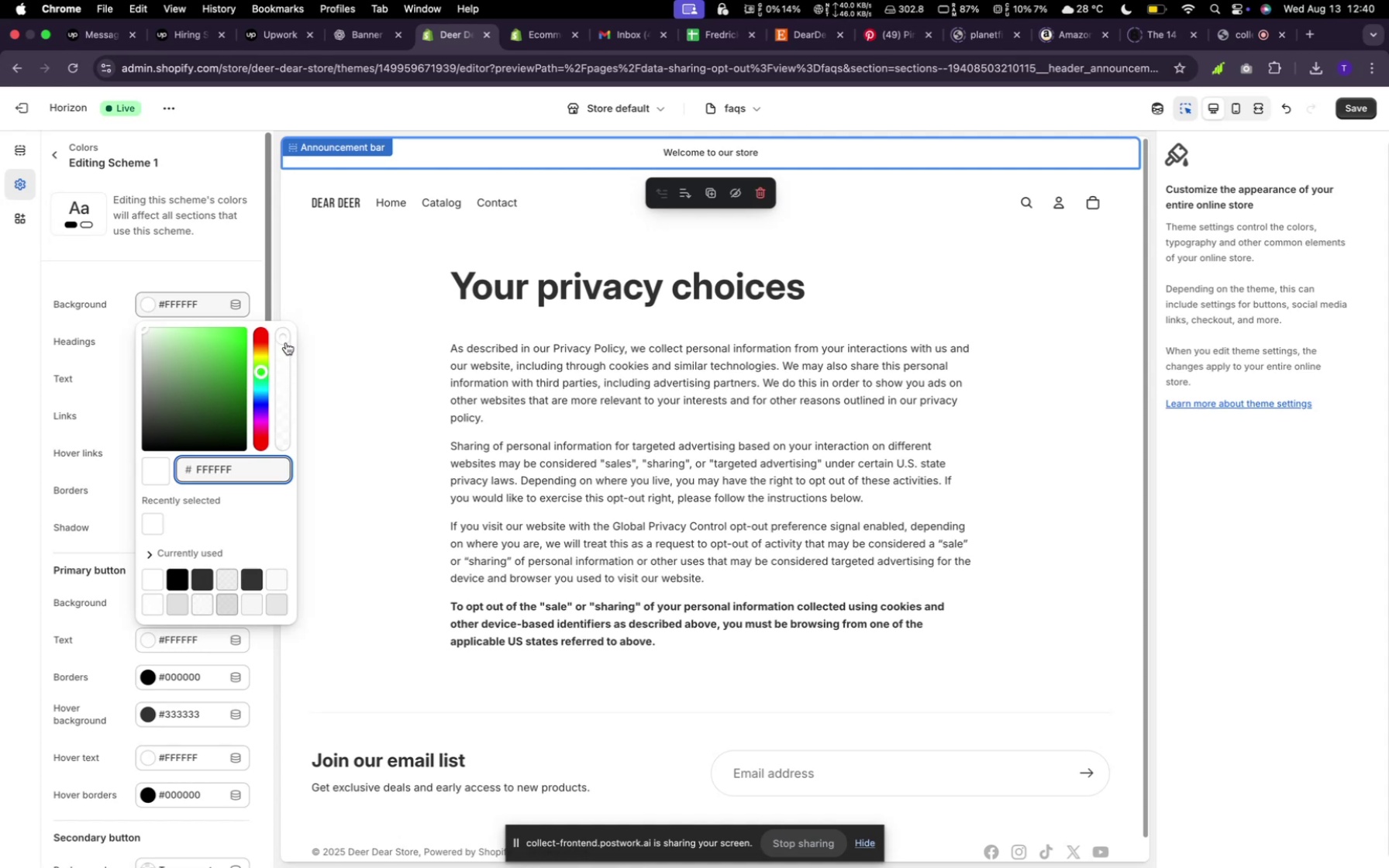 
left_click_drag(start_coordinate=[285, 339], to_coordinate=[276, 369])
 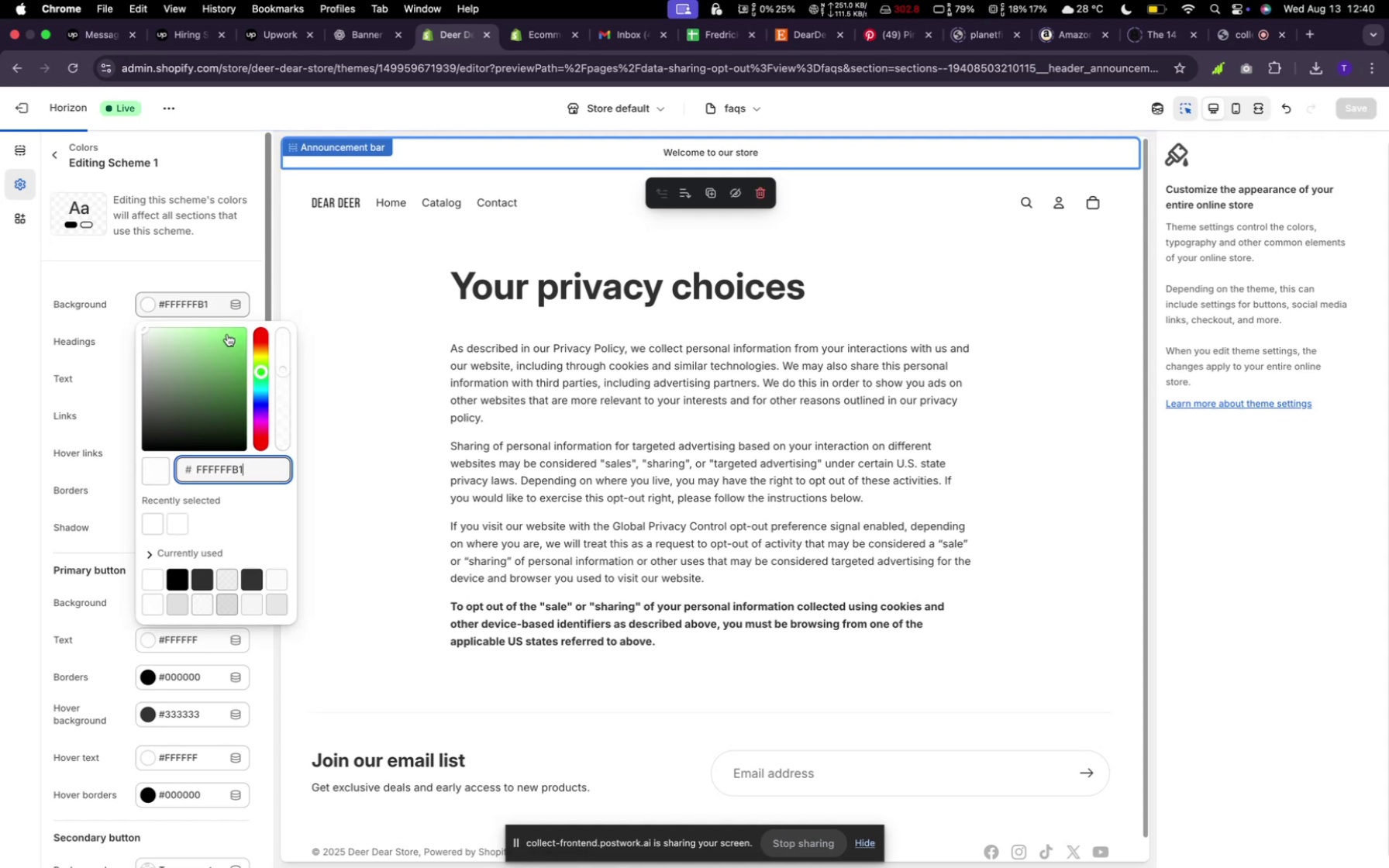 
left_click([227, 334])
 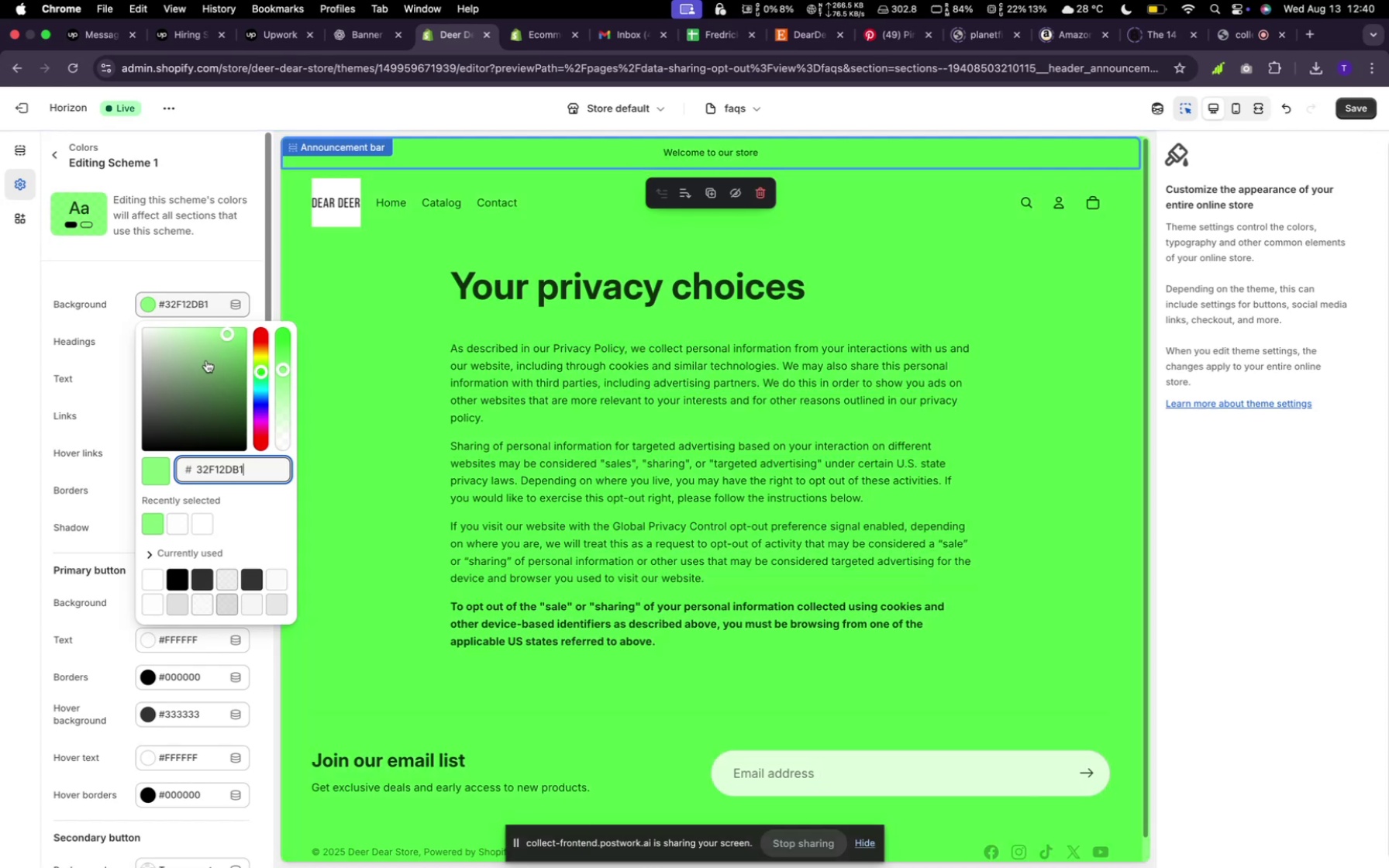 
wait(5.37)
 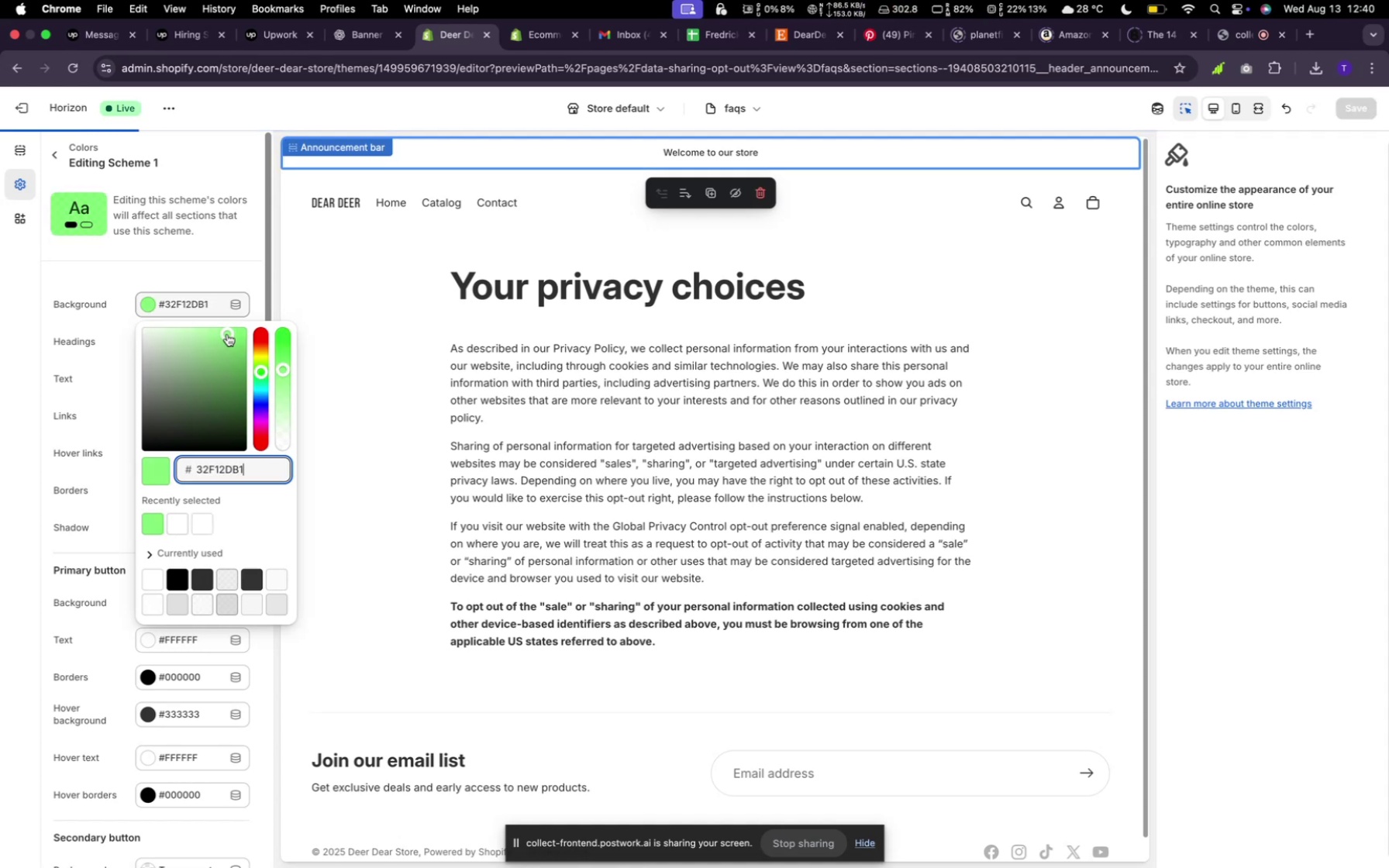 
left_click([211, 371])
 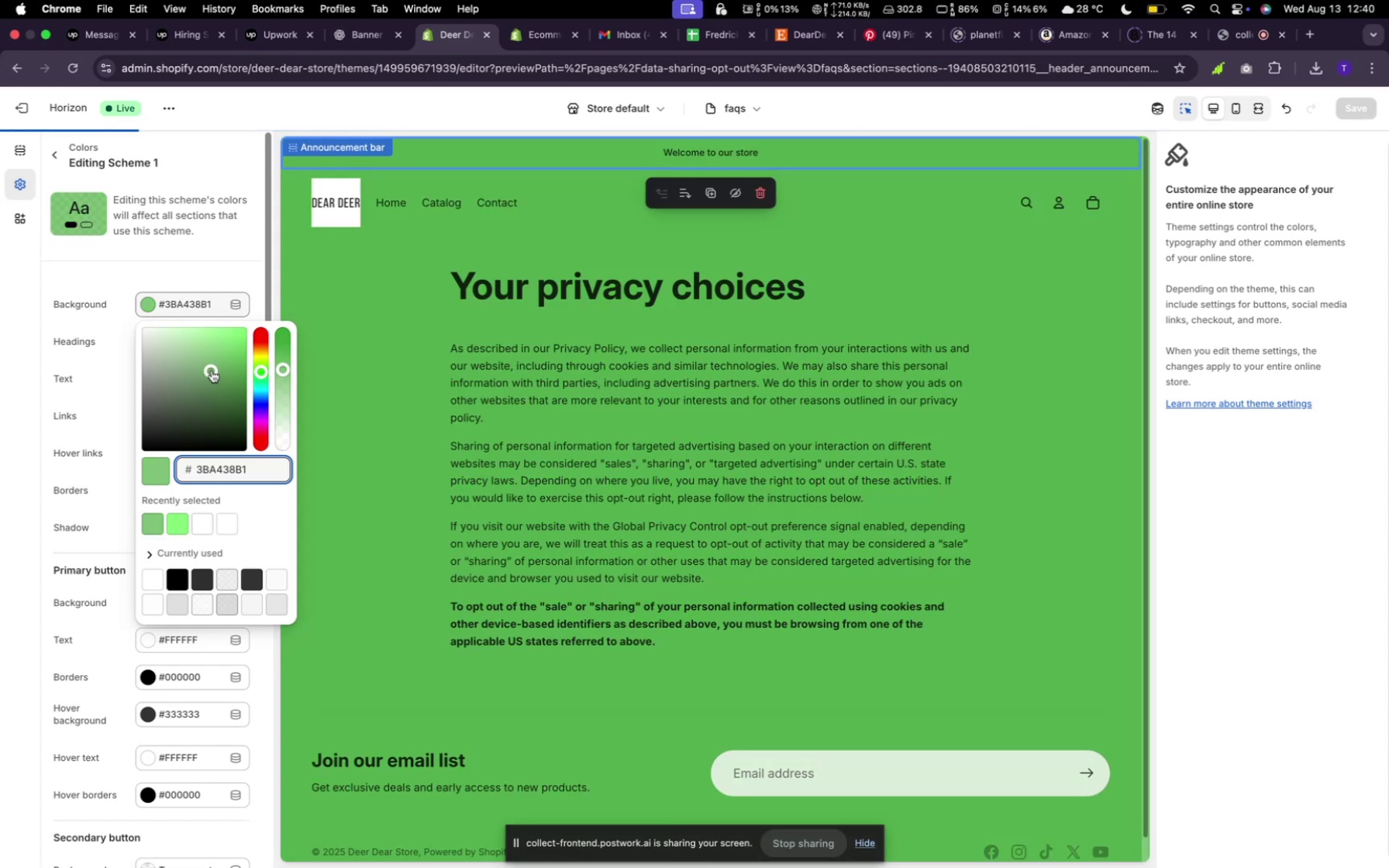 
left_click([235, 338])
 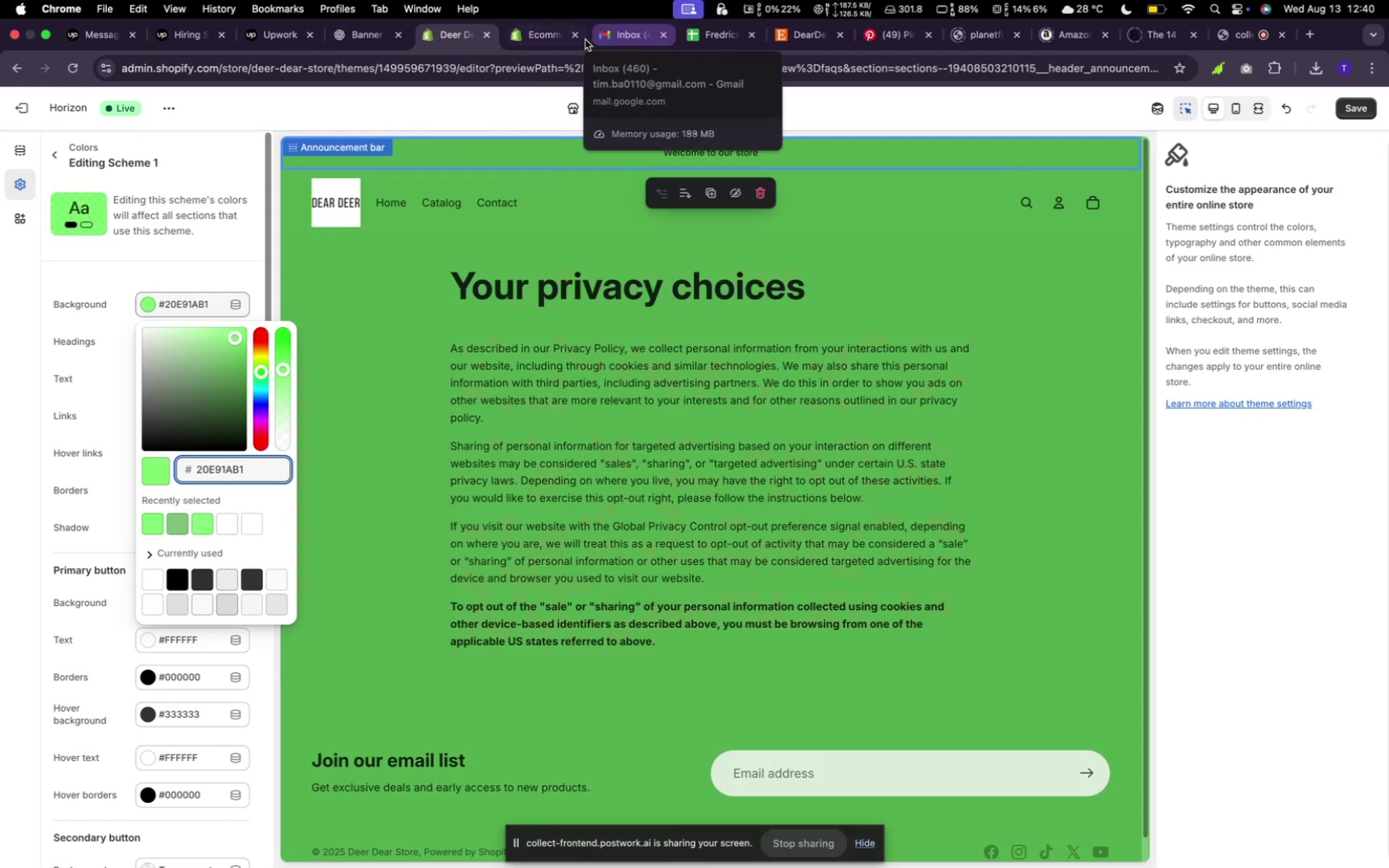 
left_click([562, 36])
 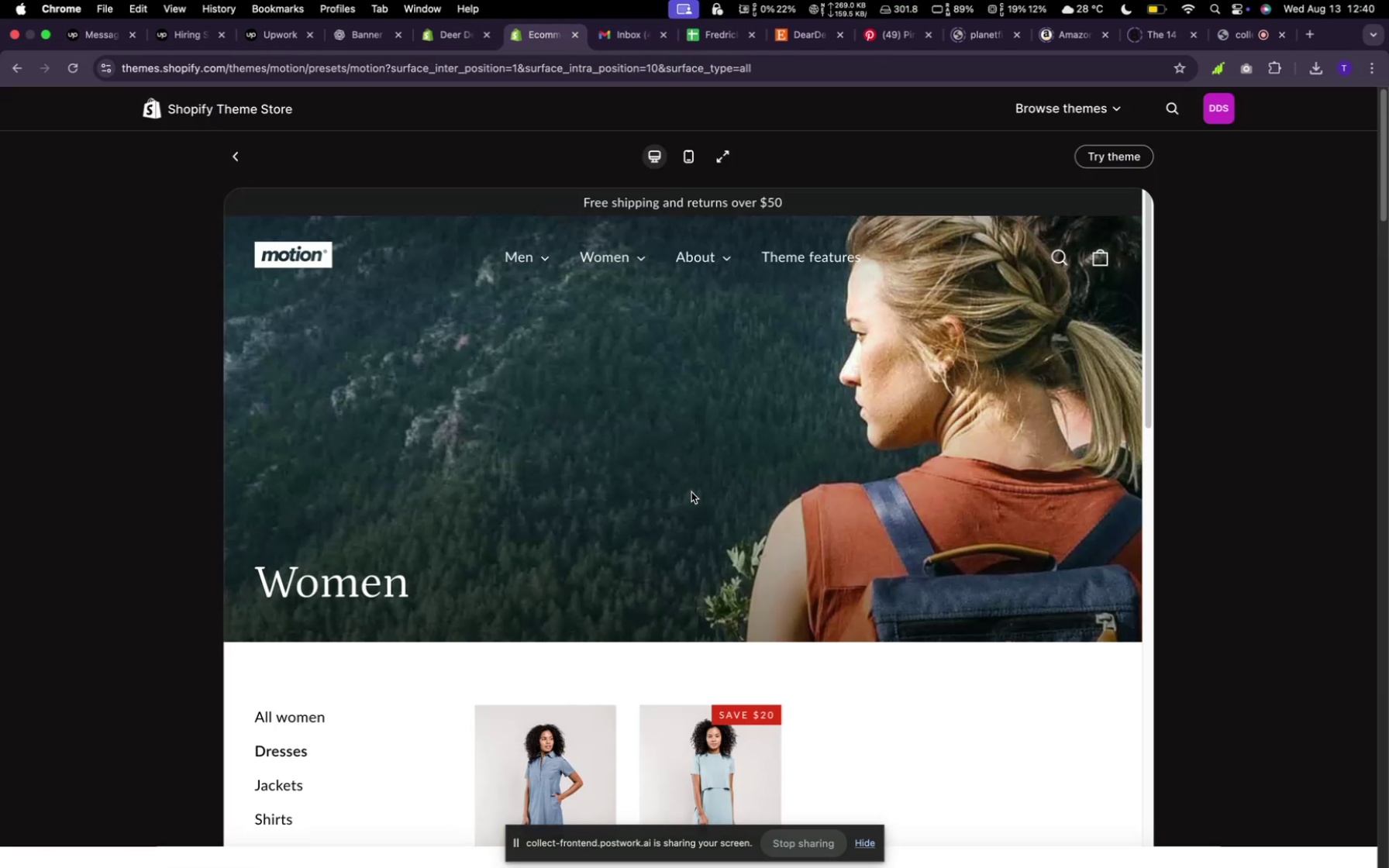 
scroll: coordinate [681, 511], scroll_direction: down, amount: 33.0
 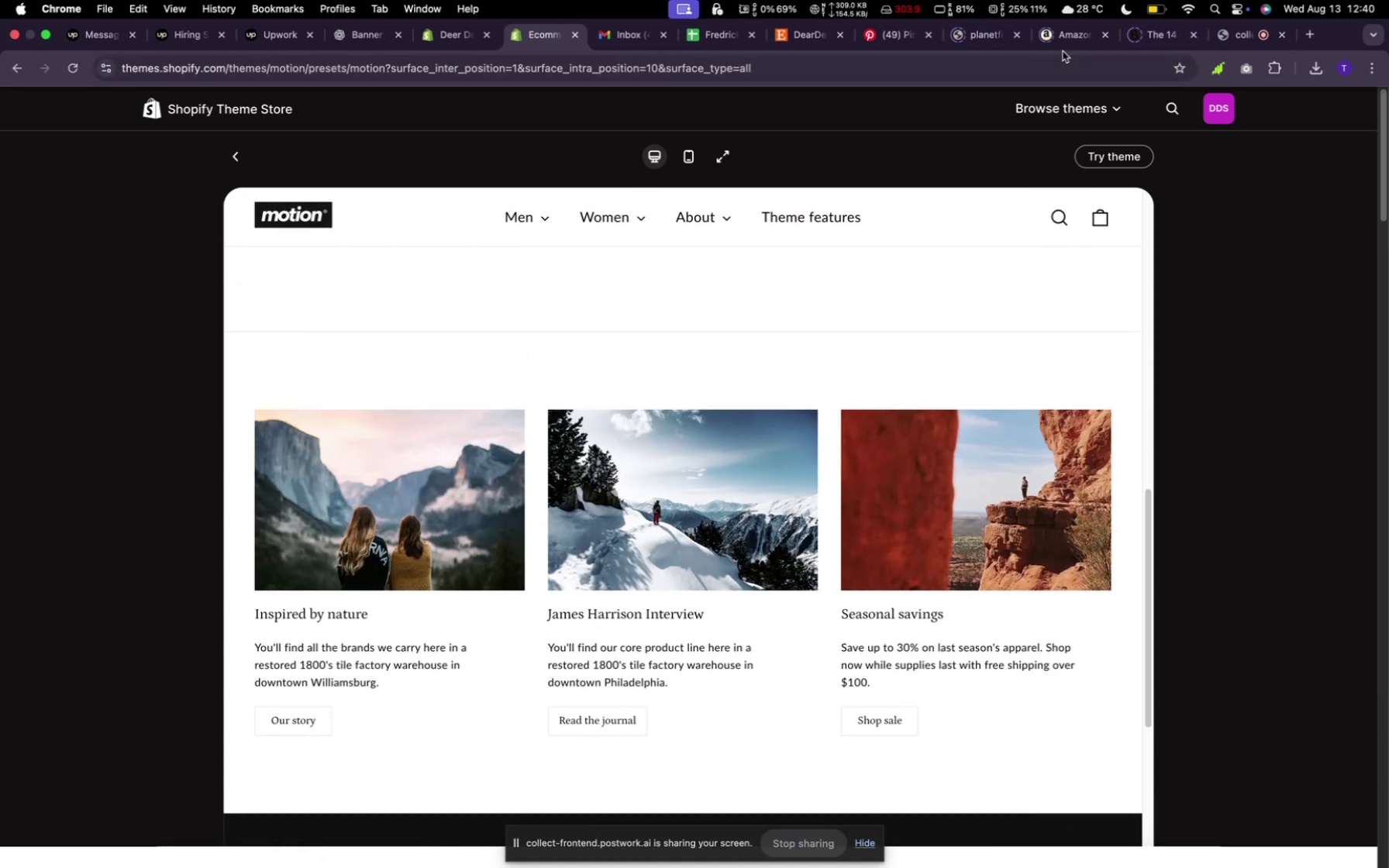 
left_click([1061, 34])
 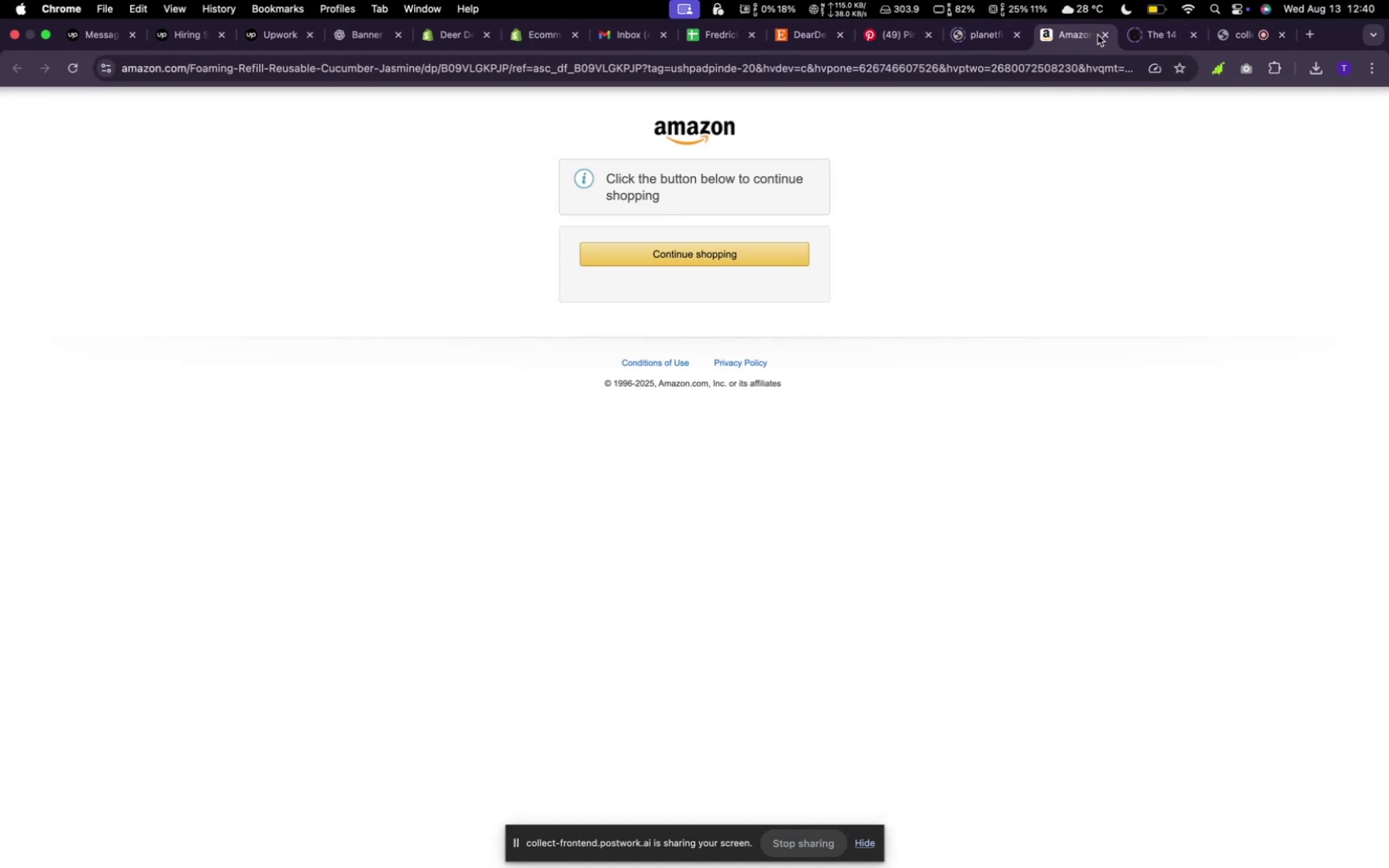 
left_click([1100, 35])
 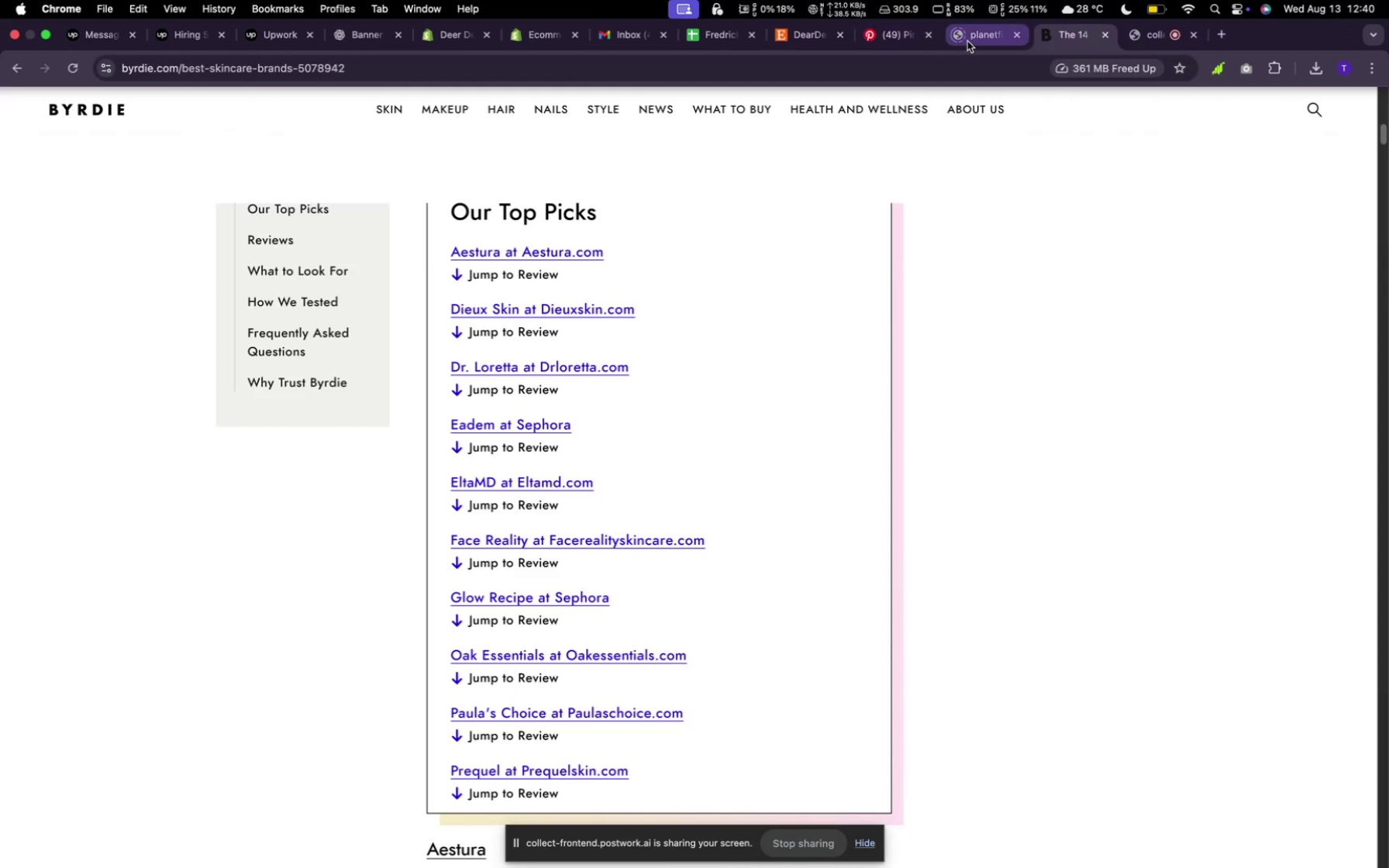 
scroll: coordinate [582, 334], scroll_direction: up, amount: 64.0
 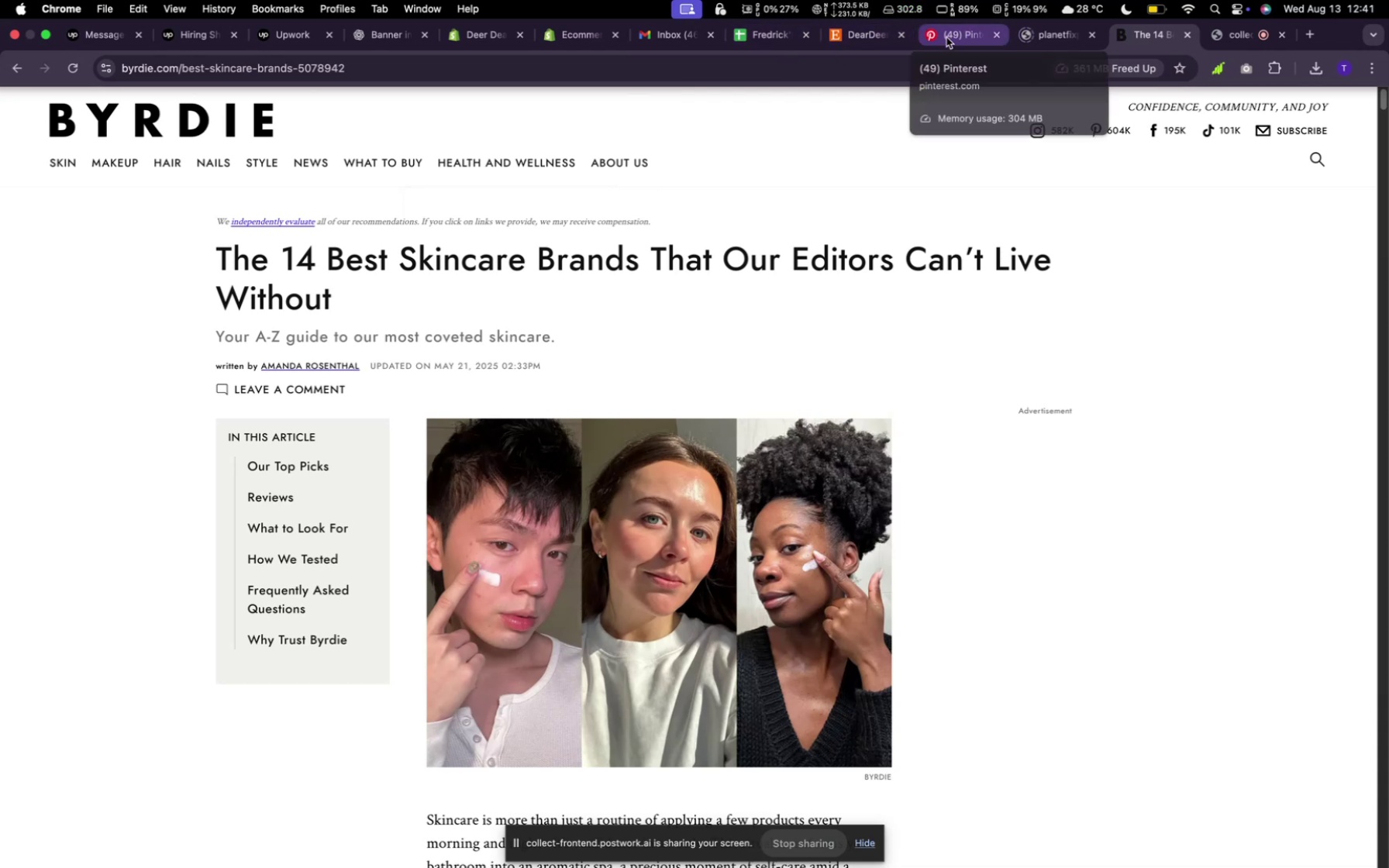 
wait(5.92)
 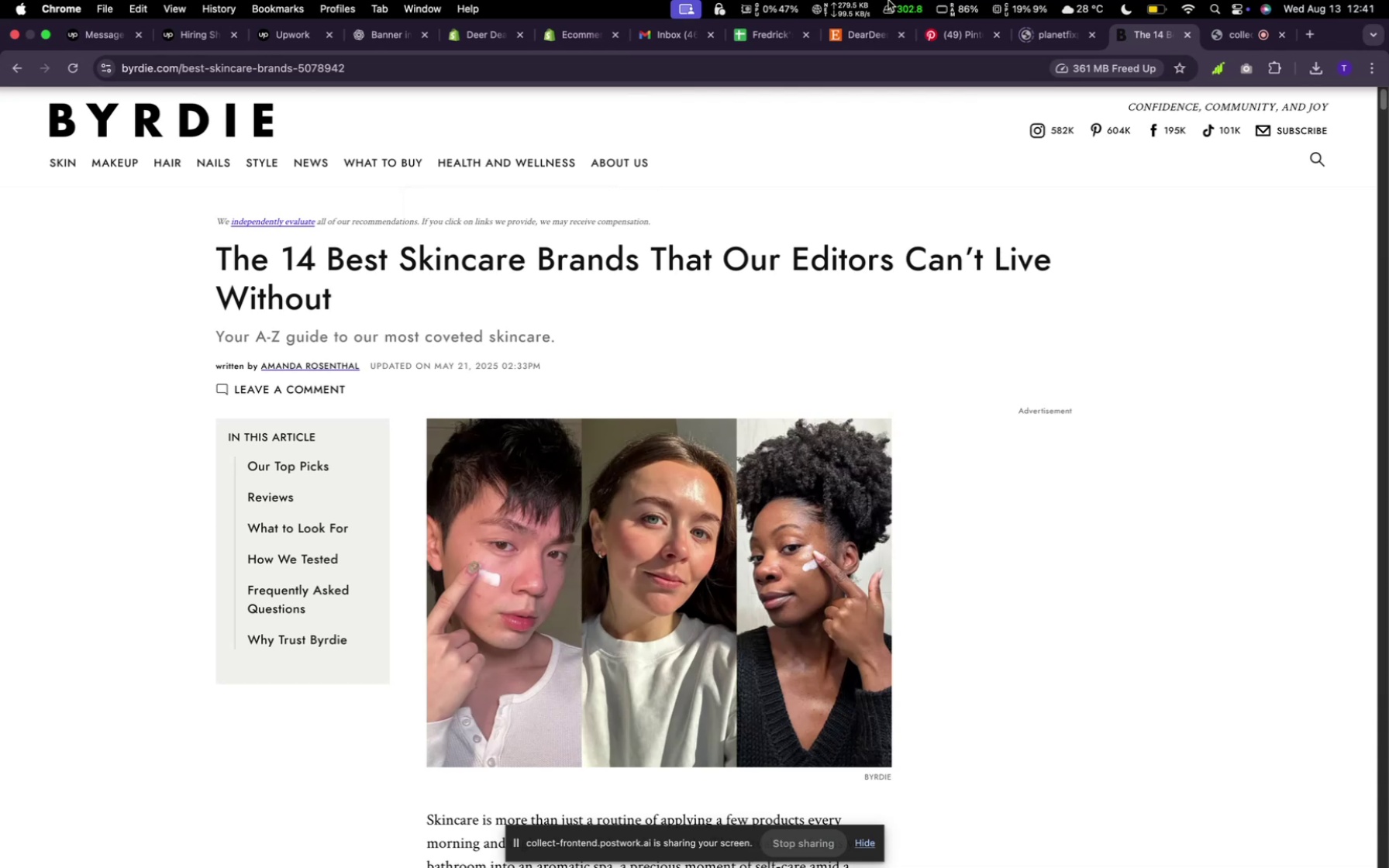 
left_click([936, 40])
 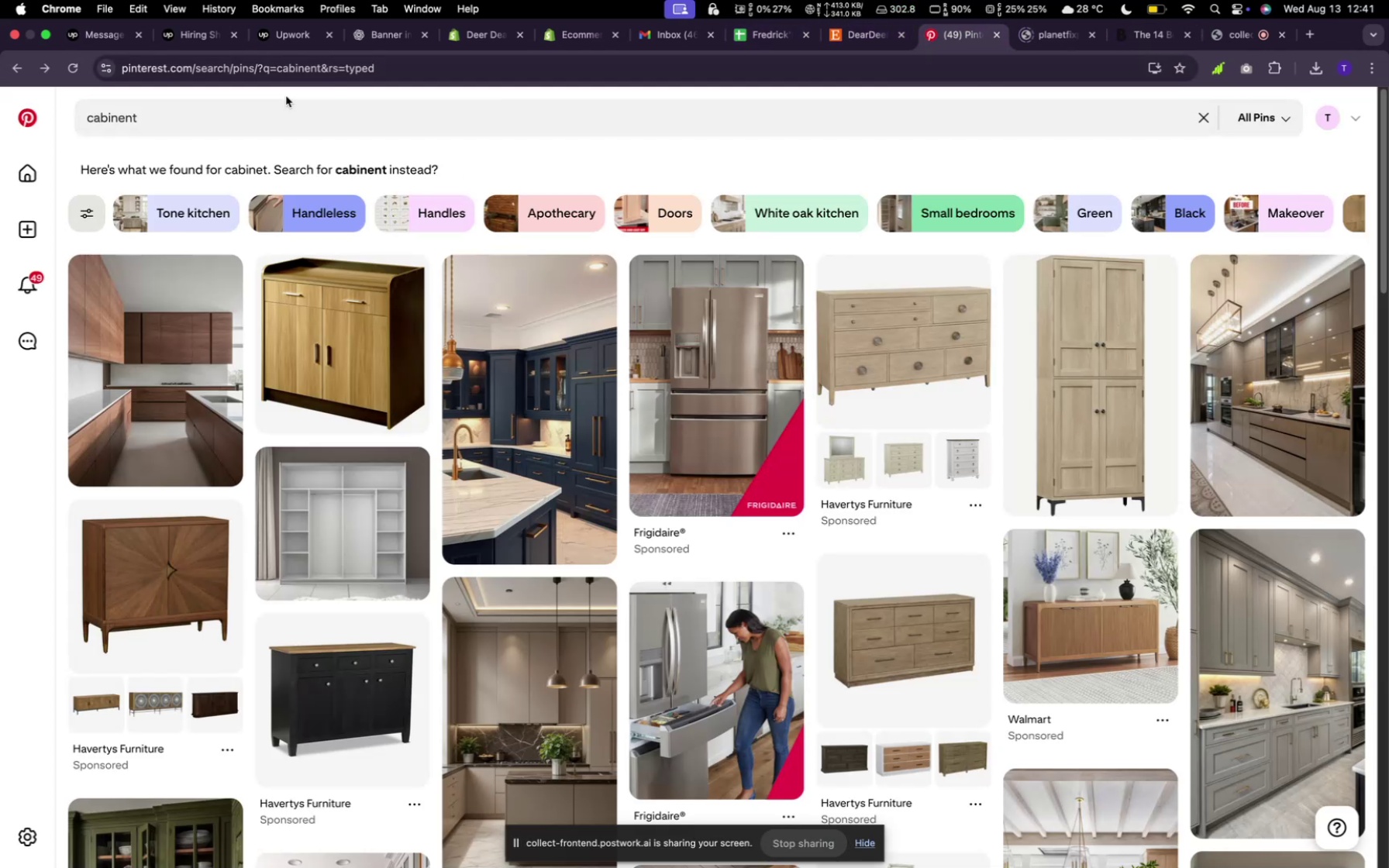 
left_click([291, 122])
 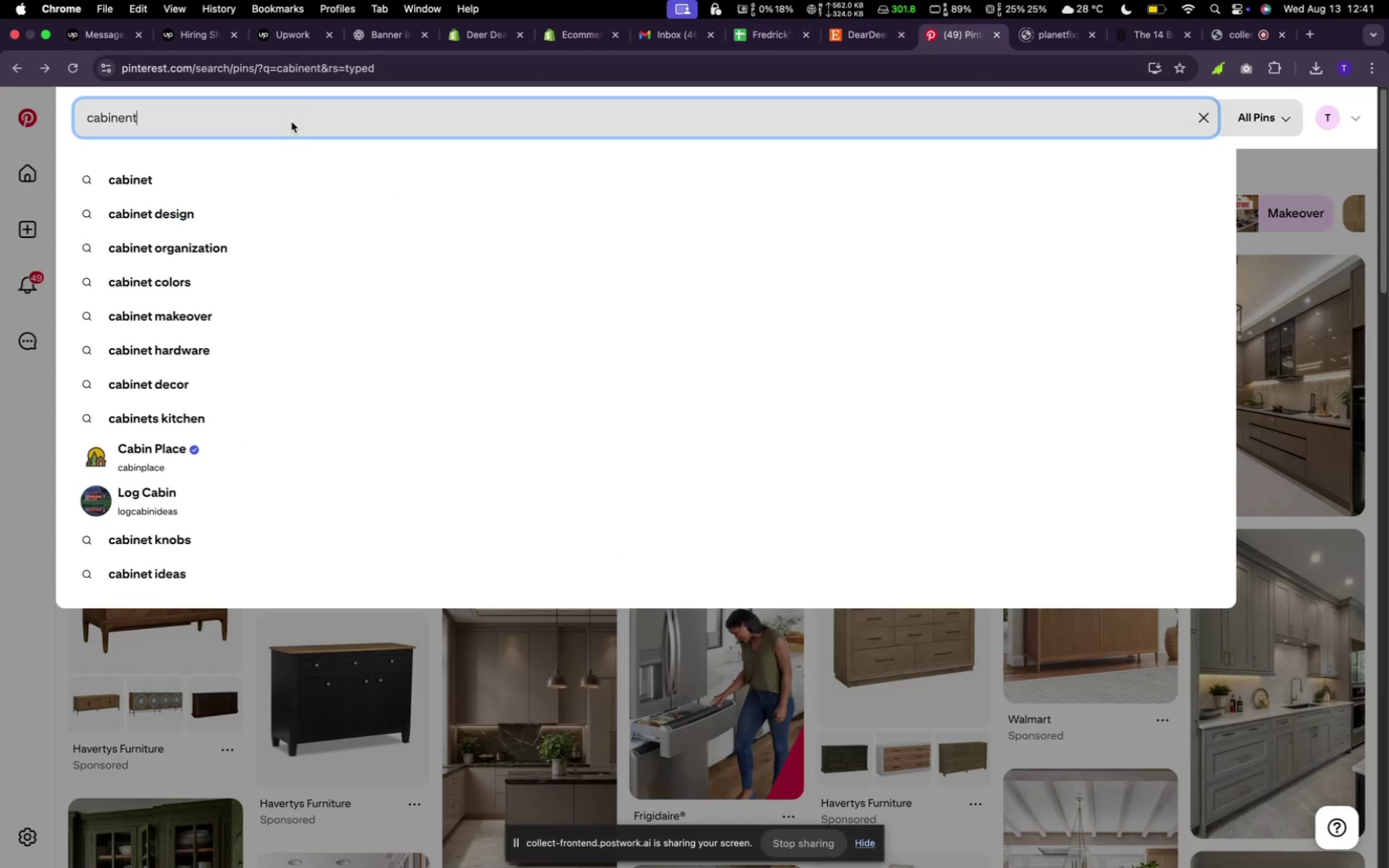 
hold_key(key=Backspace, duration=1.49)
 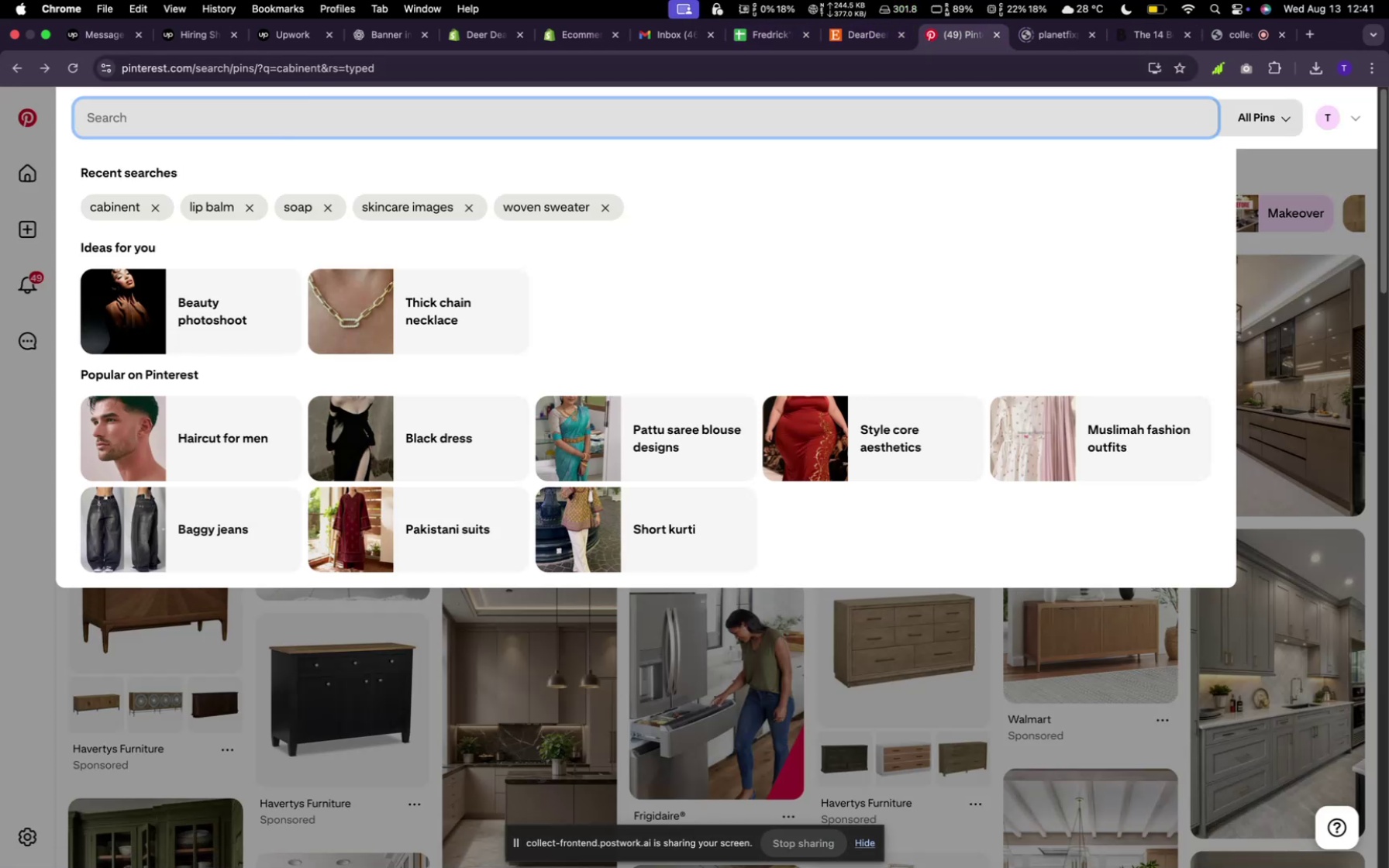 
left_click_drag(start_coordinate=[291, 122], to_coordinate=[364, 228])
 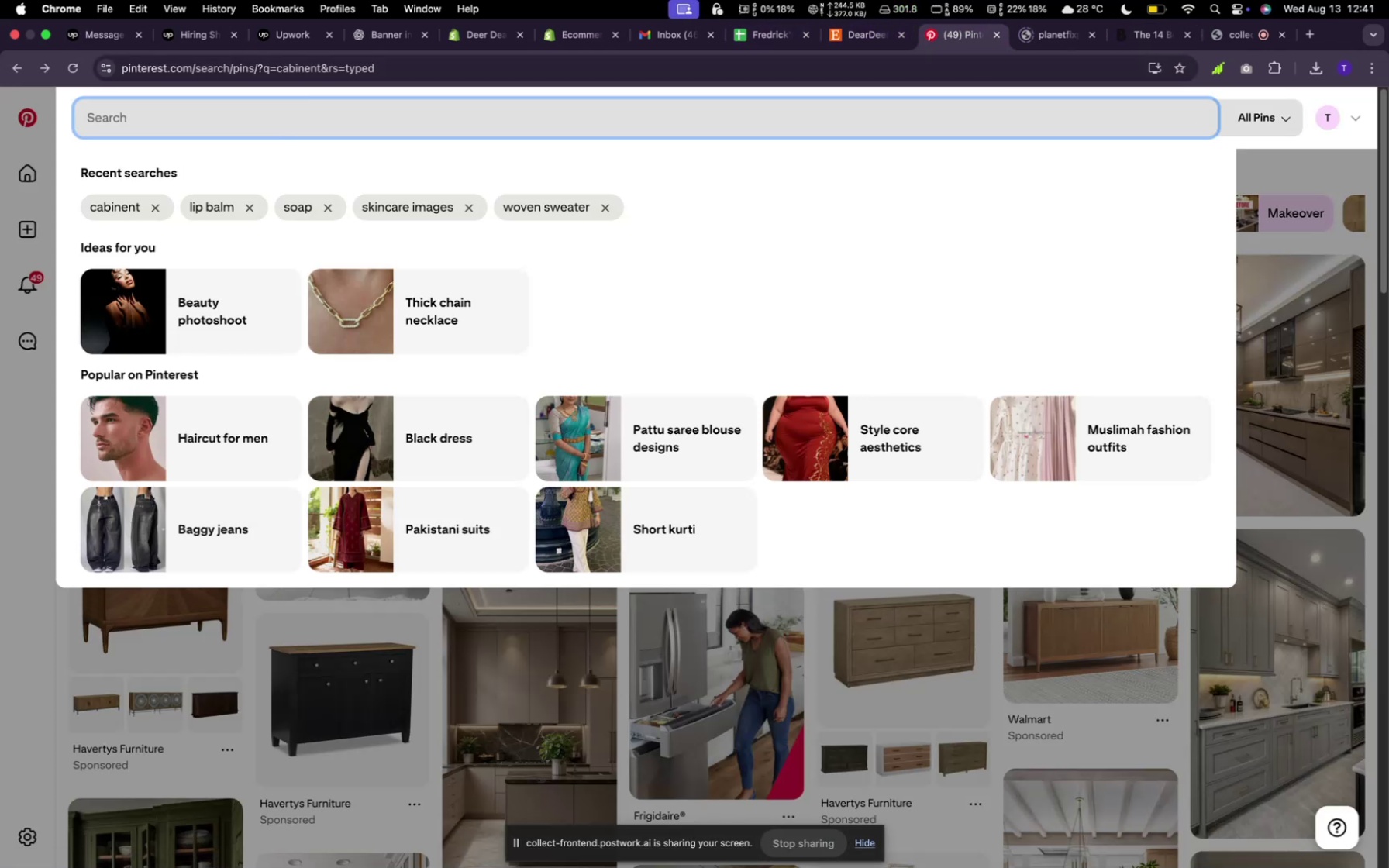 
type(men )
key(Backspace)
type(s fanshion)
 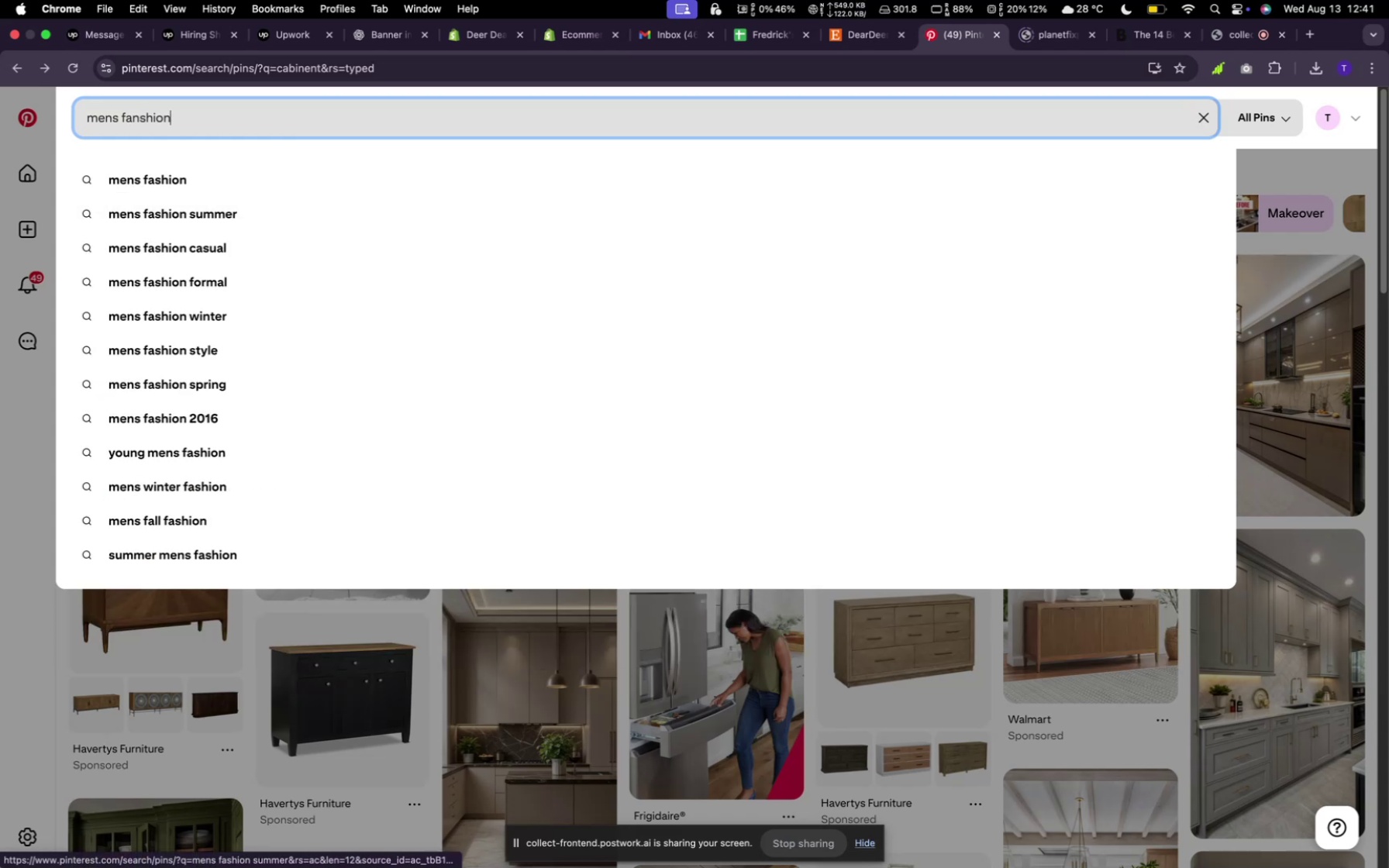 
key(Enter)
 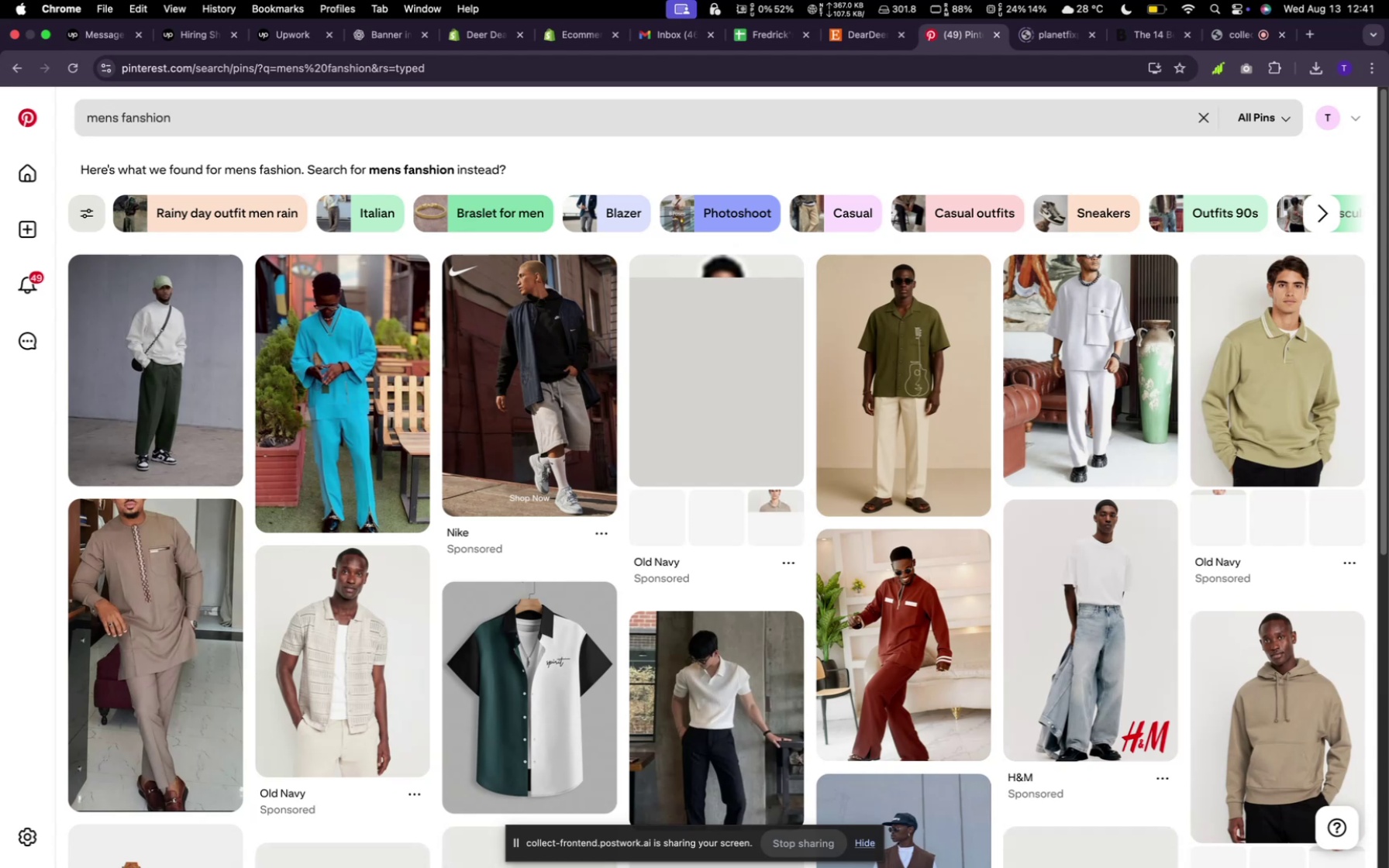 
mouse_move([629, 421])
 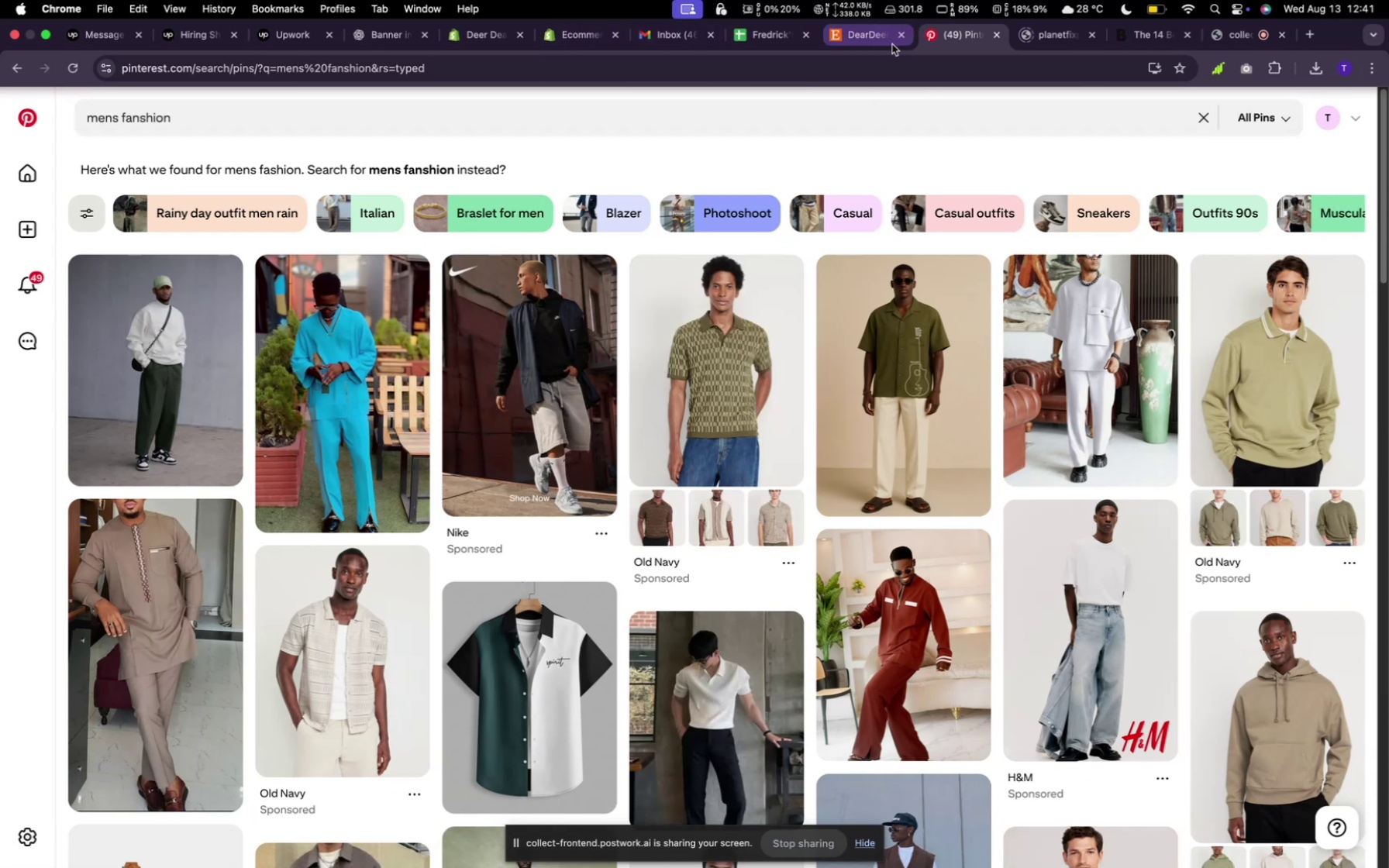 
wait(6.08)
 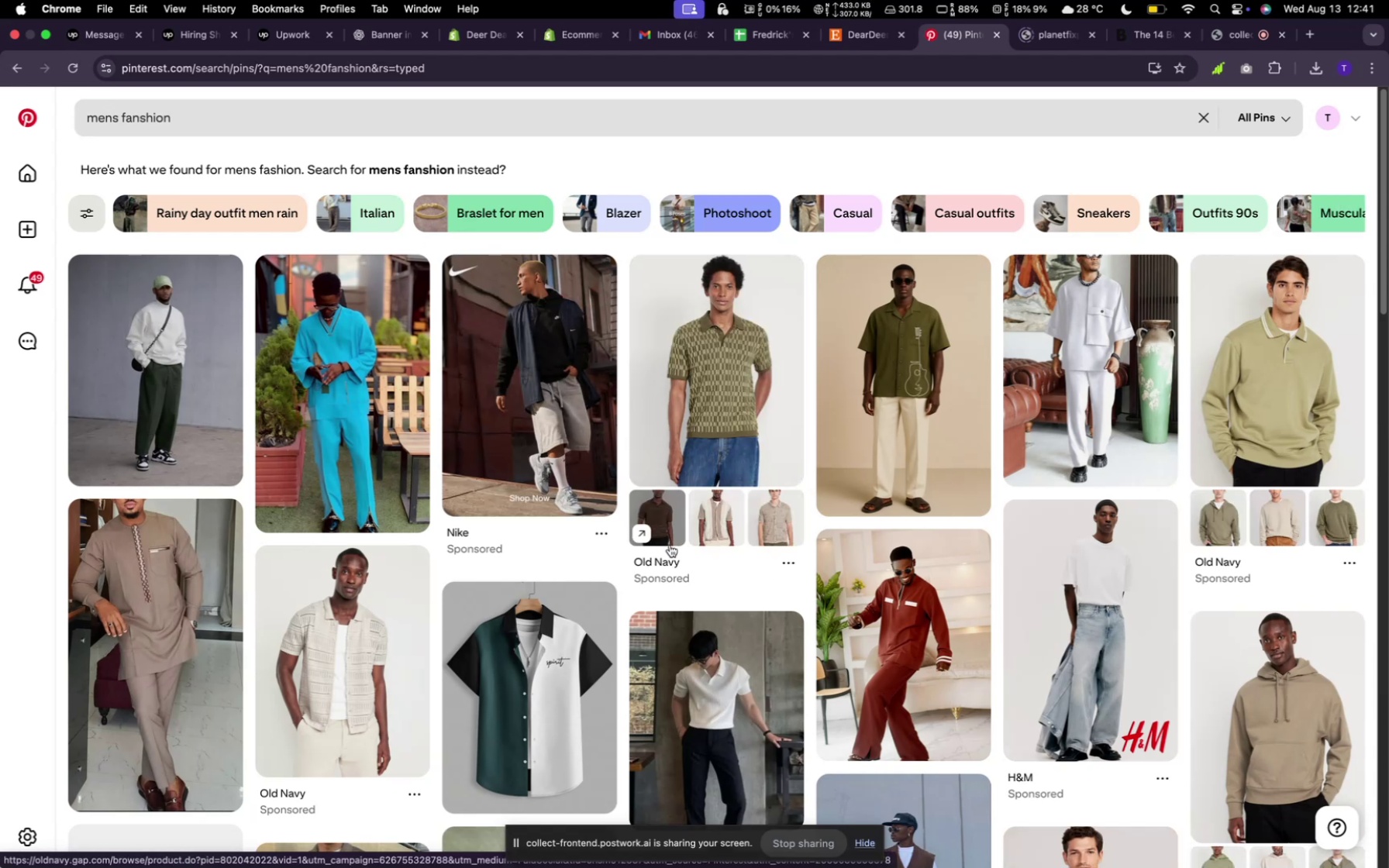 
left_click([1046, 31])
 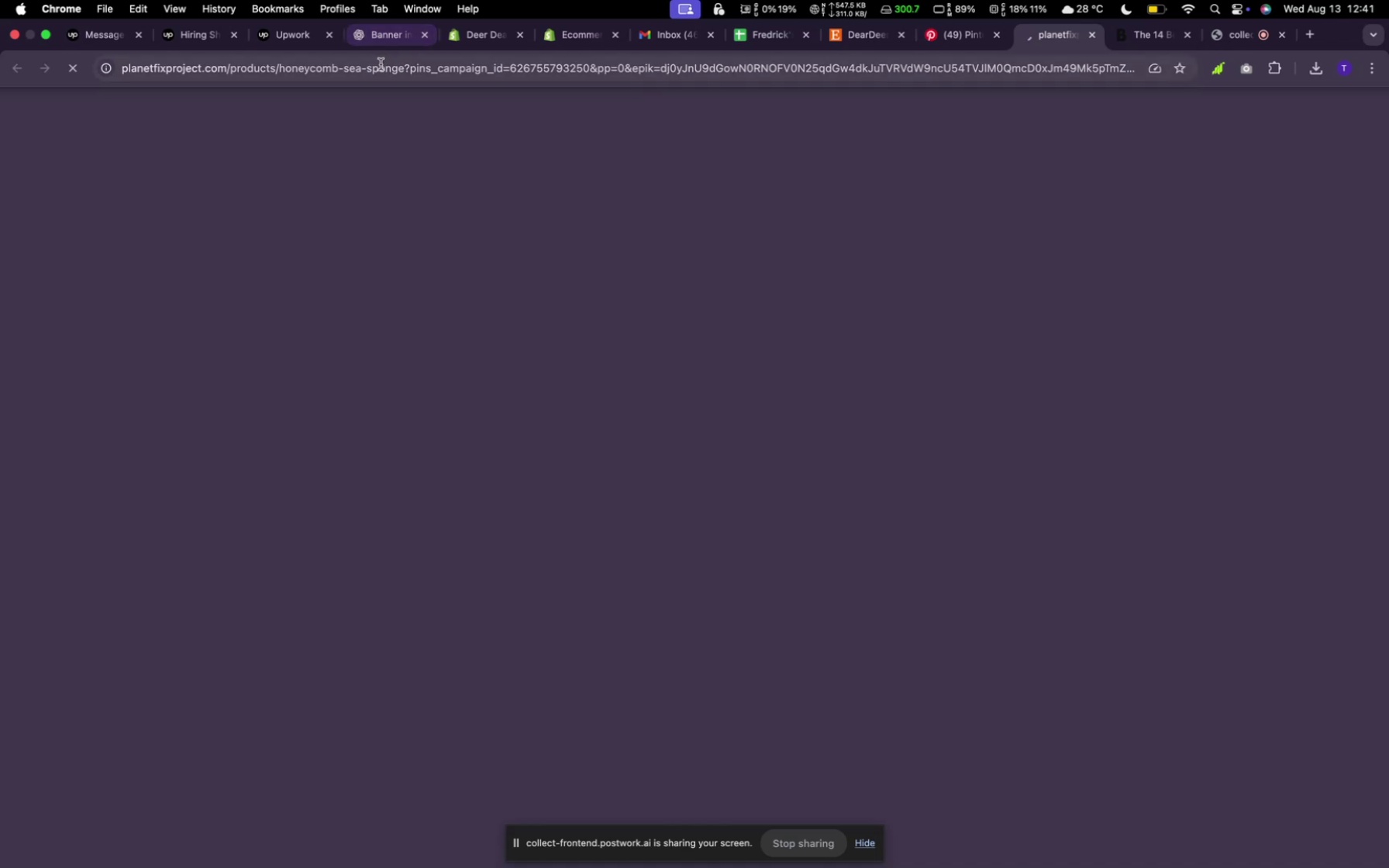 
left_click([381, 72])
 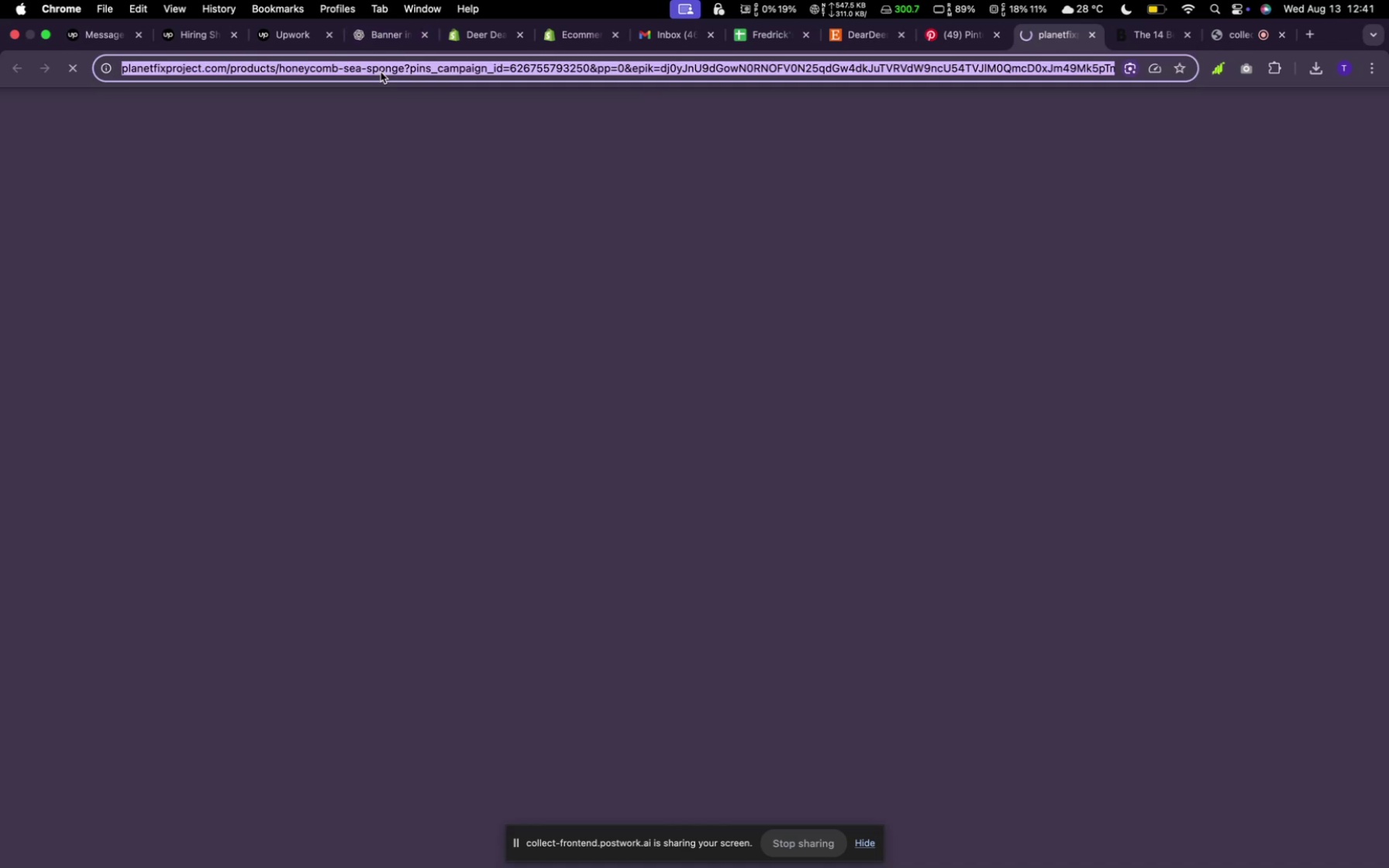 
key(Backspace)
type(google)
 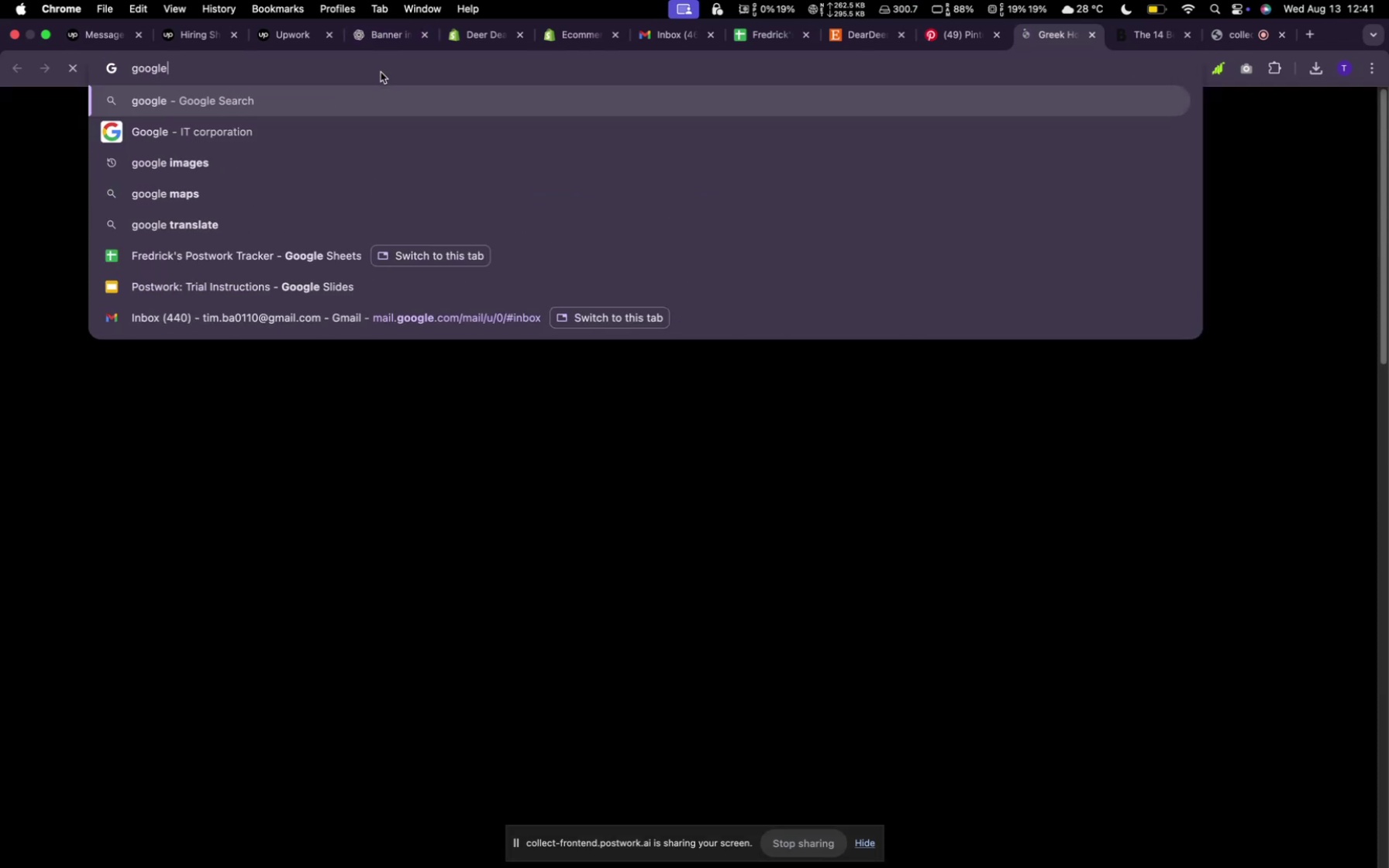 
key(Enter)
 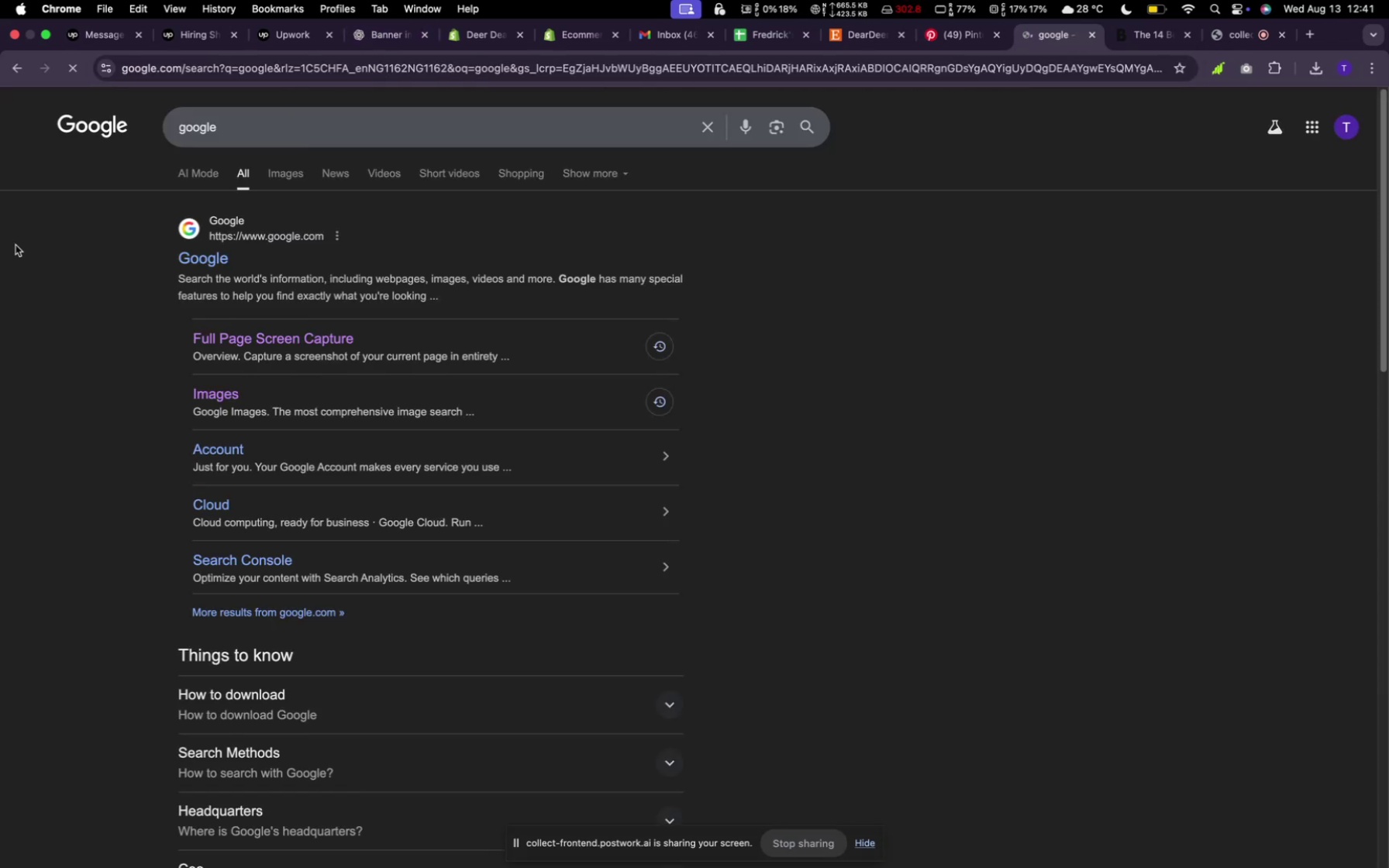 
left_click([215, 257])
 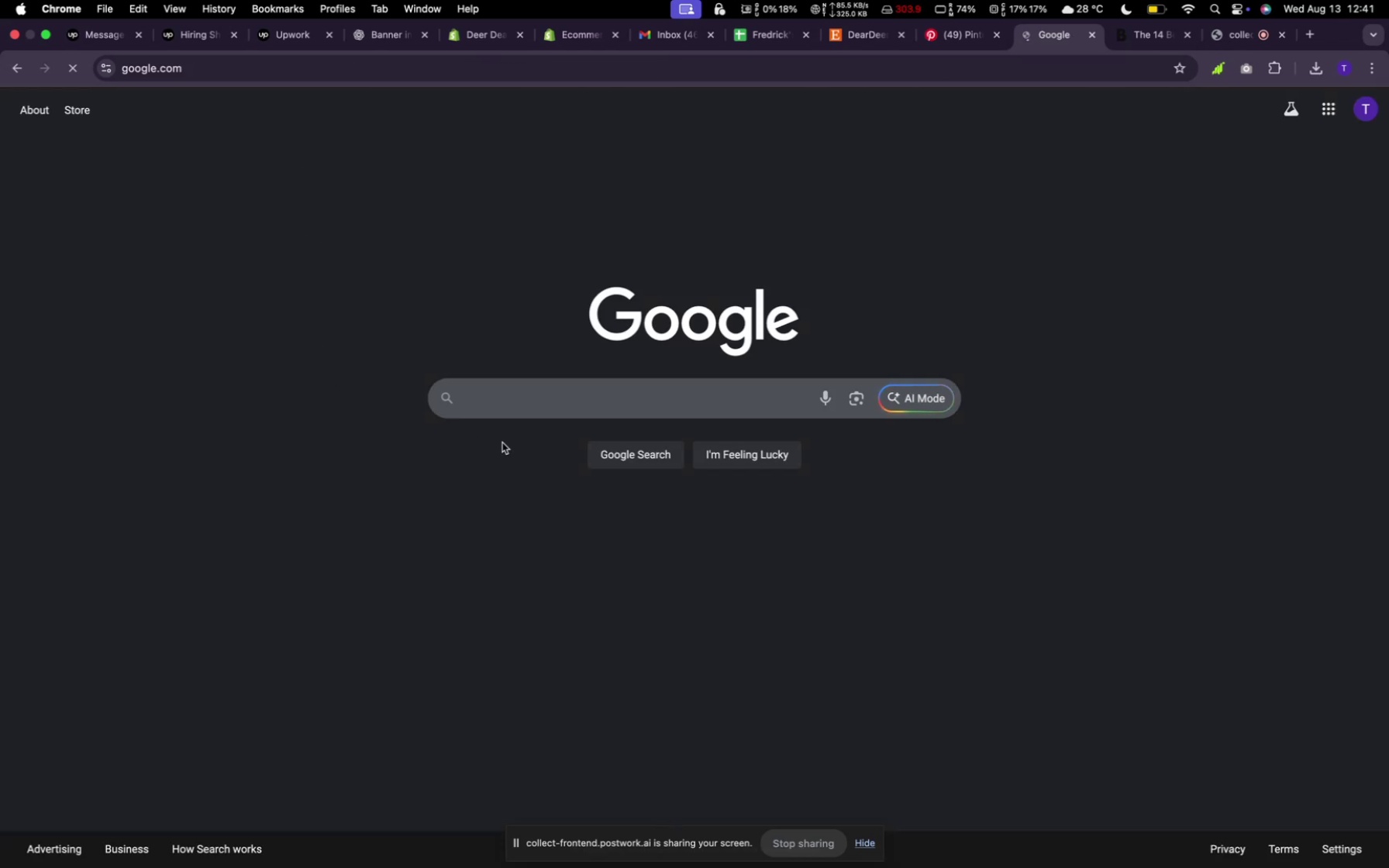 
left_click([505, 384])
 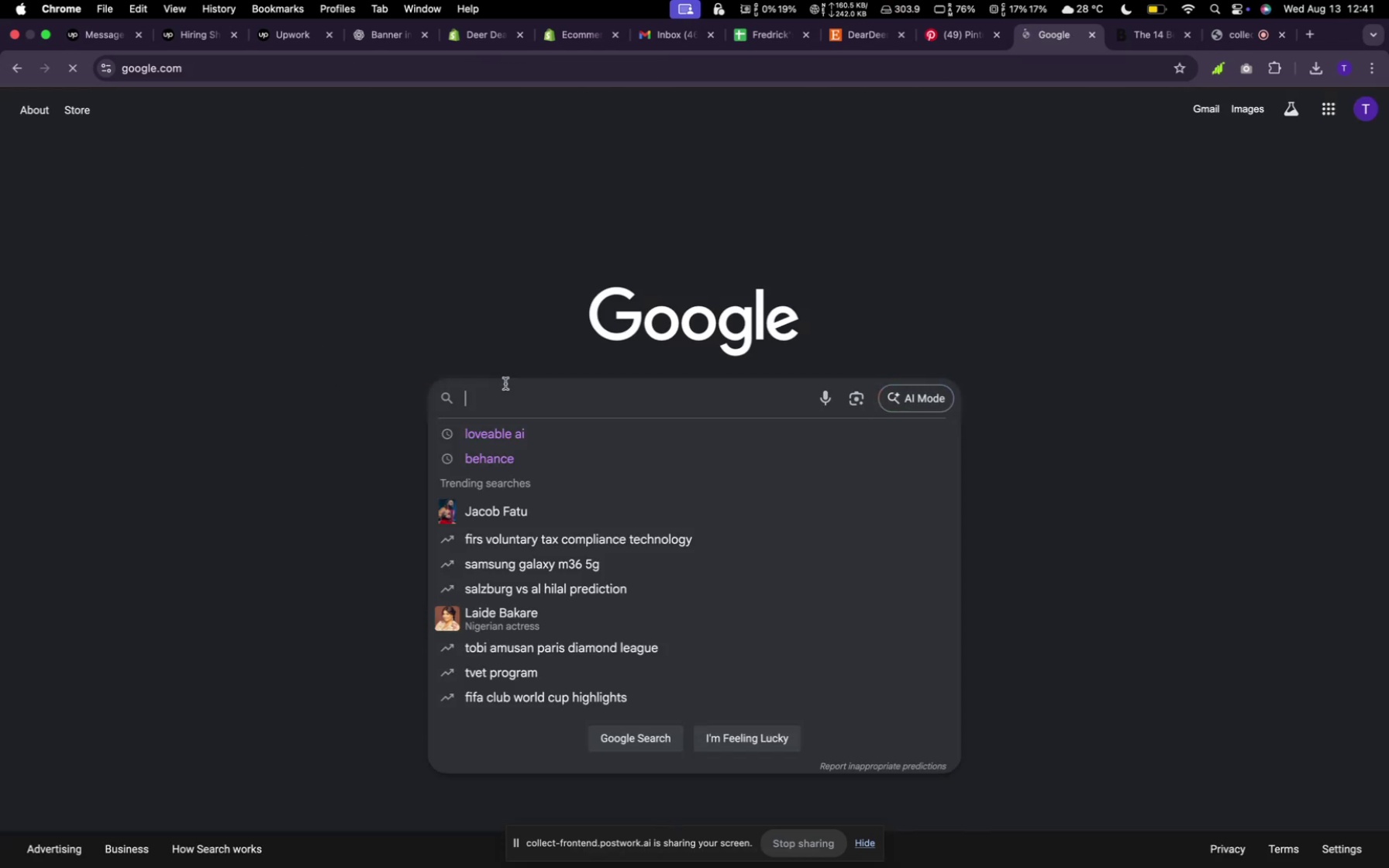 
type(top 10 male clothing brand stores)
 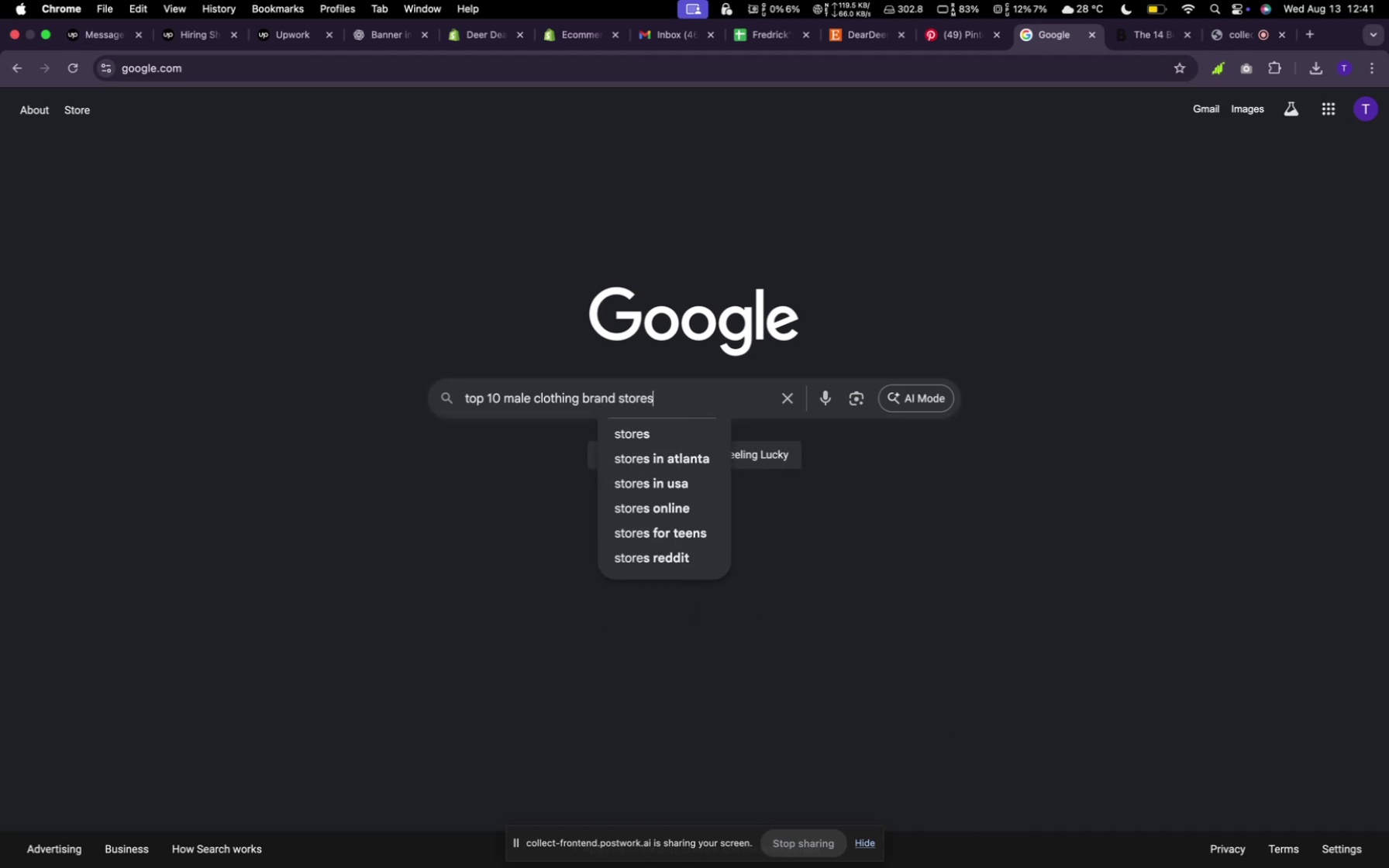 
key(Enter)
 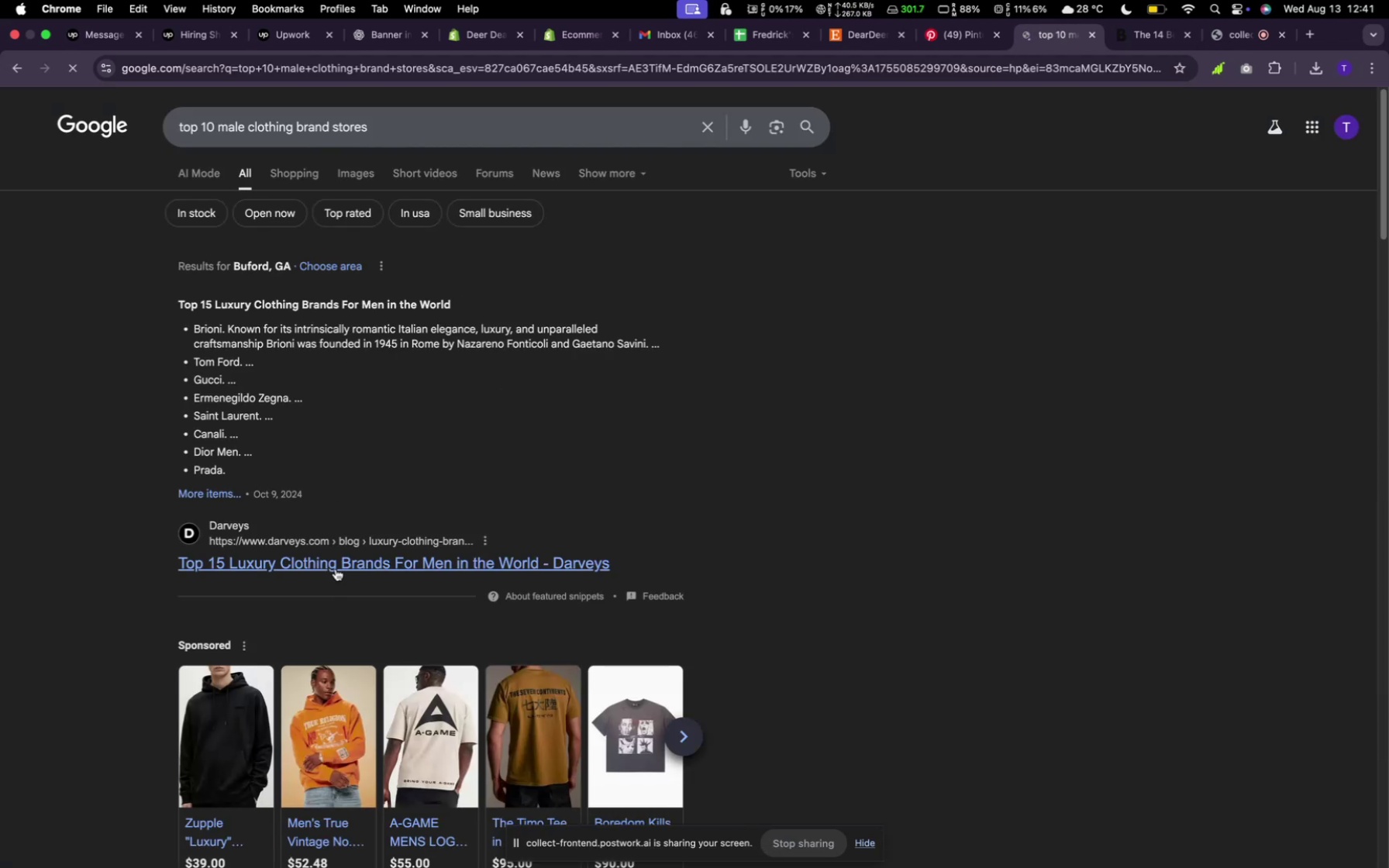 
wait(10.42)
 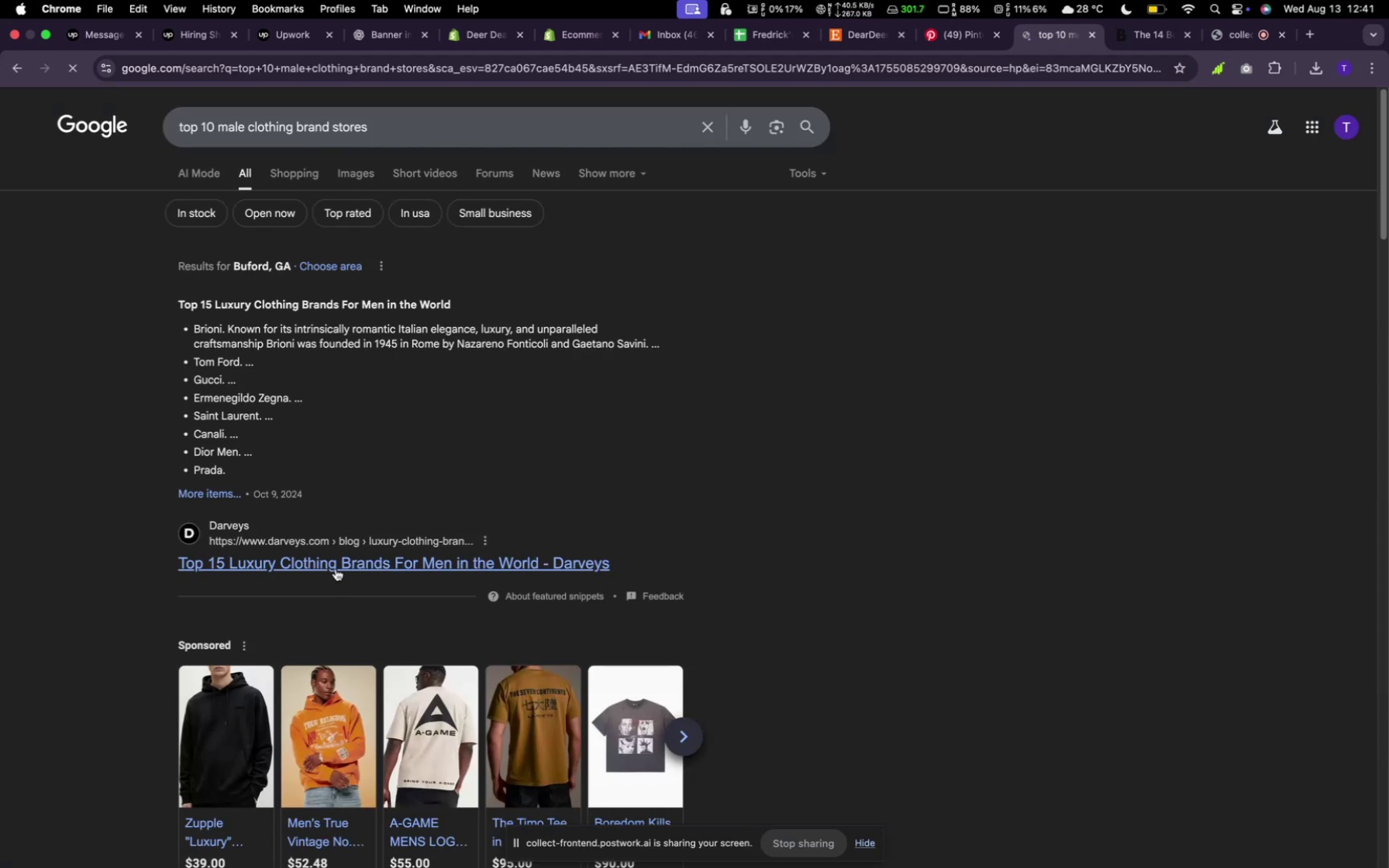 
left_click([312, 567])
 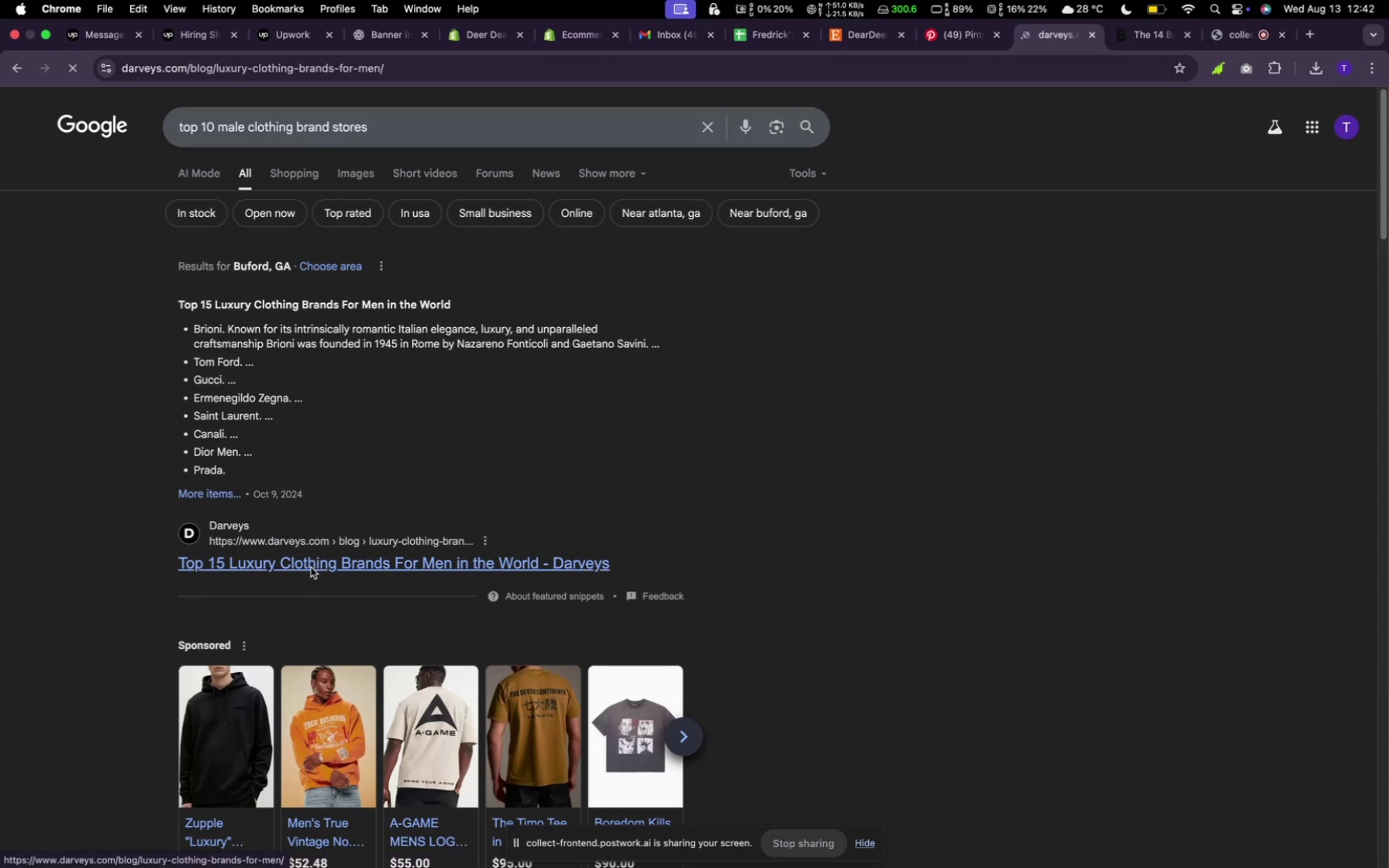 
wait(5.82)
 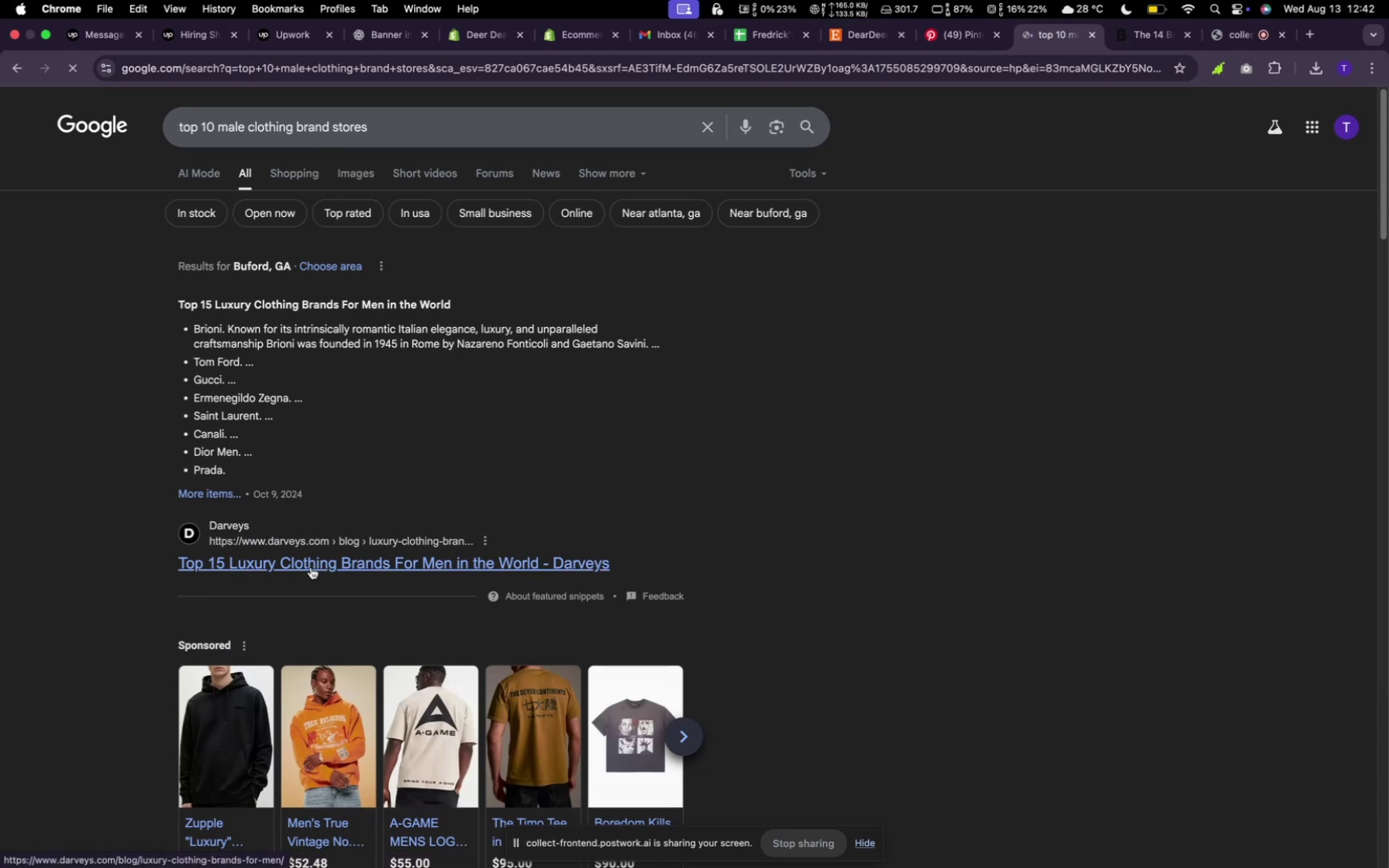 
left_click([311, 567])
 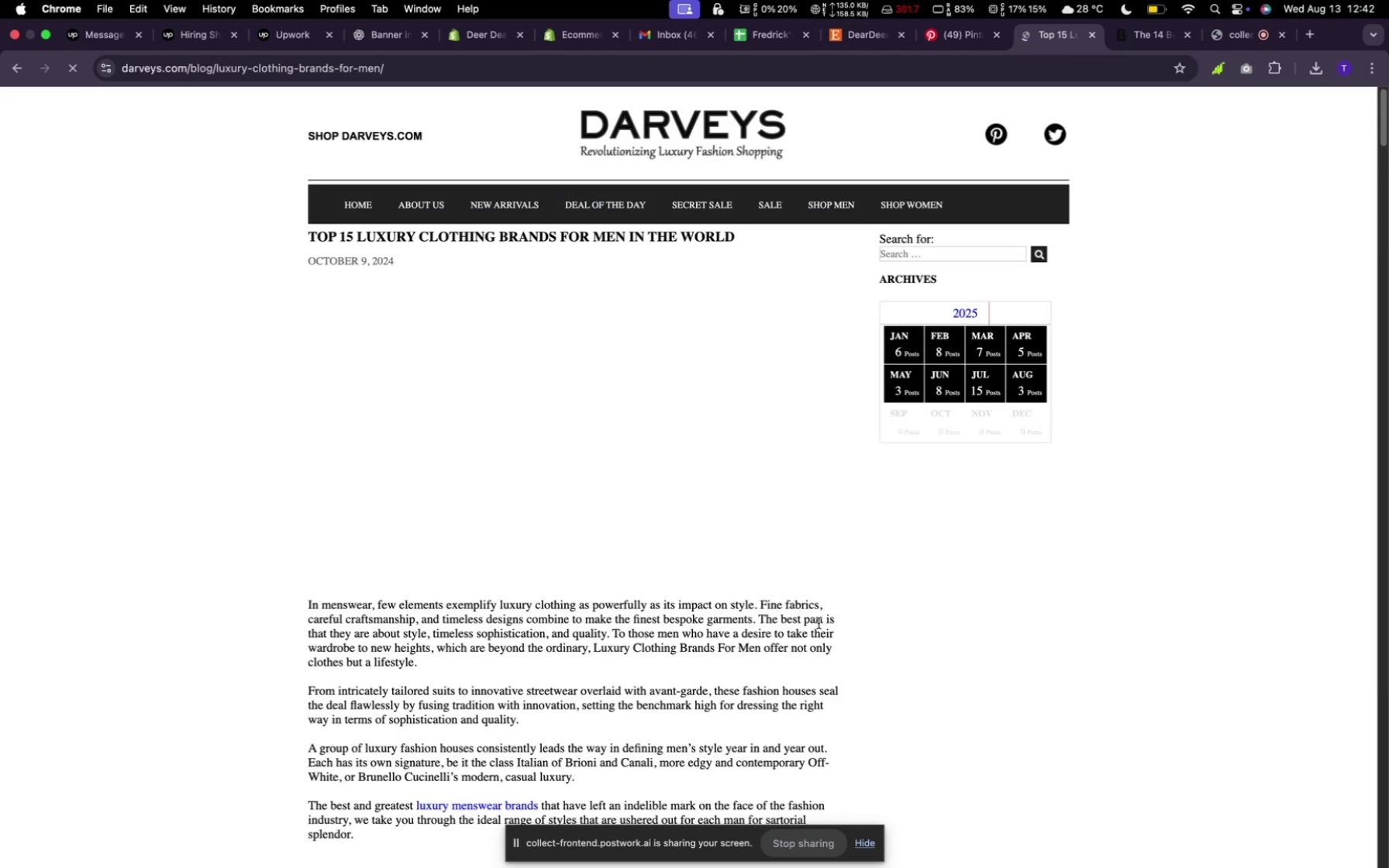 
scroll: coordinate [844, 560], scroll_direction: down, amount: 21.0
 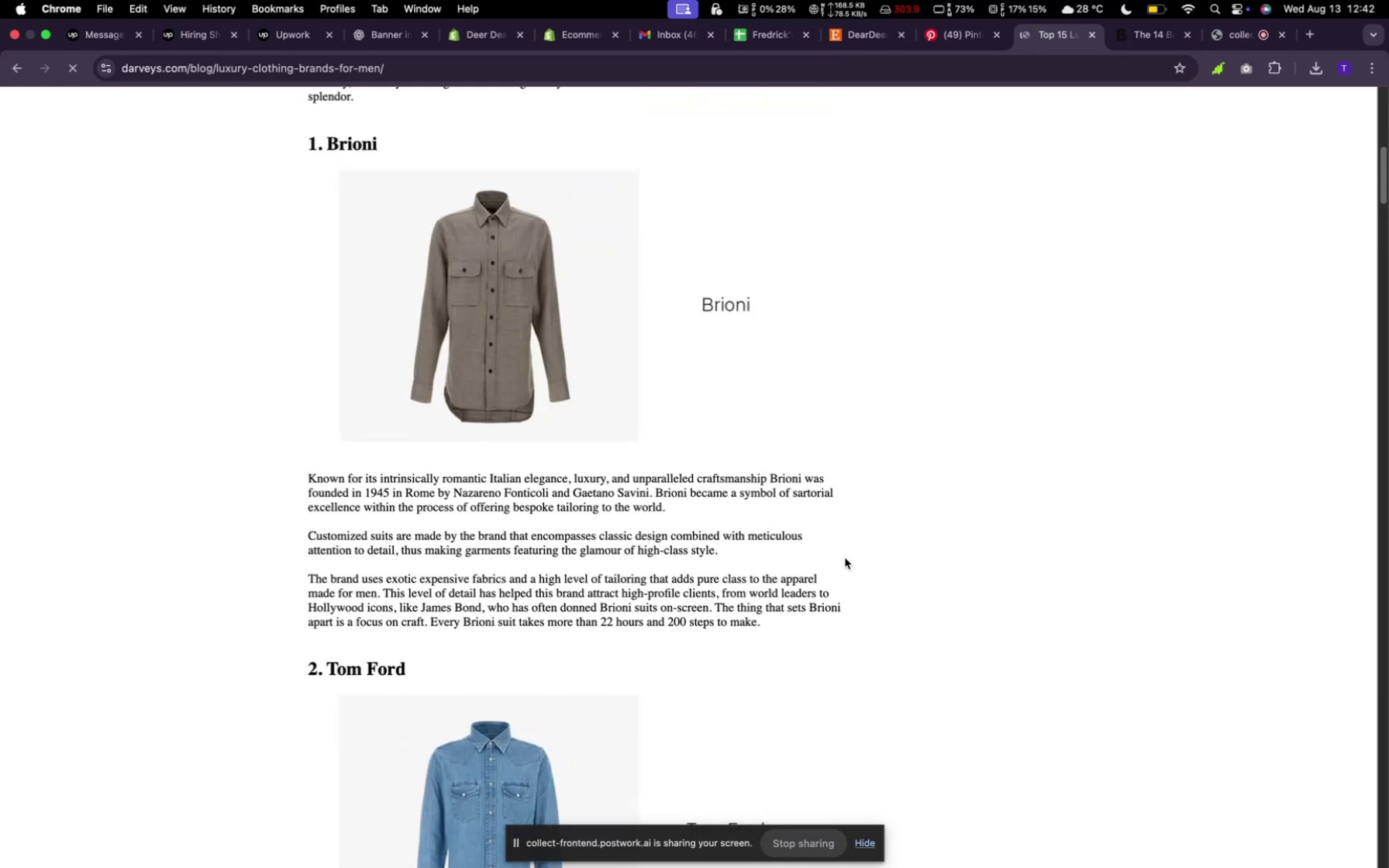 
scroll: coordinate [845, 558], scroll_direction: up, amount: 15.0
 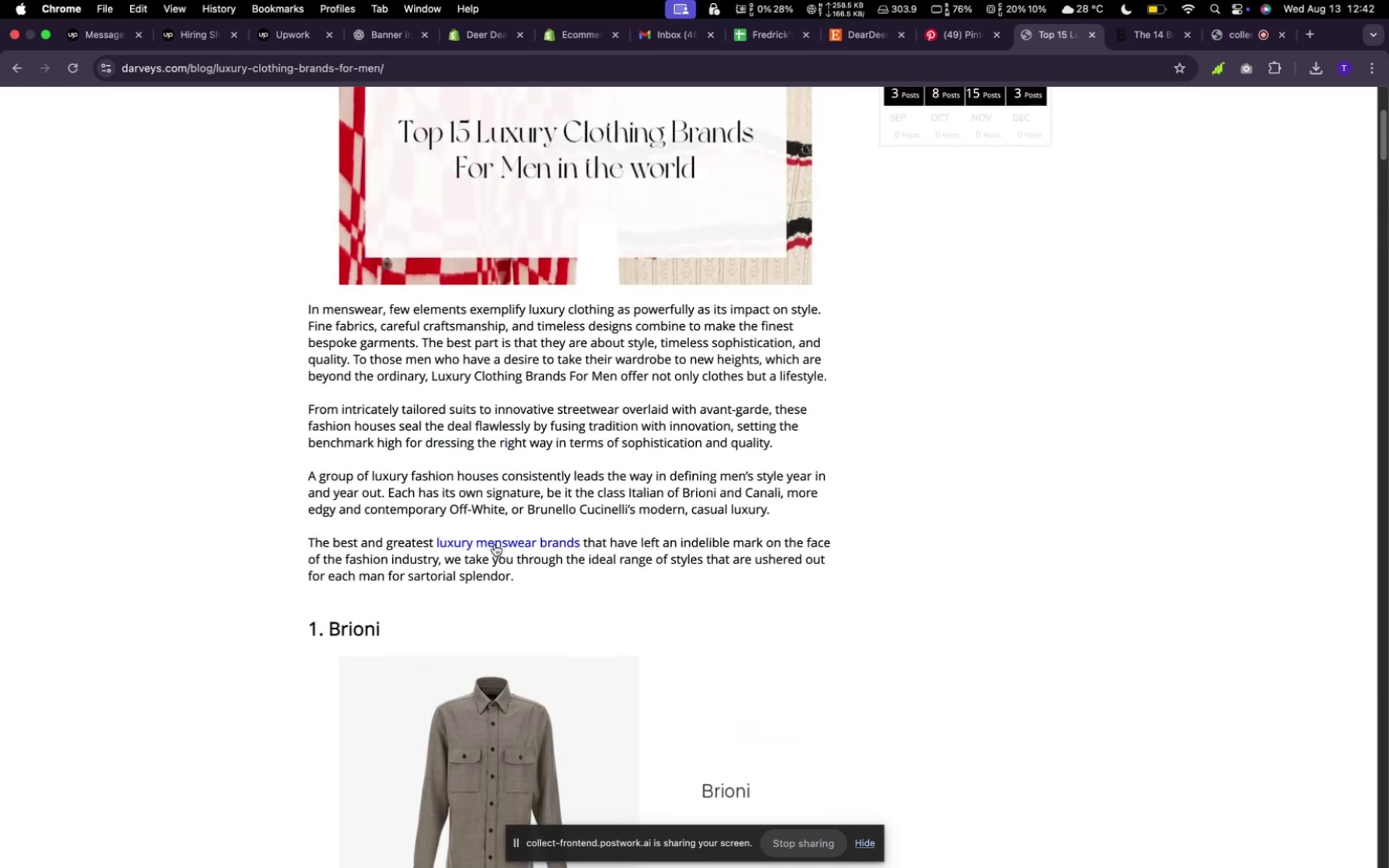 
scroll: coordinate [512, 541], scroll_direction: down, amount: 176.0
 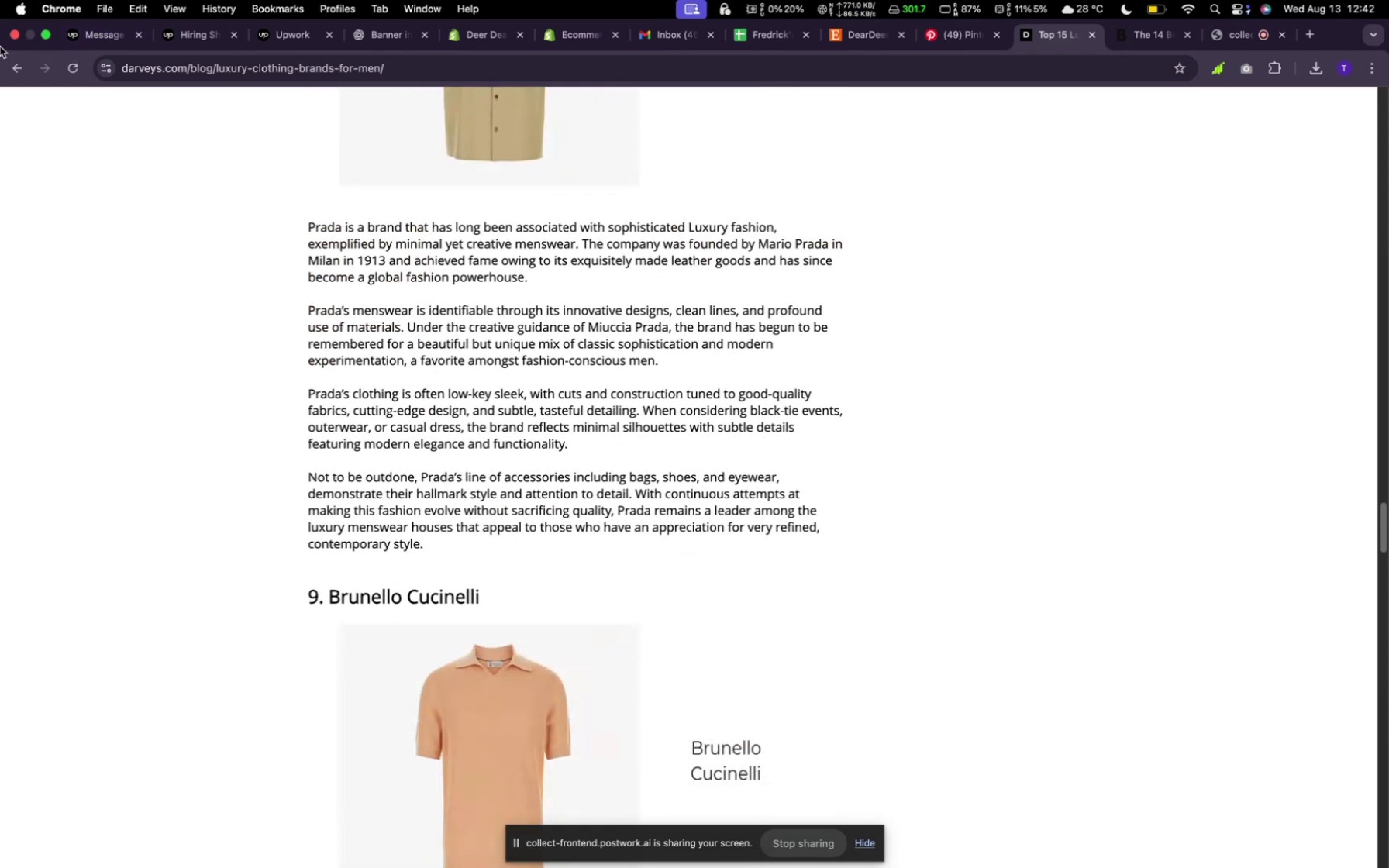 
wait(6.31)
 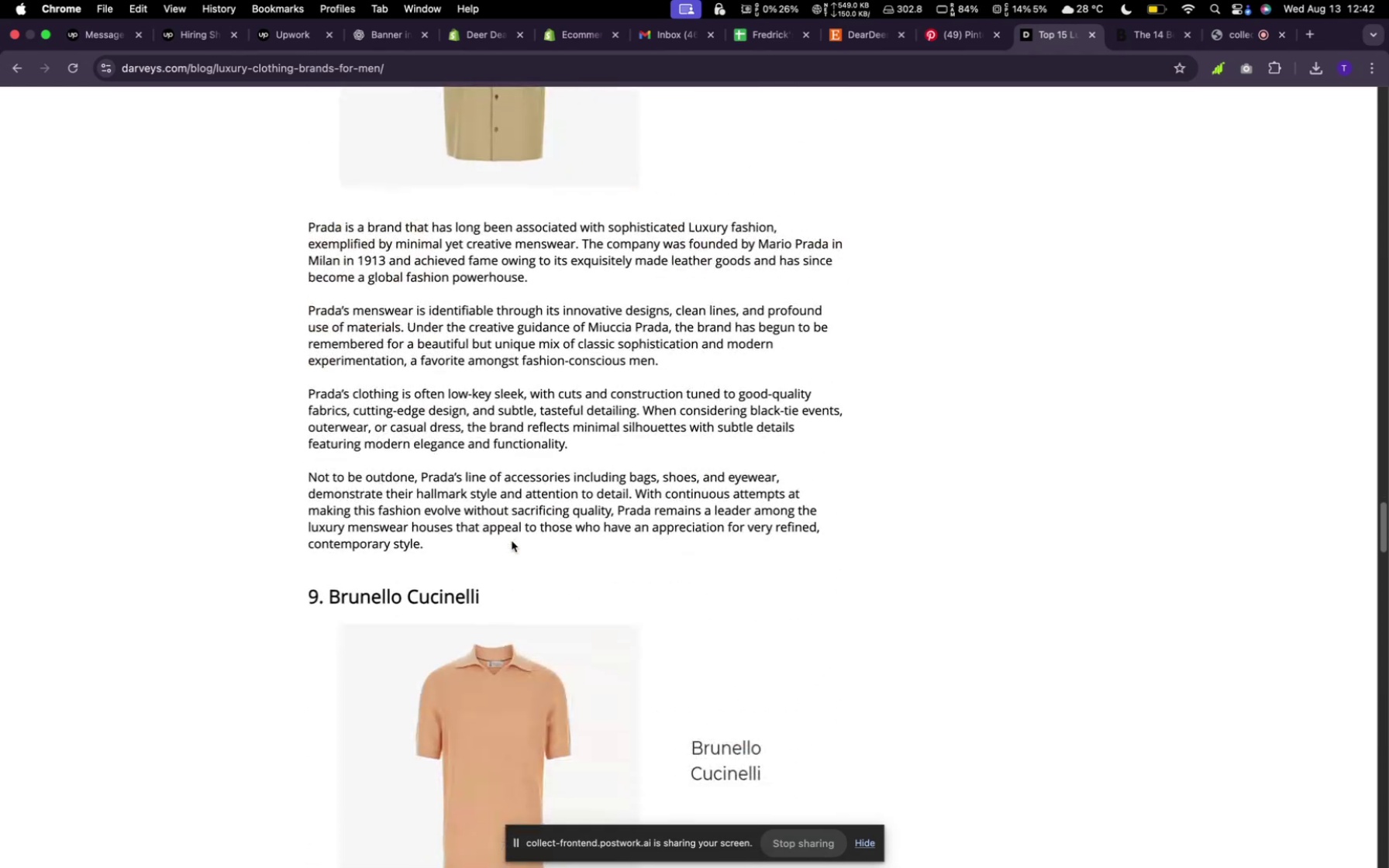 
mouse_move([499, 29])
 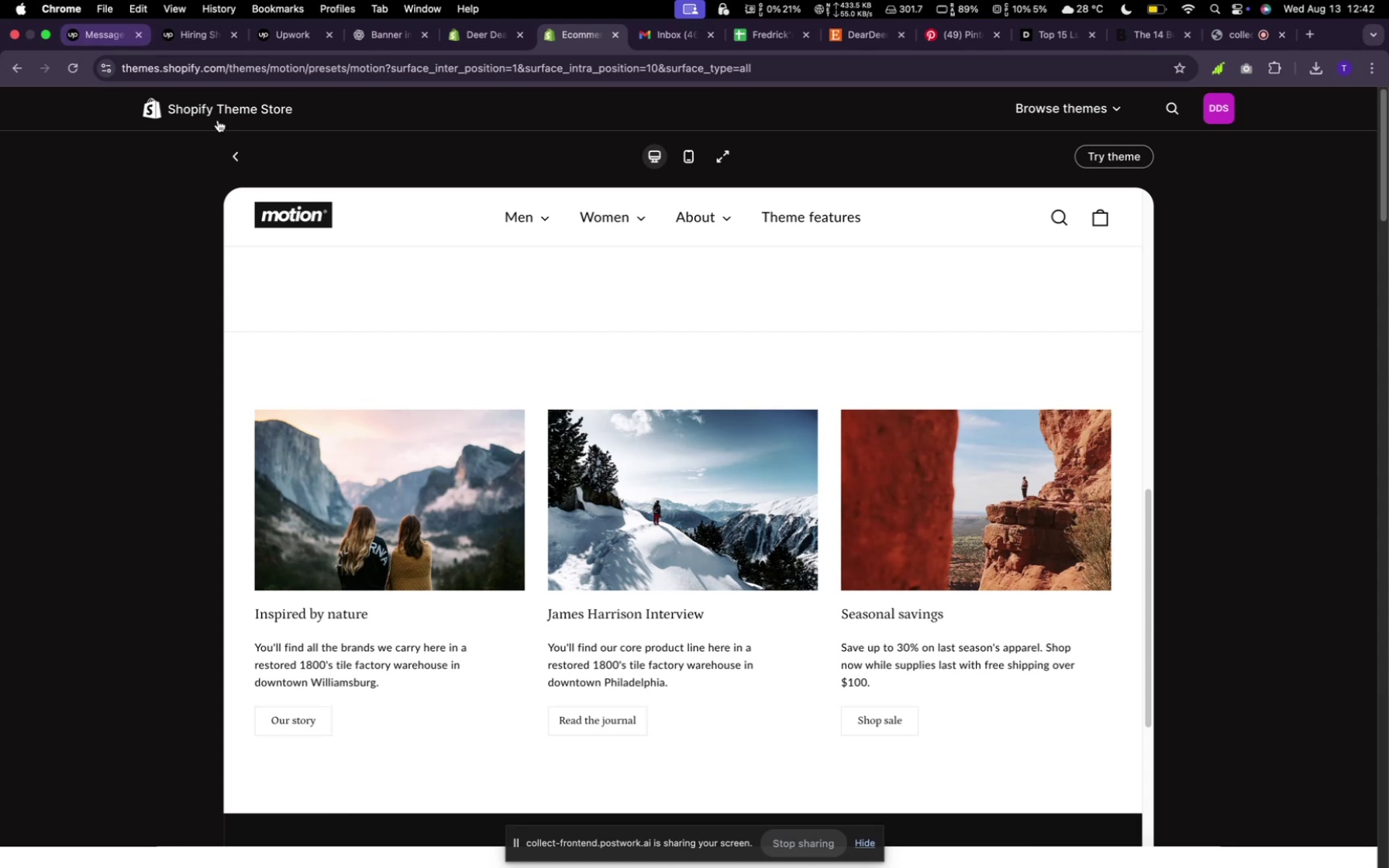 
left_click([243, 154])
 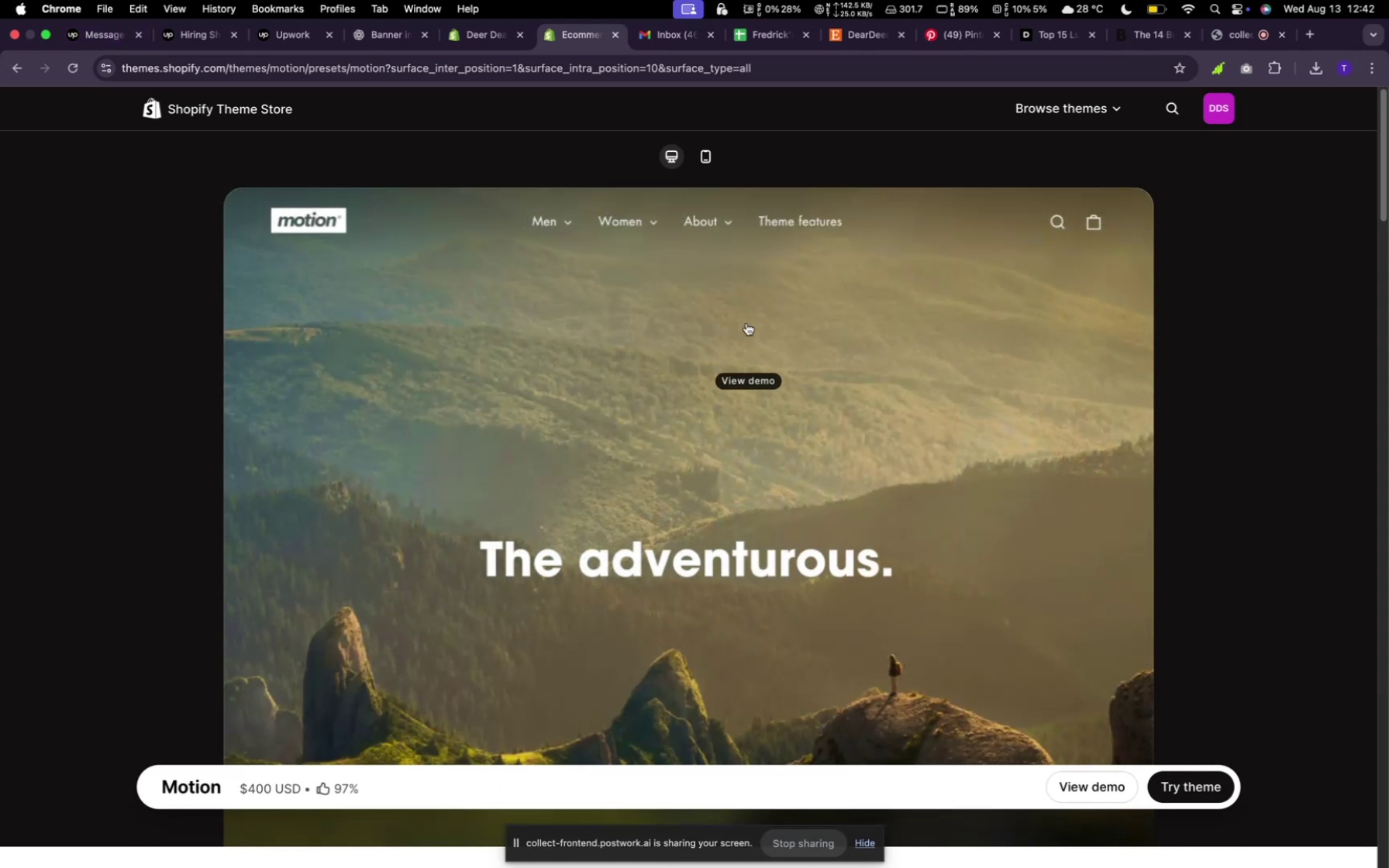 
scroll: coordinate [743, 308], scroll_direction: down, amount: 36.0
 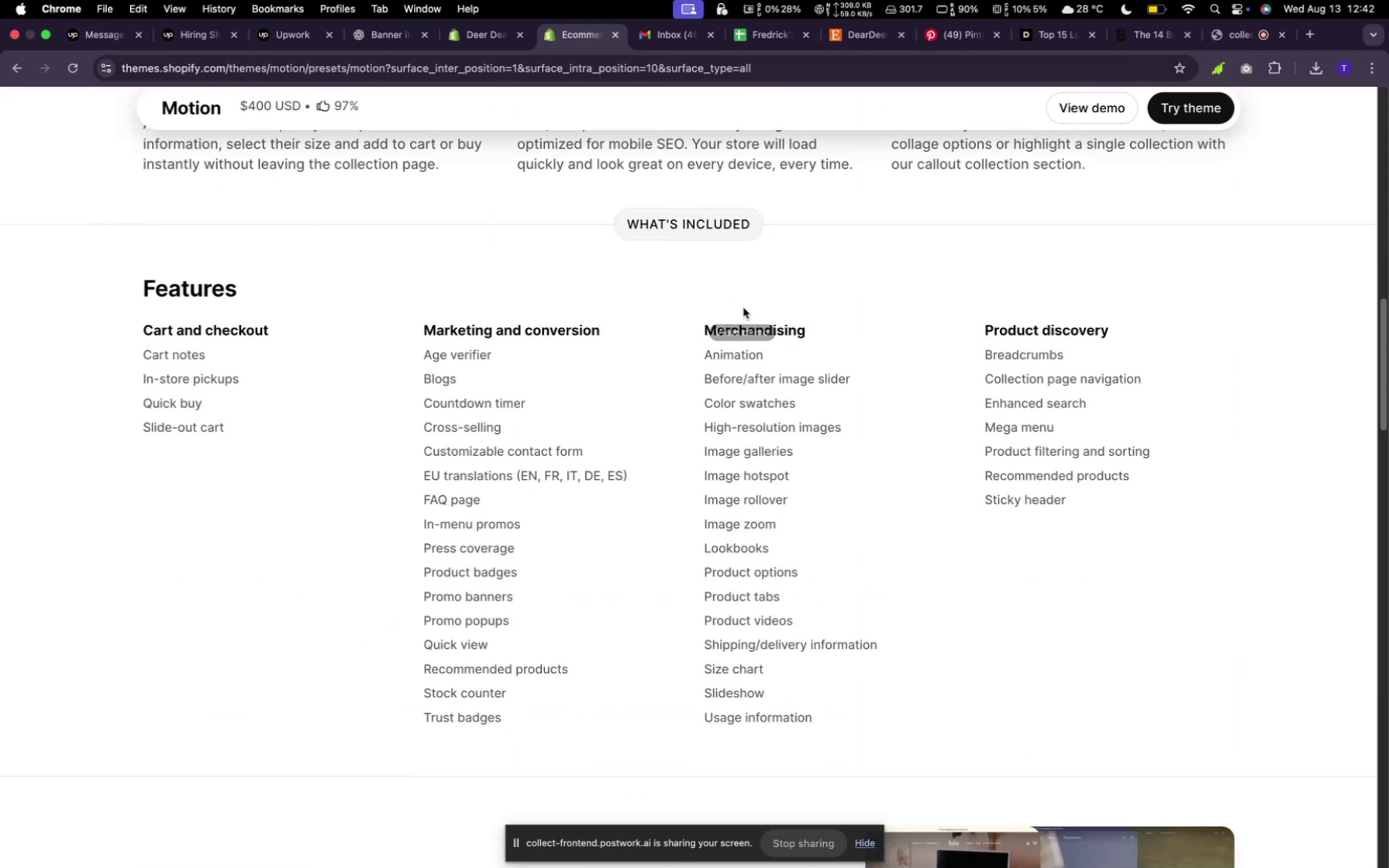 
scroll: coordinate [611, 36], scroll_direction: up, amount: 45.0
 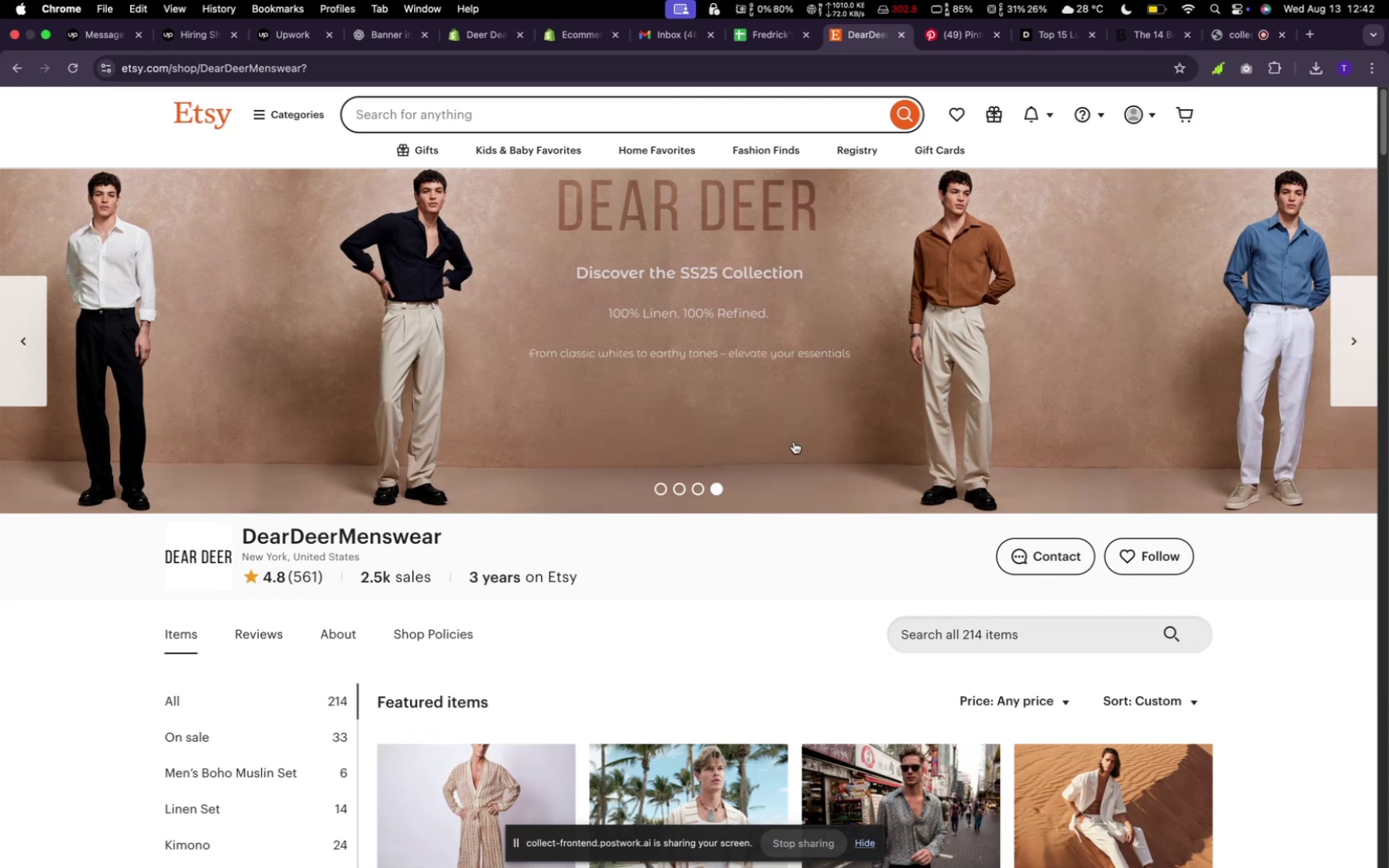 
scroll: coordinate [774, 443], scroll_direction: down, amount: 1.0
 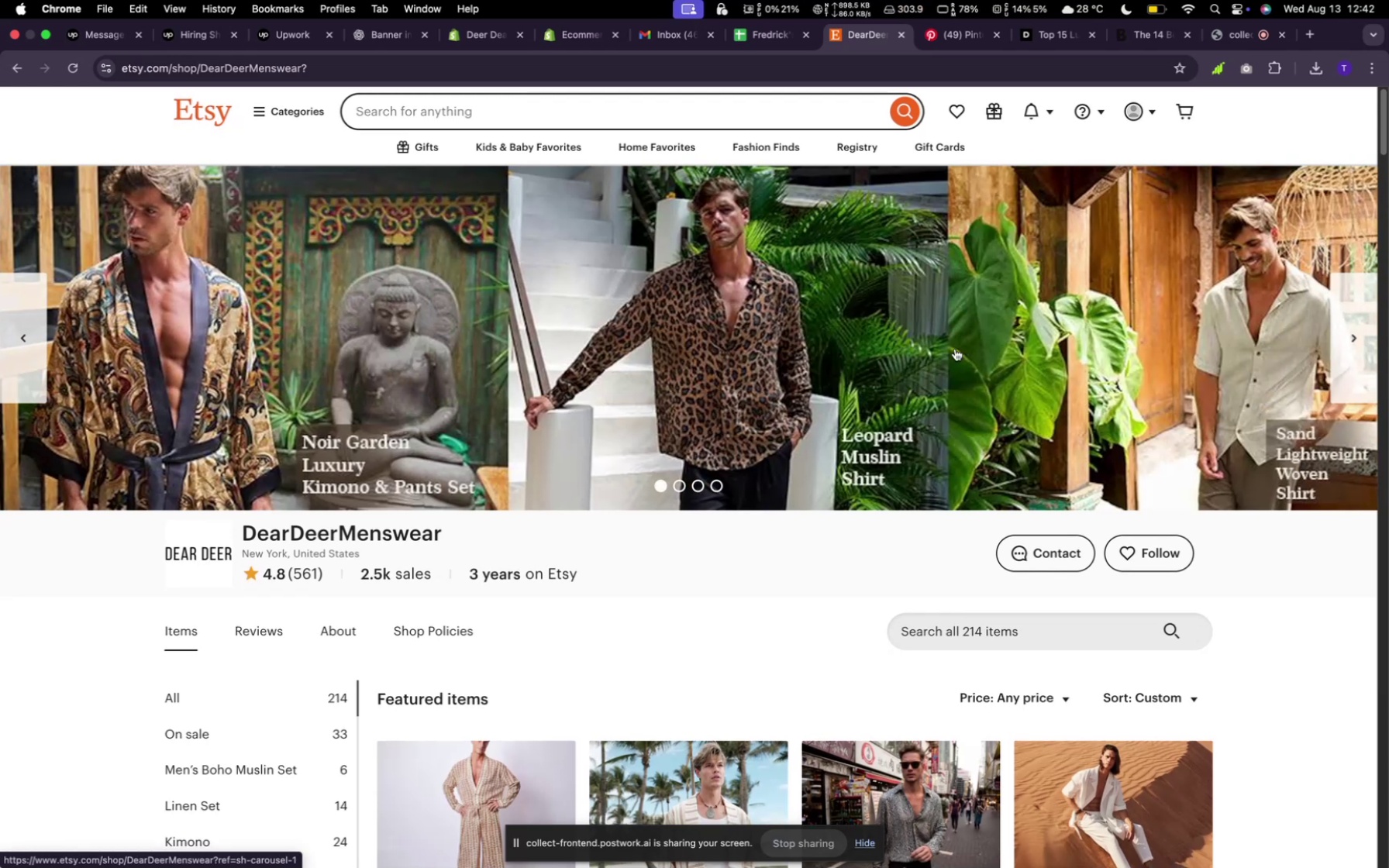 
wait(12.91)
 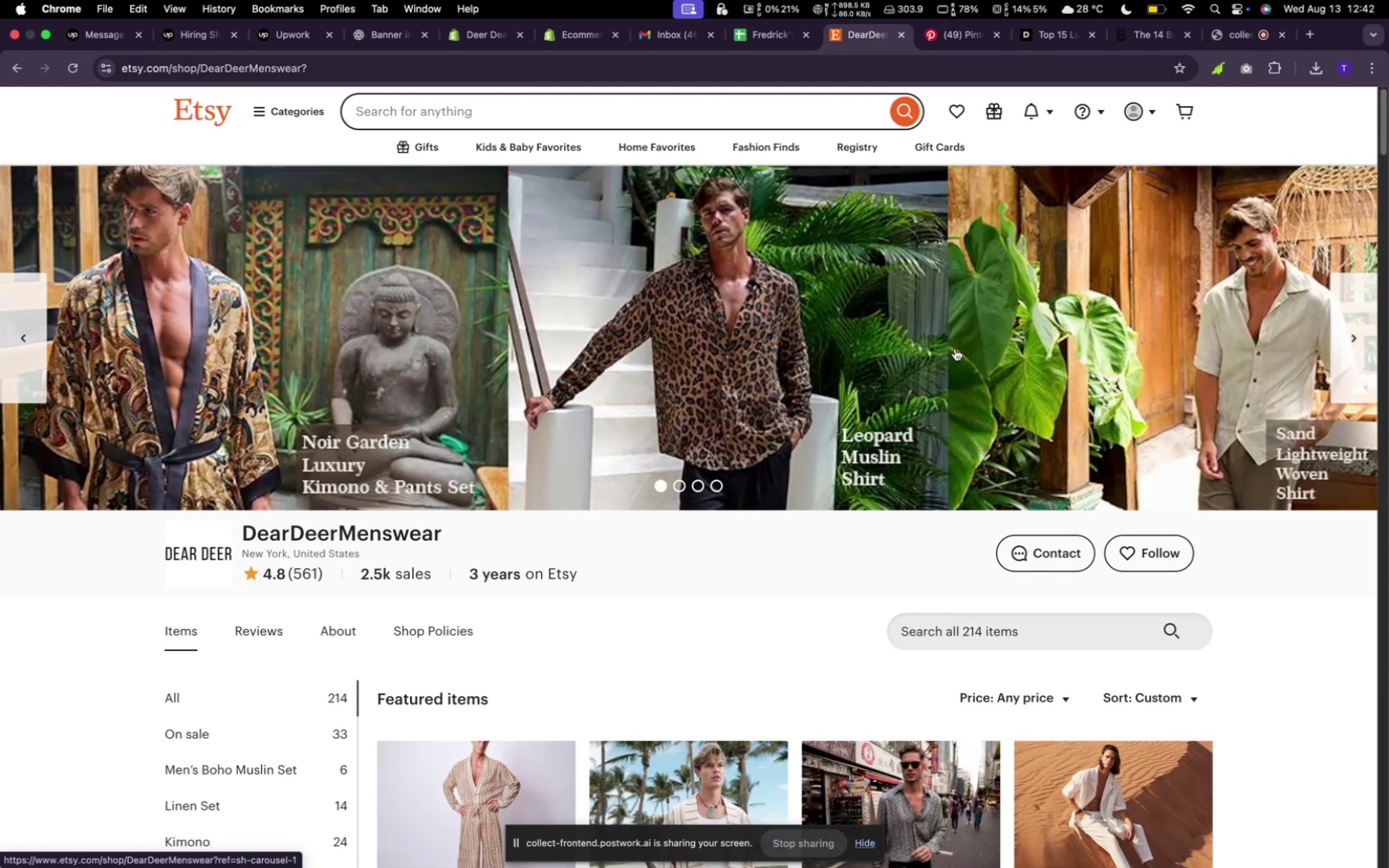 
scroll: coordinate [819, 468], scroll_direction: down, amount: 99.0
 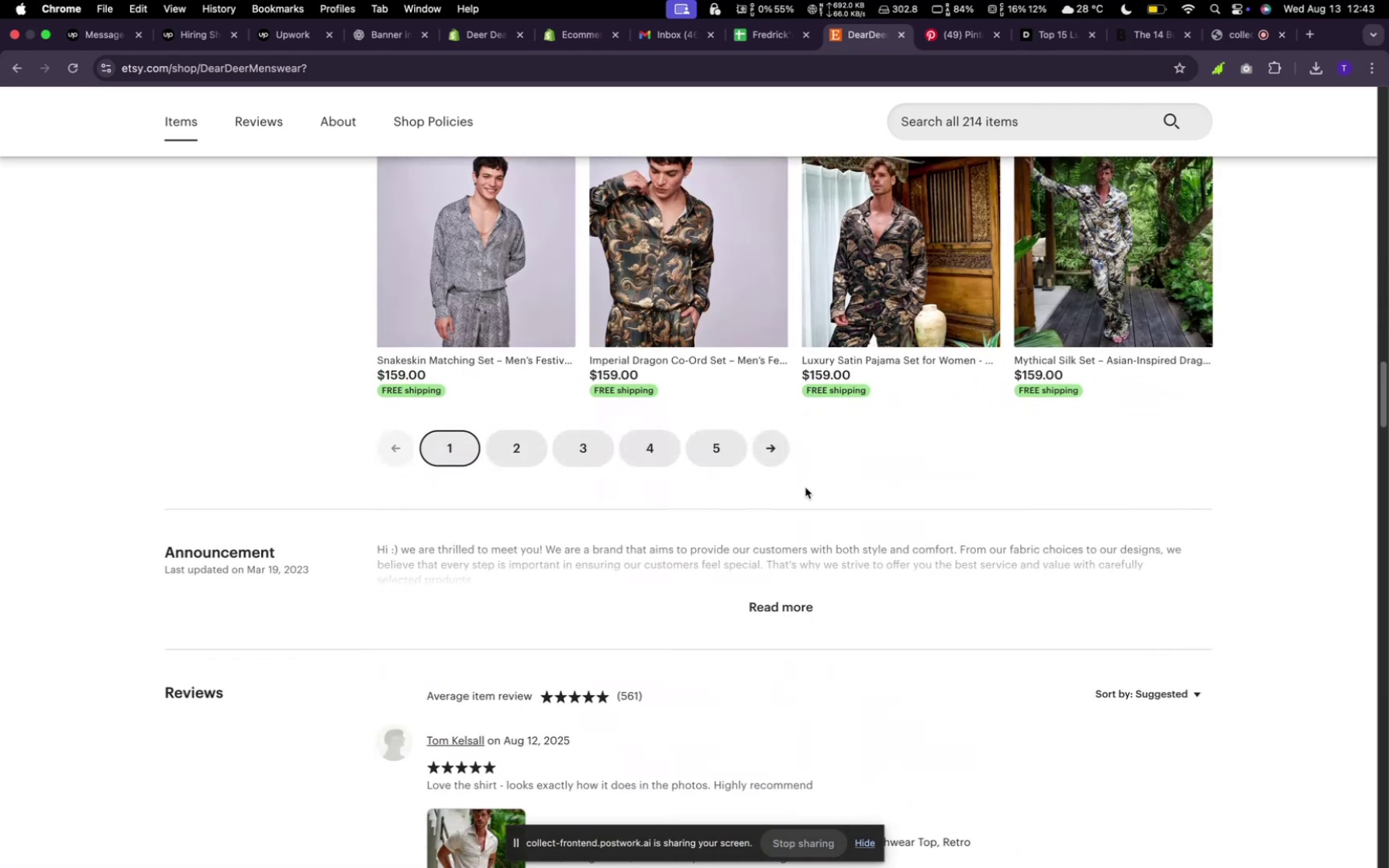 
scroll: coordinate [331, 264], scroll_direction: up, amount: 100.0
 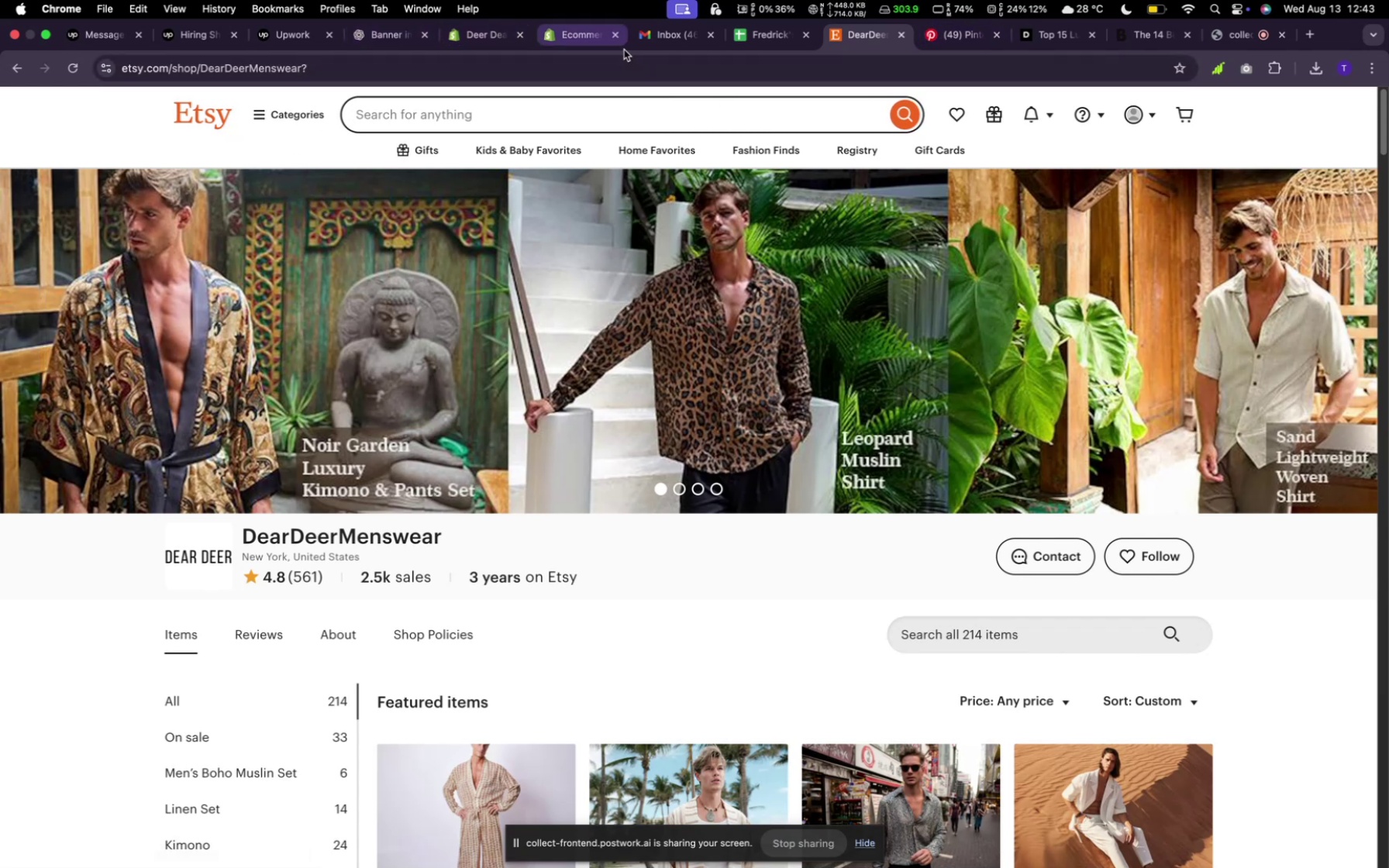 
left_click([480, 35])
 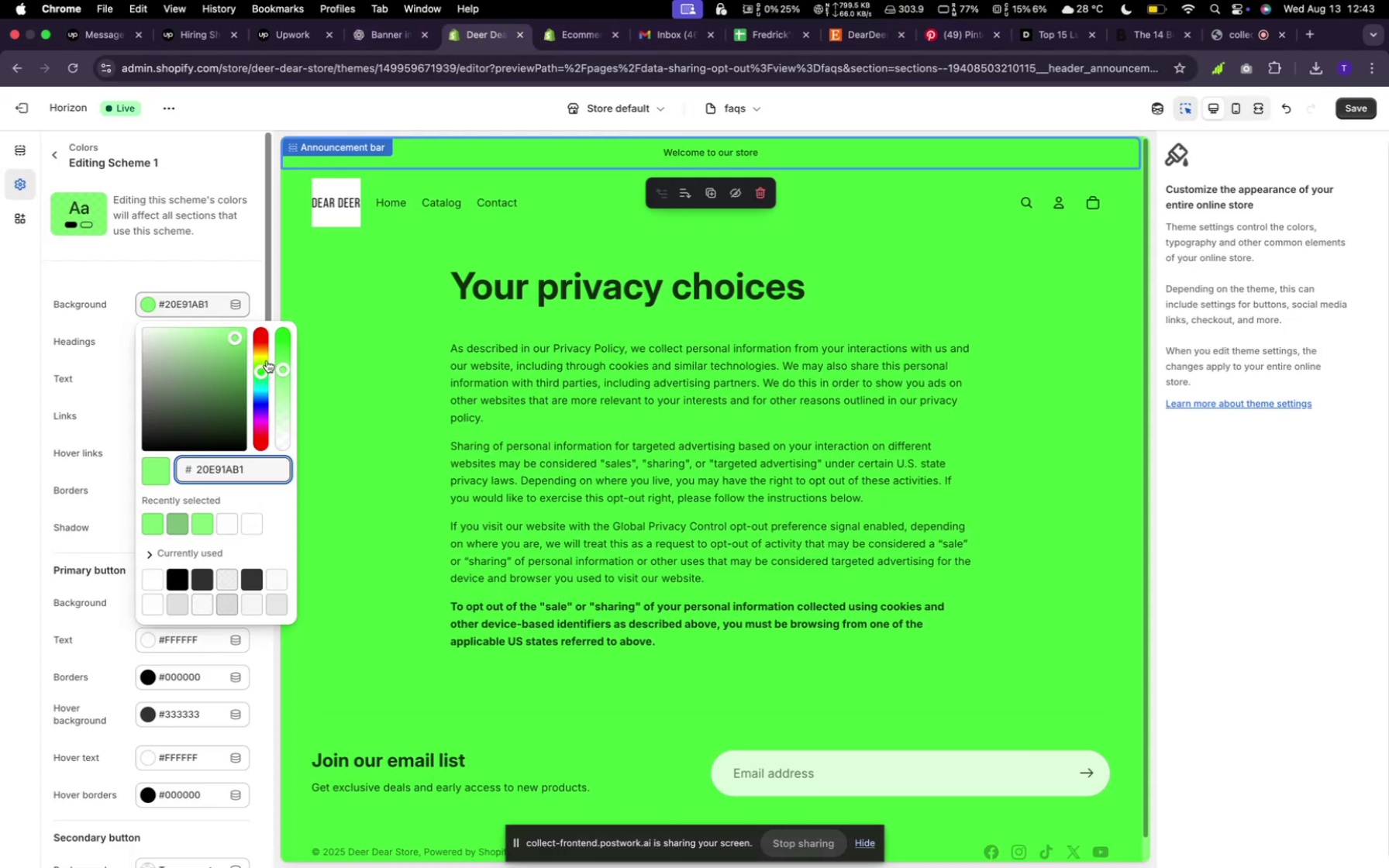 
left_click_drag(start_coordinate=[262, 375], to_coordinate=[270, 356])
 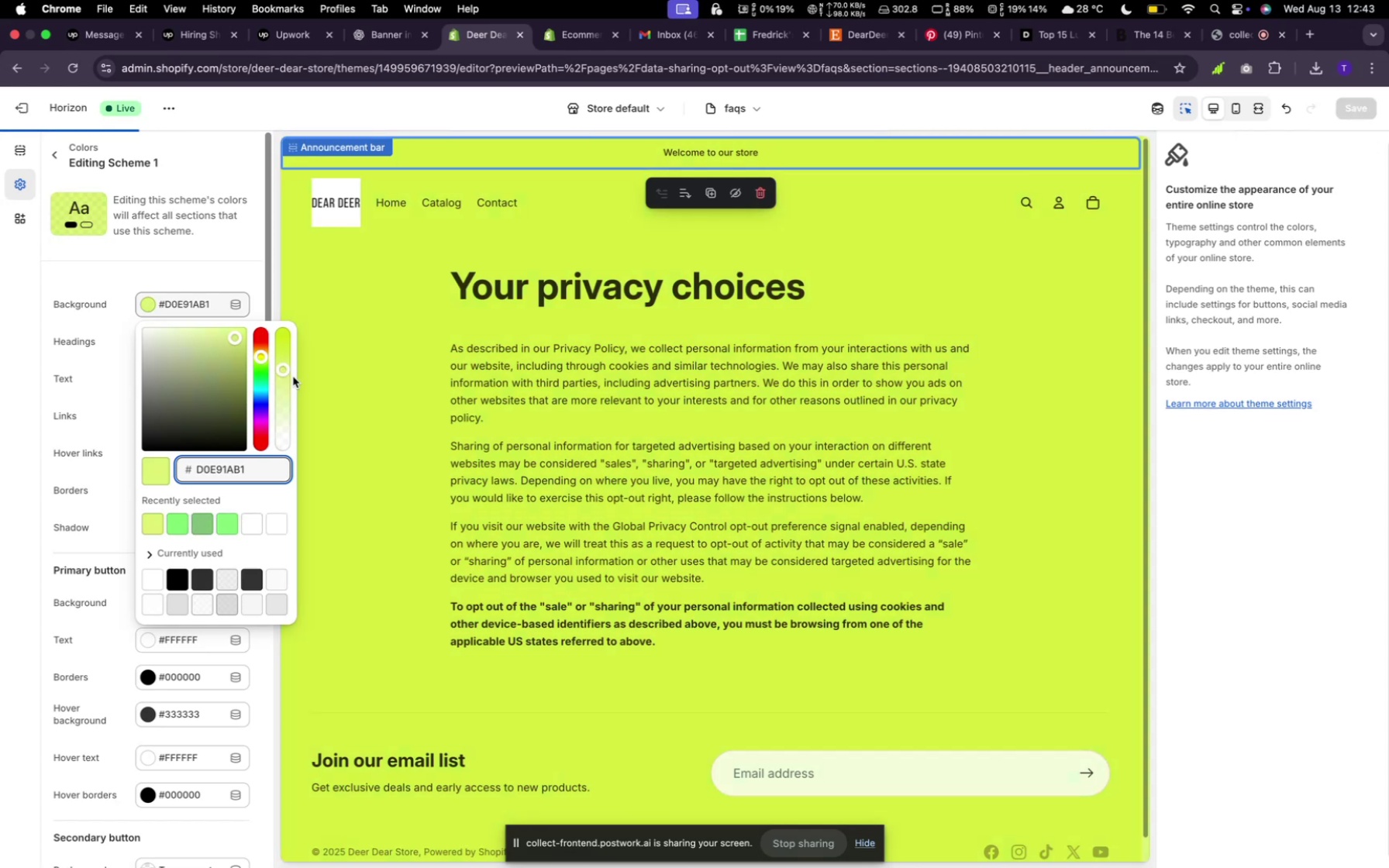 
left_click_drag(start_coordinate=[286, 371], to_coordinate=[279, 471])
 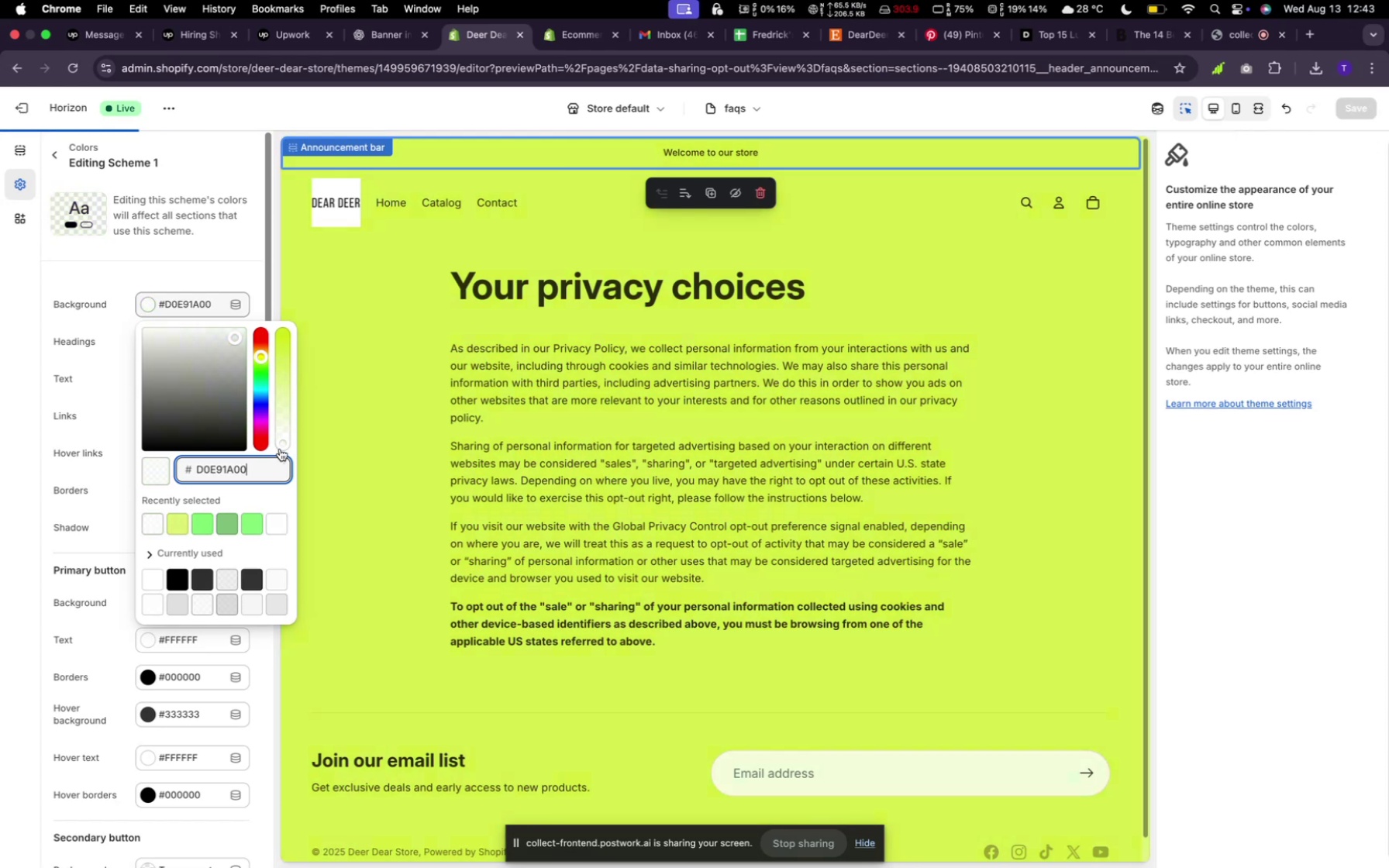 
left_click_drag(start_coordinate=[281, 446], to_coordinate=[289, 386])
 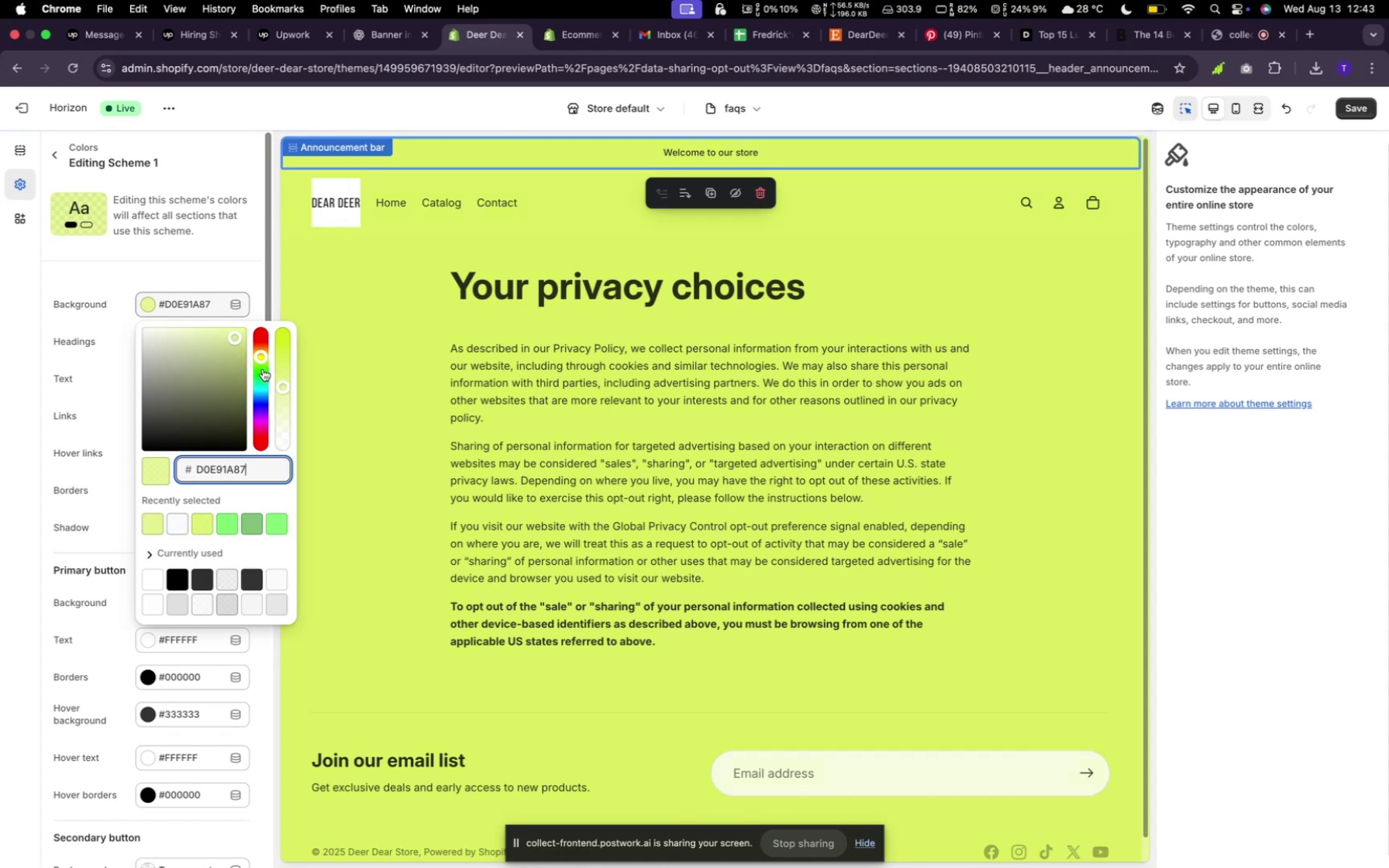 
left_click([263, 369])
 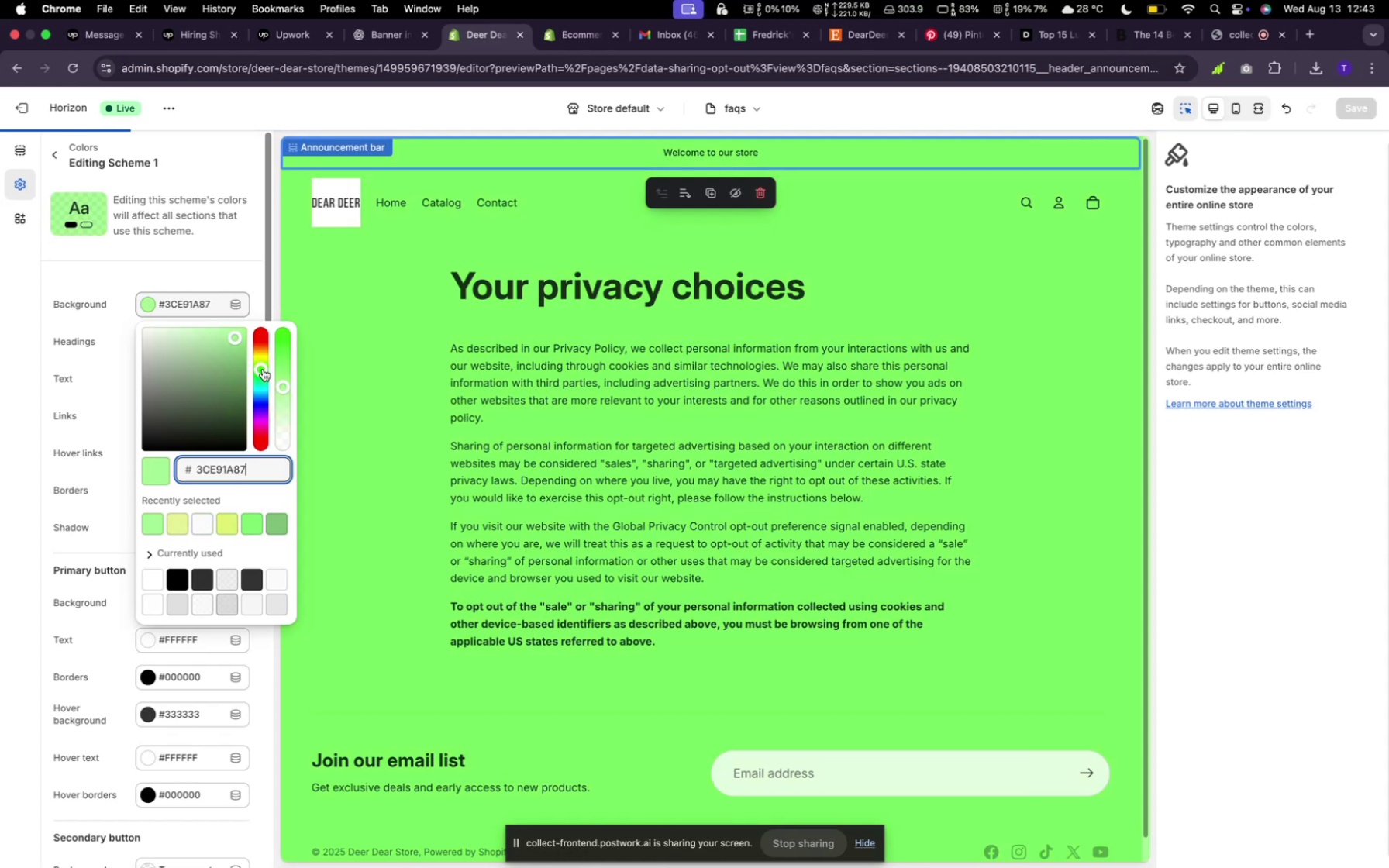 
left_click_drag(start_coordinate=[263, 369], to_coordinate=[267, 353])
 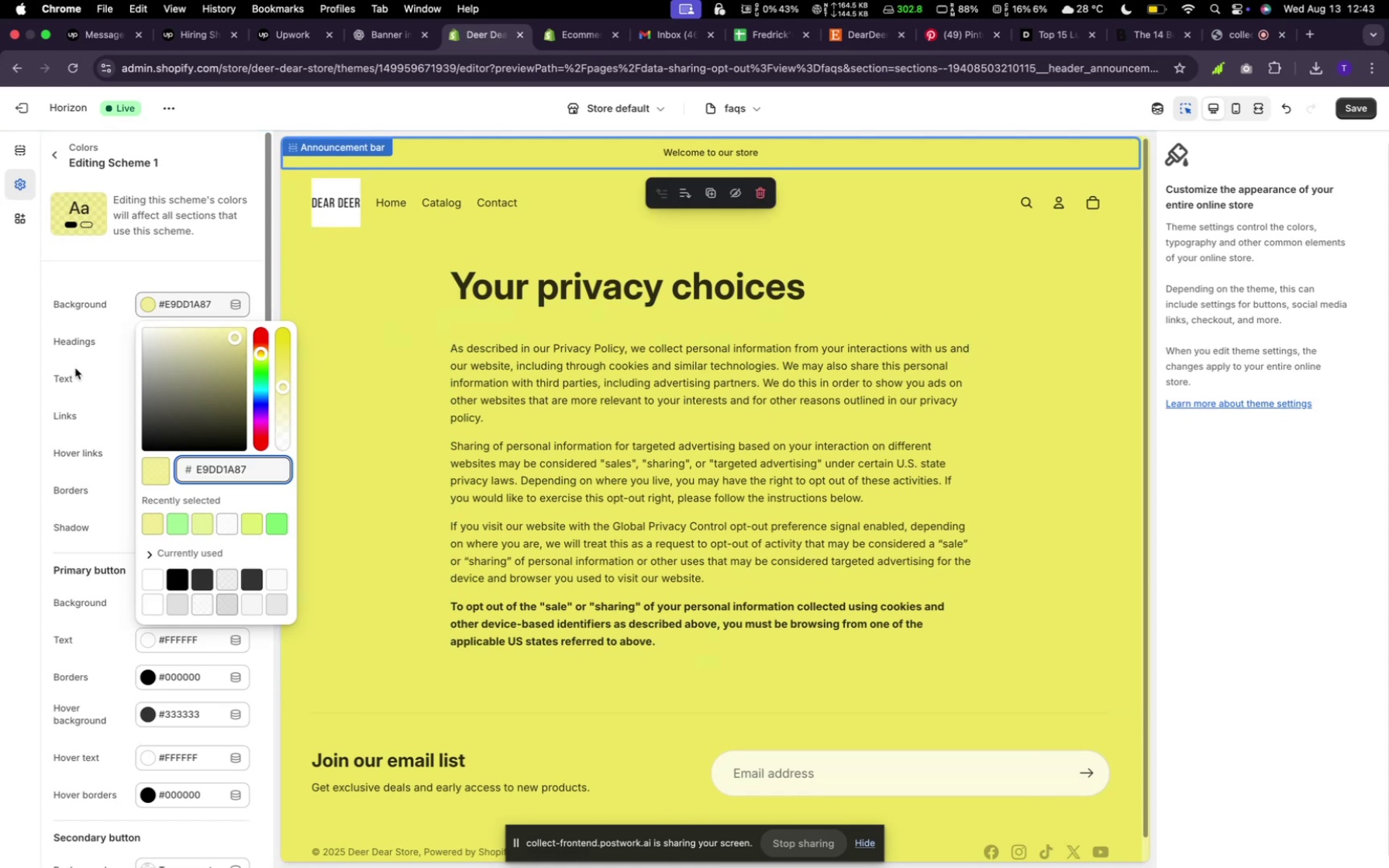 
wait(6.03)
 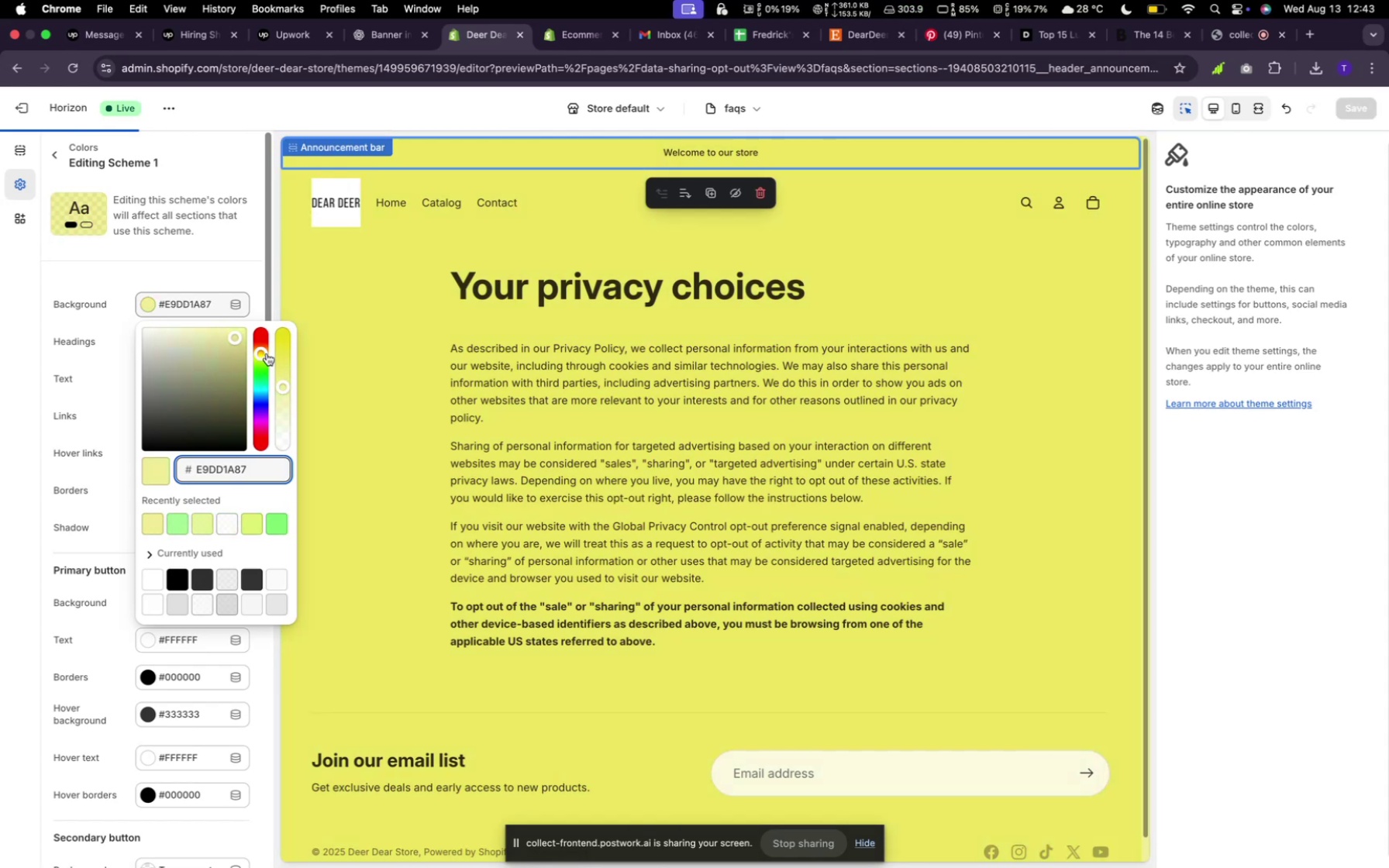 
mouse_move([460, 426])
 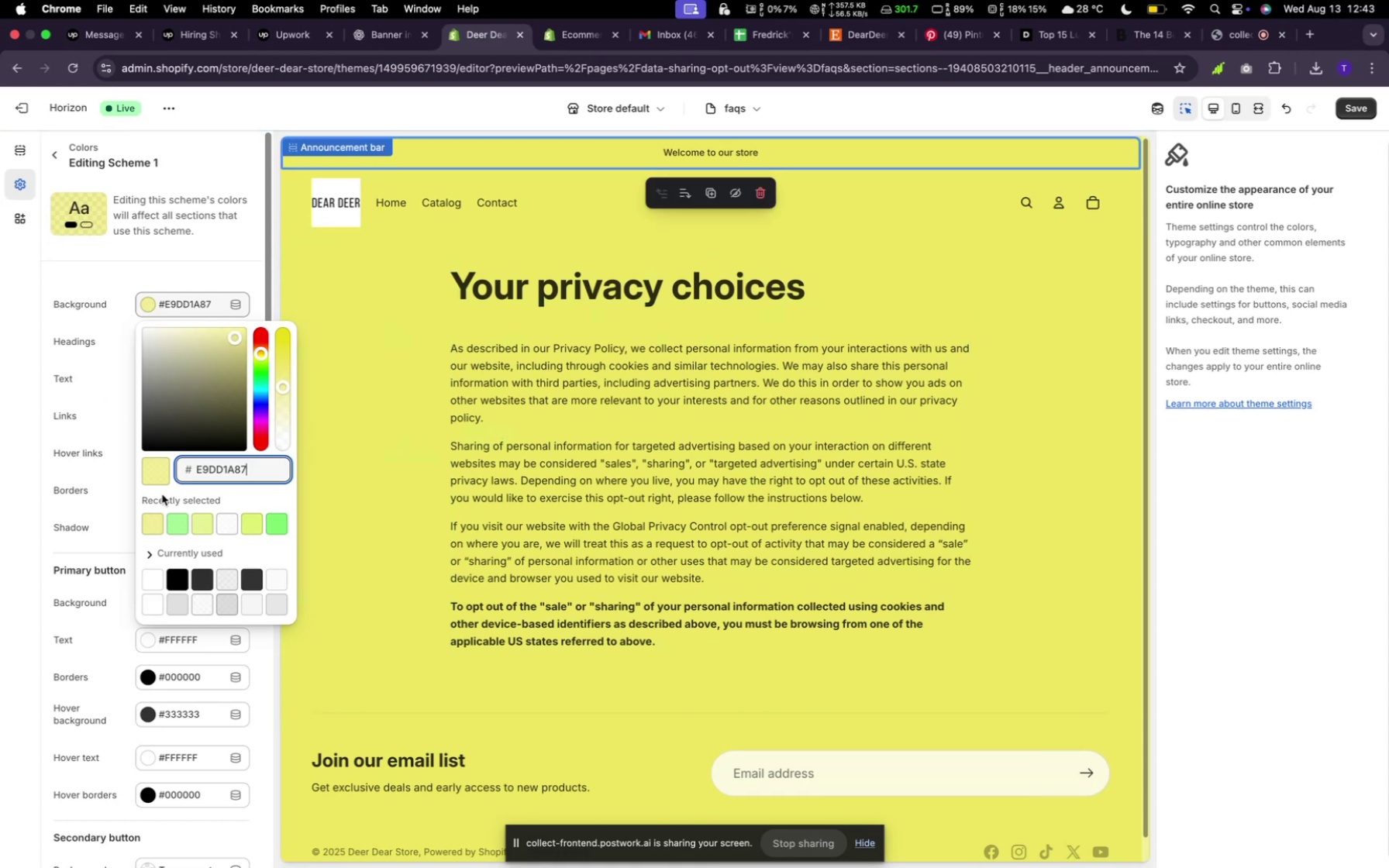 
left_click([148, 529])
 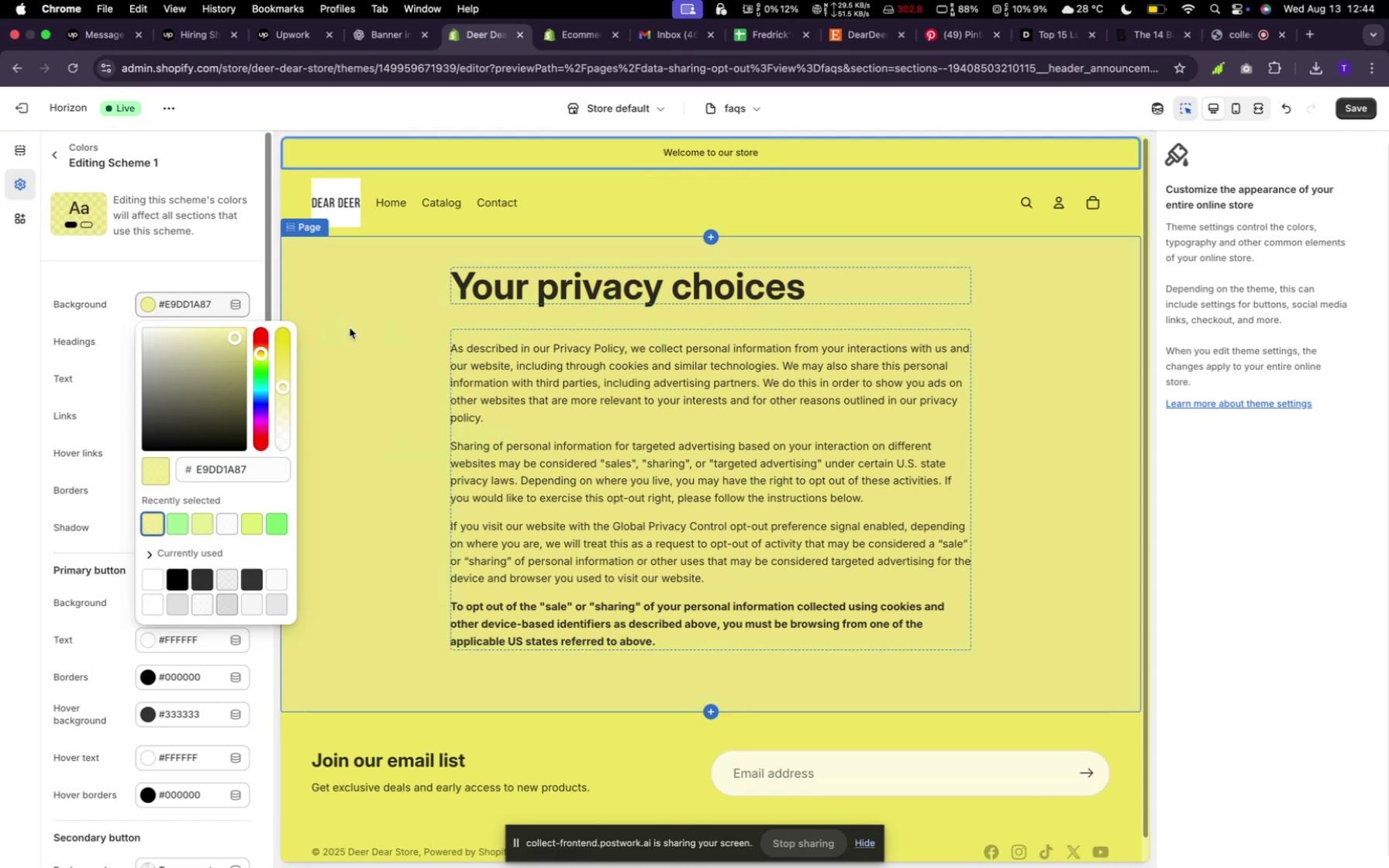 
left_click_drag(start_coordinate=[289, 383], to_coordinate=[291, 372])
 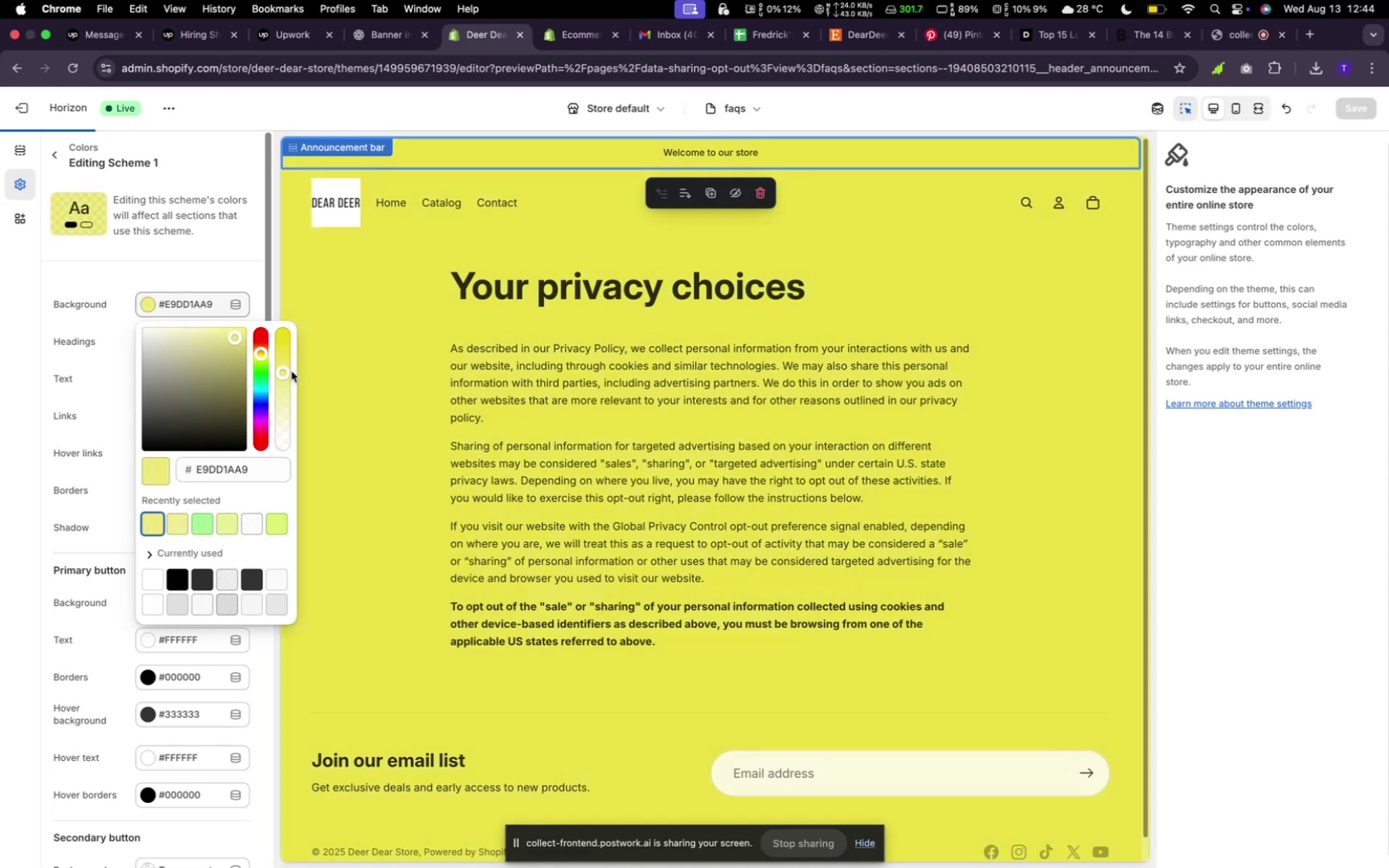 
left_click_drag(start_coordinate=[291, 371], to_coordinate=[283, 420])
 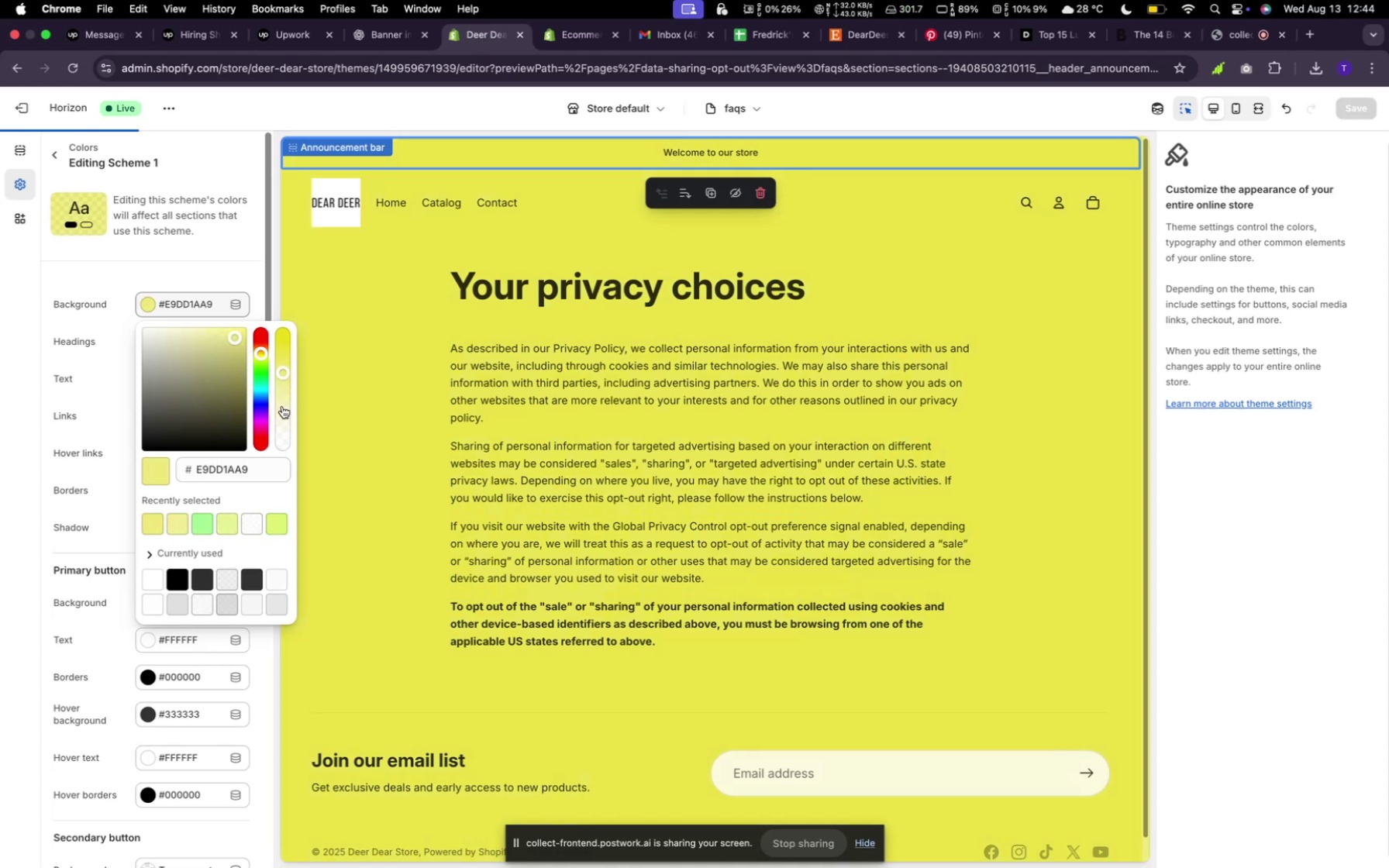 
left_click([282, 406])
 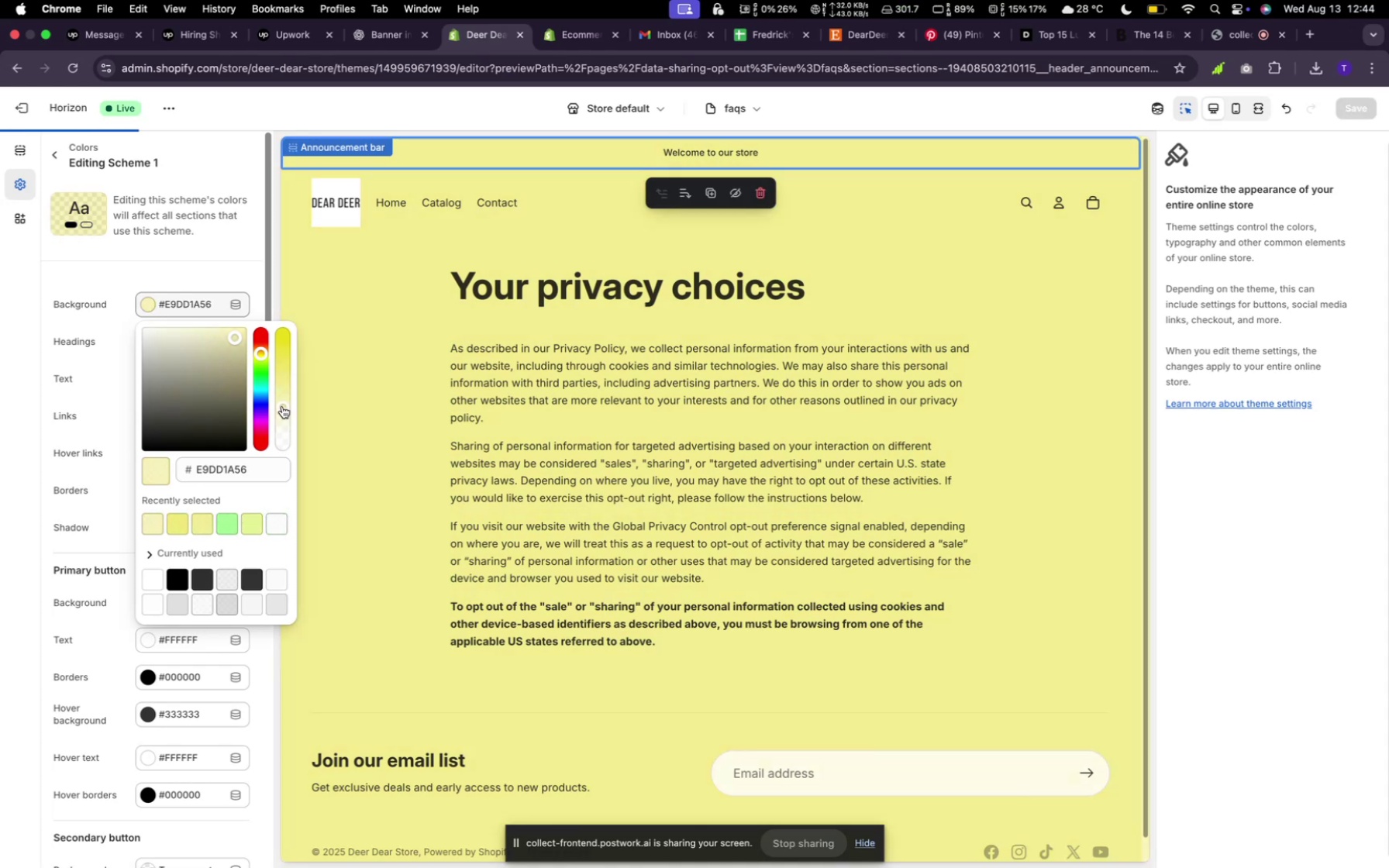 
left_click_drag(start_coordinate=[282, 406], to_coordinate=[282, 377])
 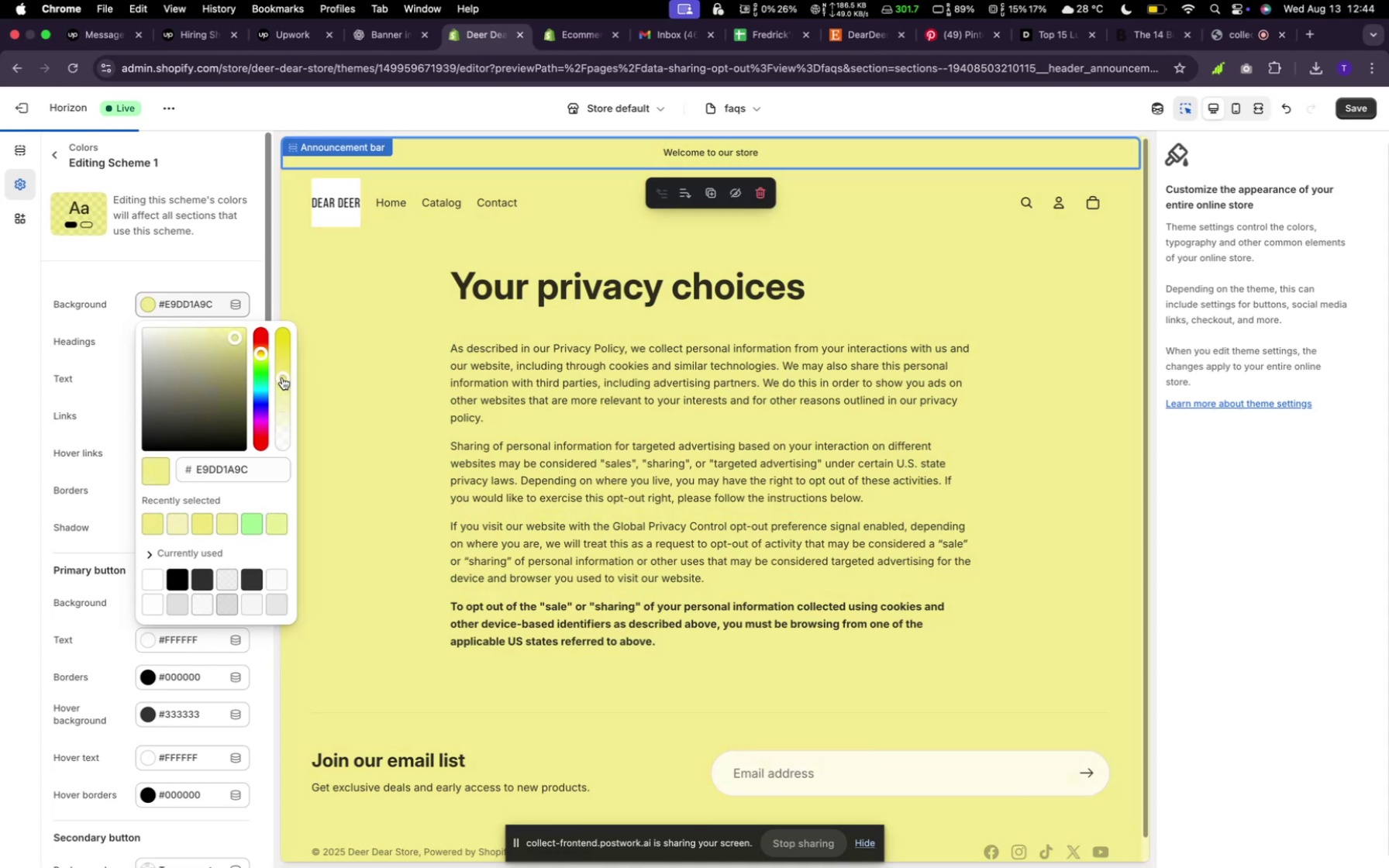 
left_click_drag(start_coordinate=[282, 377], to_coordinate=[283, 372])
 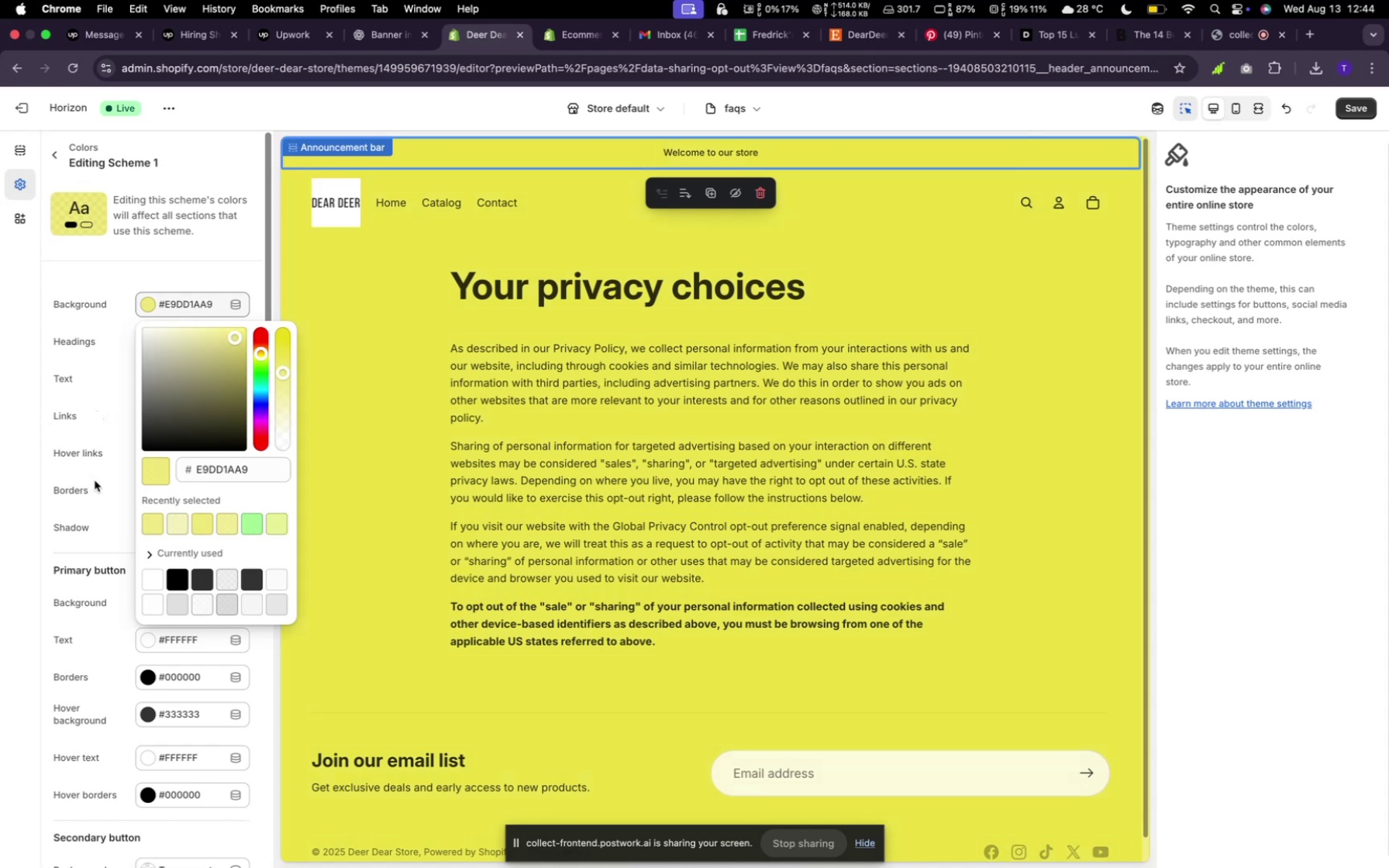 
wait(6.4)
 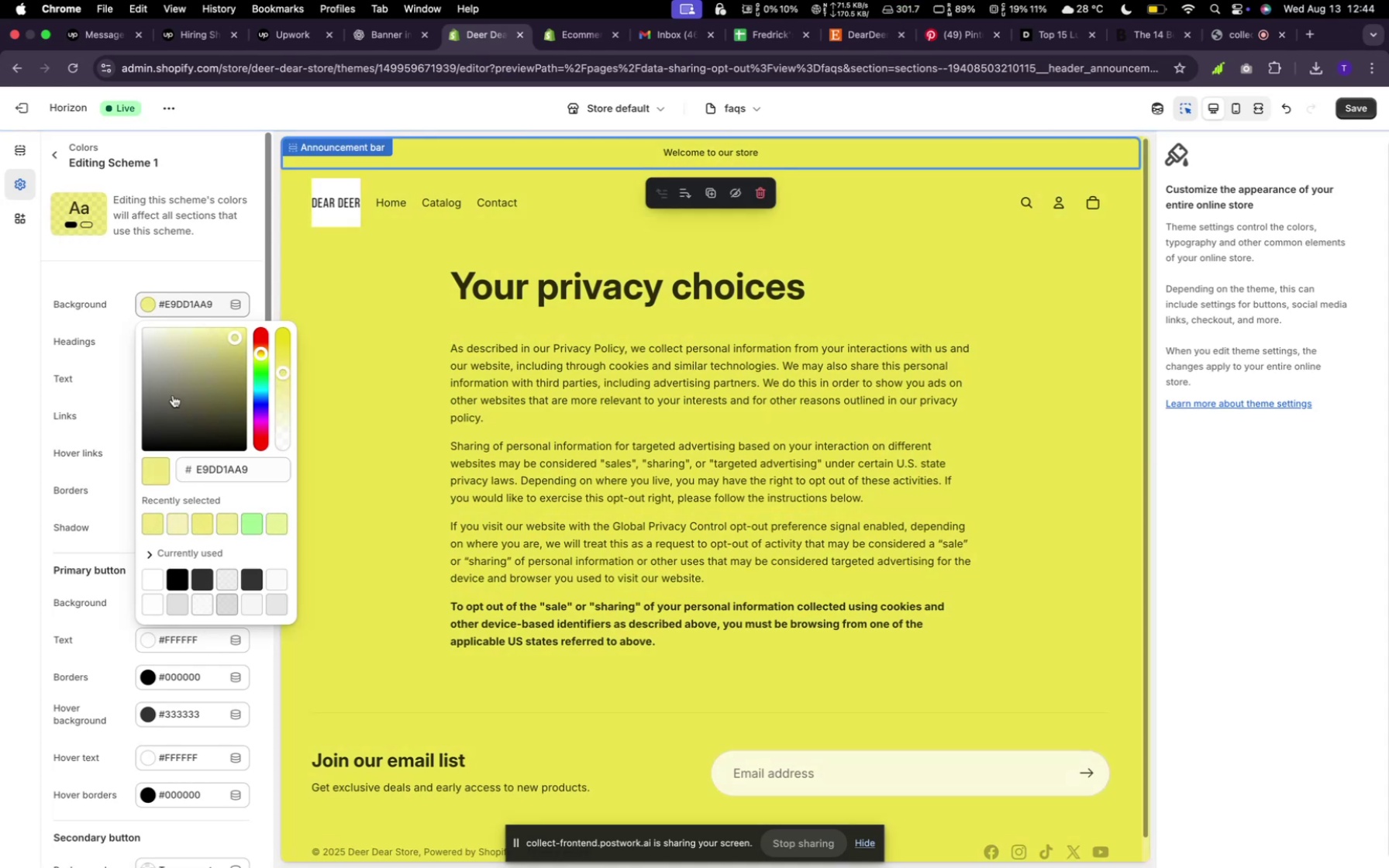 
left_click([212, 309])
 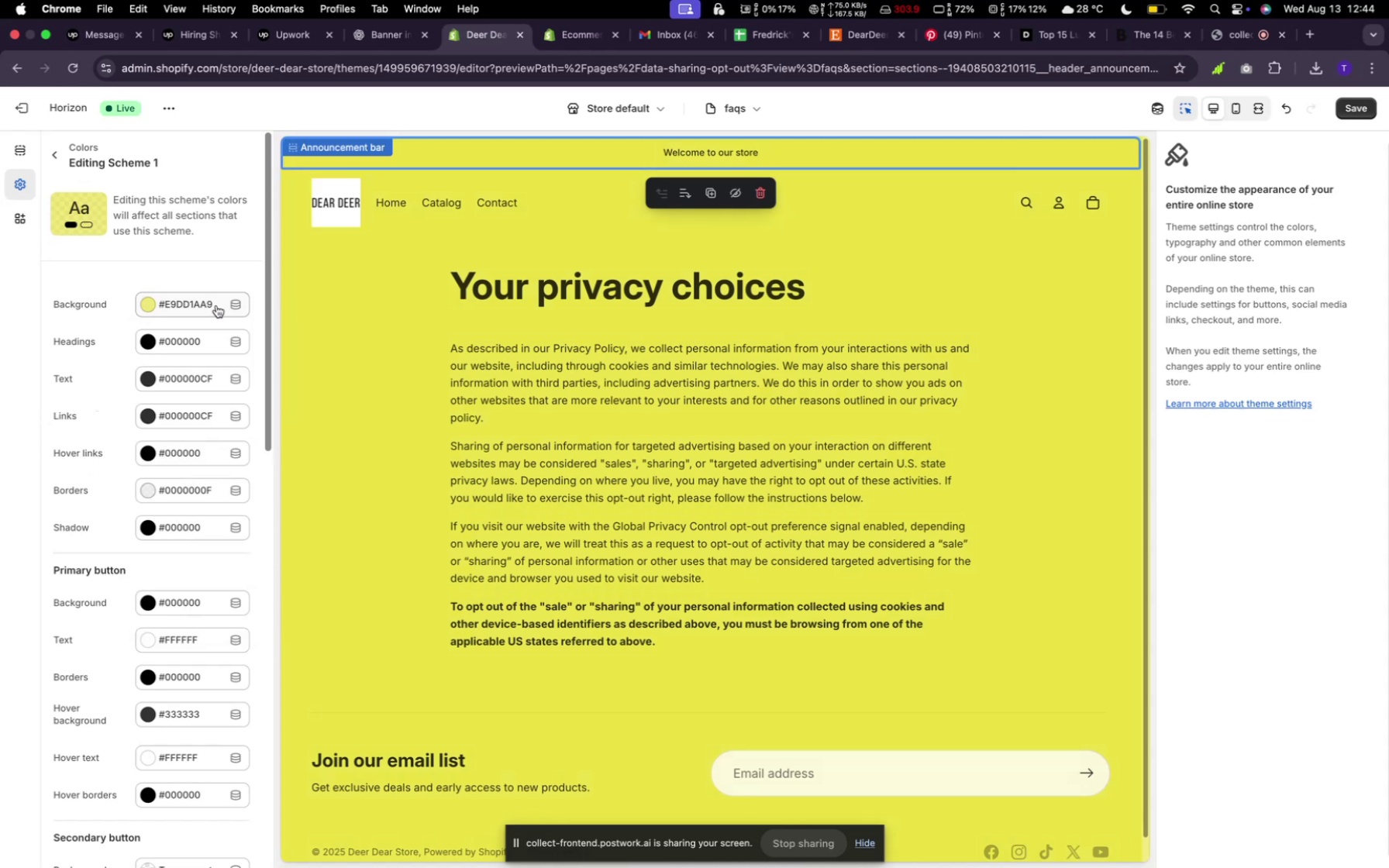 
left_click_drag(start_coordinate=[216, 305], to_coordinate=[164, 303])
 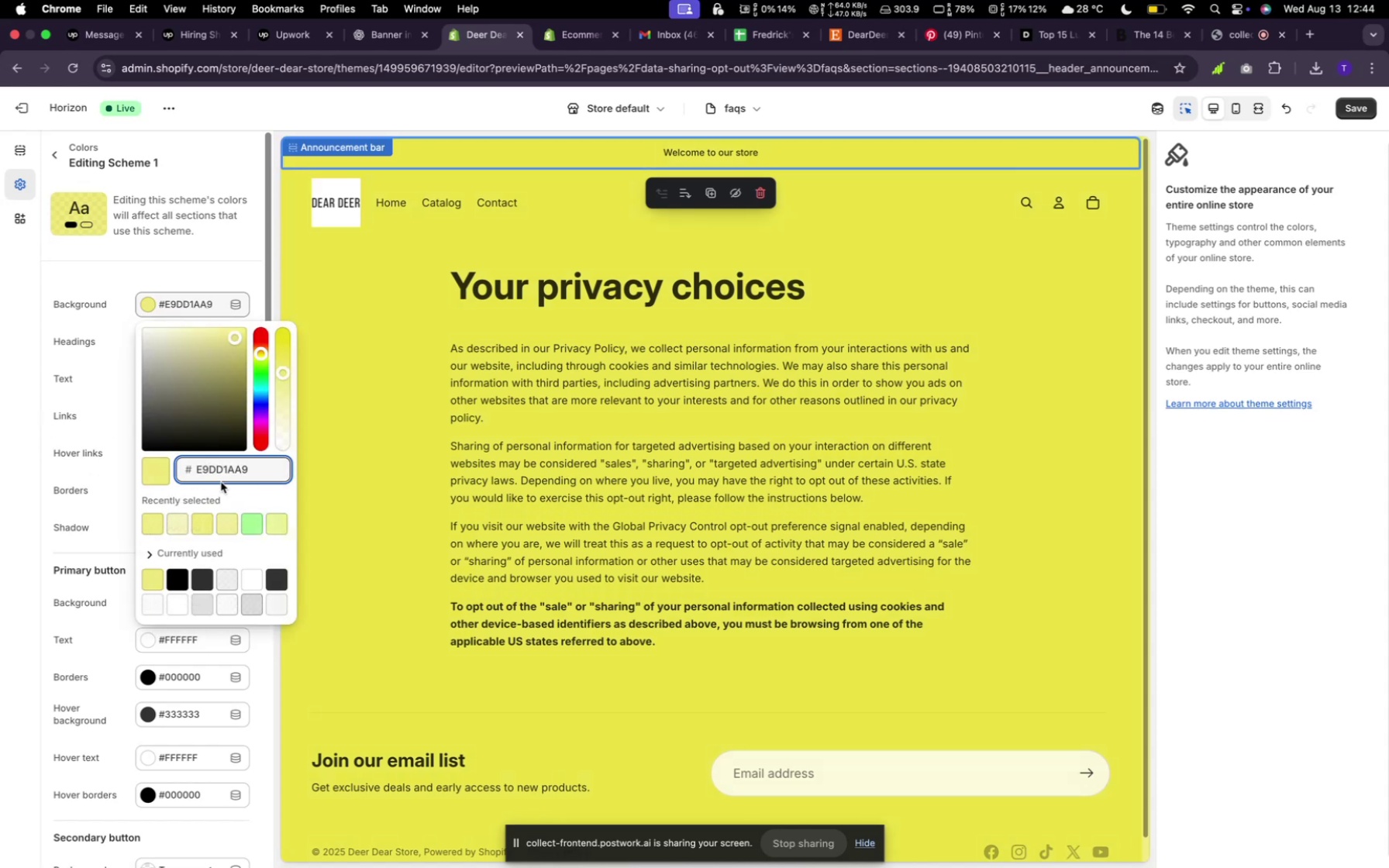 
left_click_drag(start_coordinate=[267, 469], to_coordinate=[176, 457])
 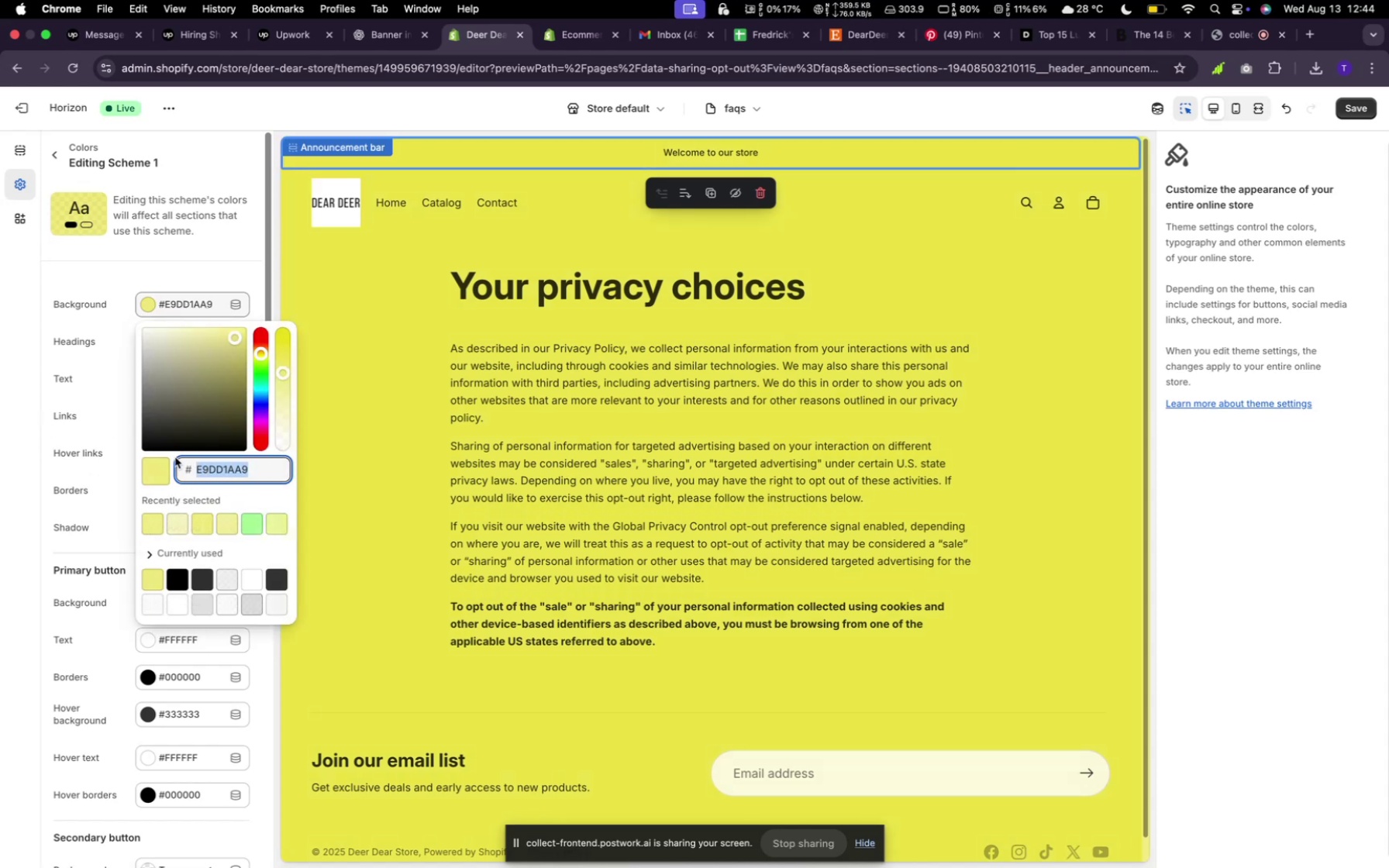 
key(Meta+C)
 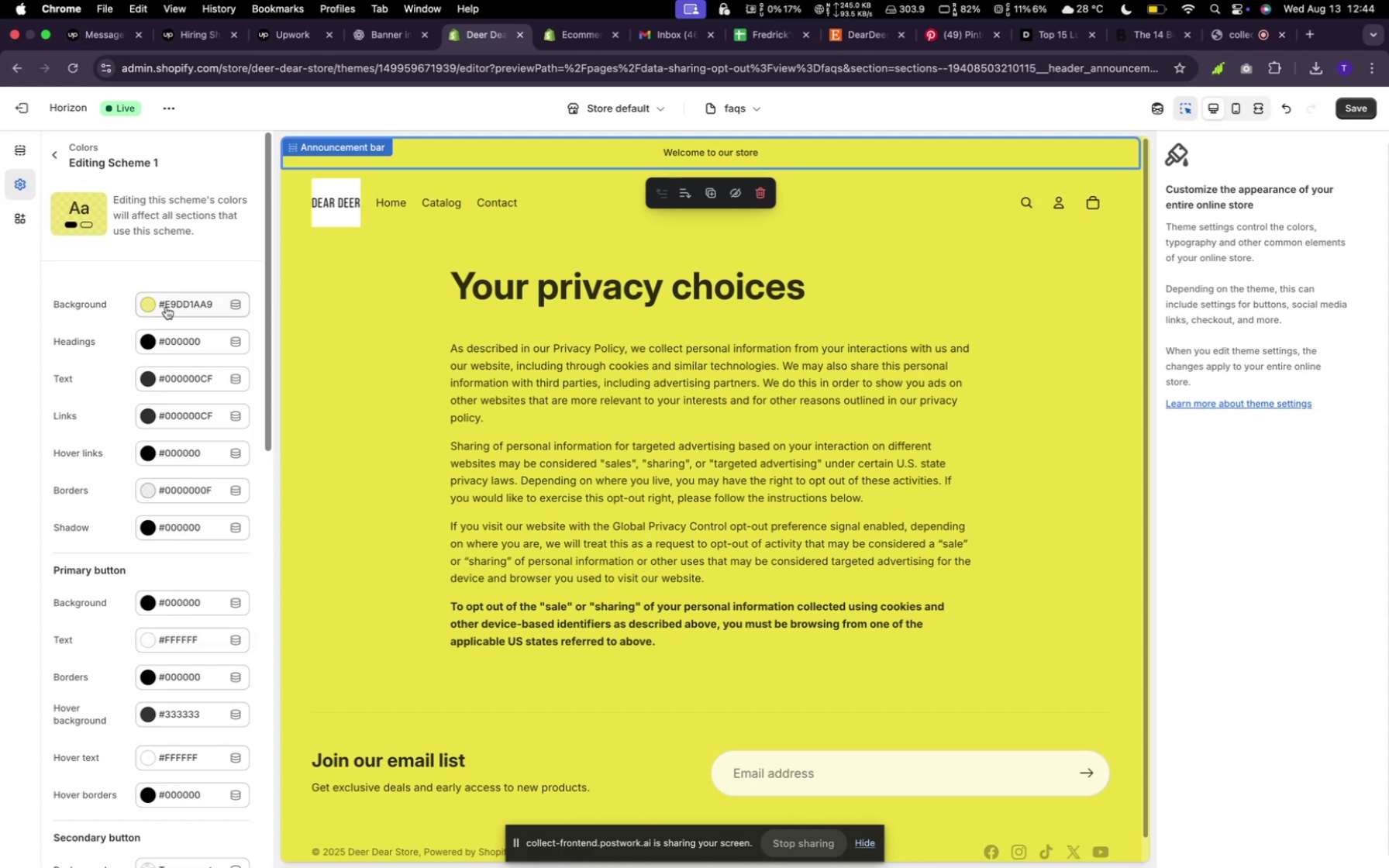 
left_click([184, 305])
 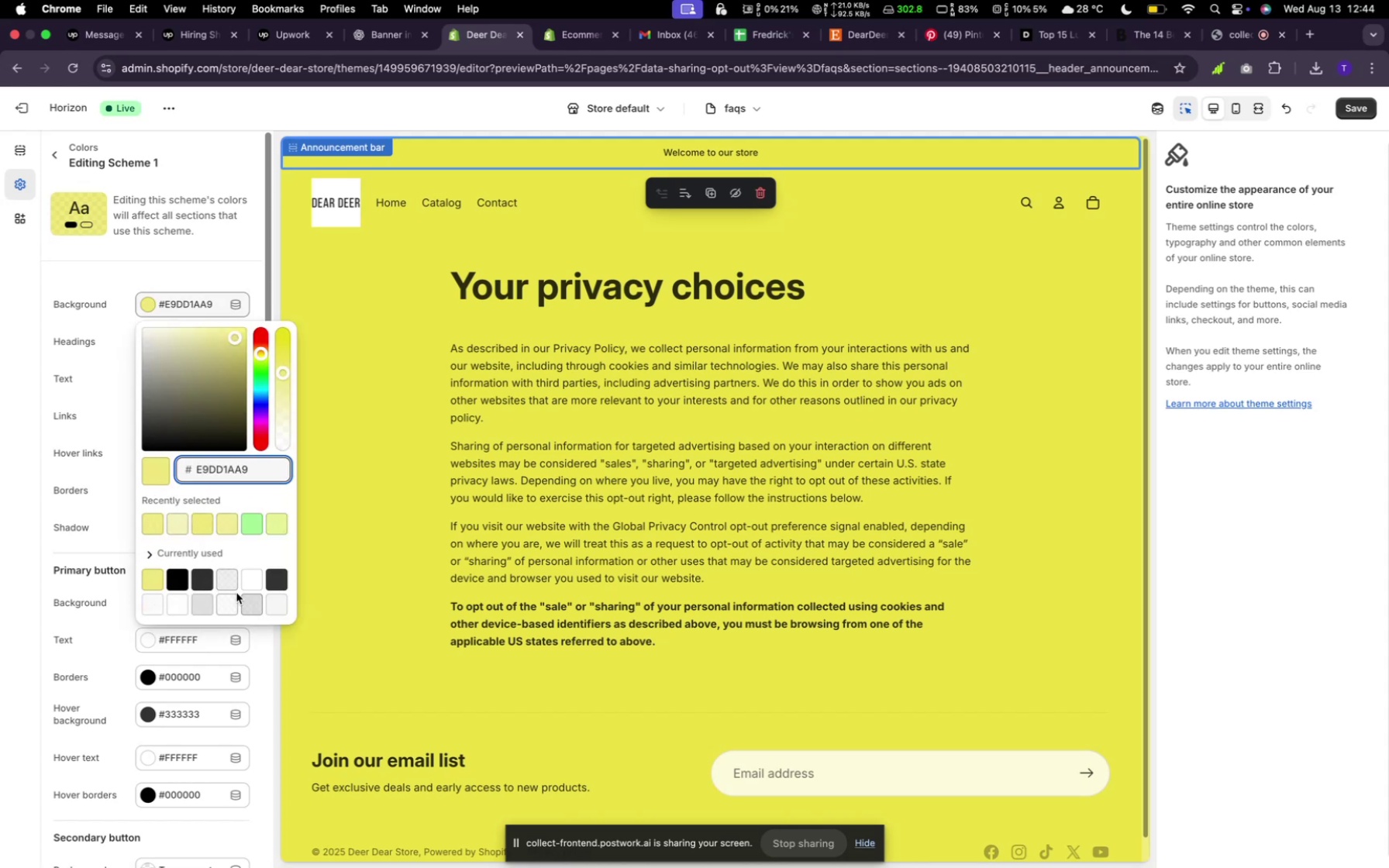 
left_click([255, 569])
 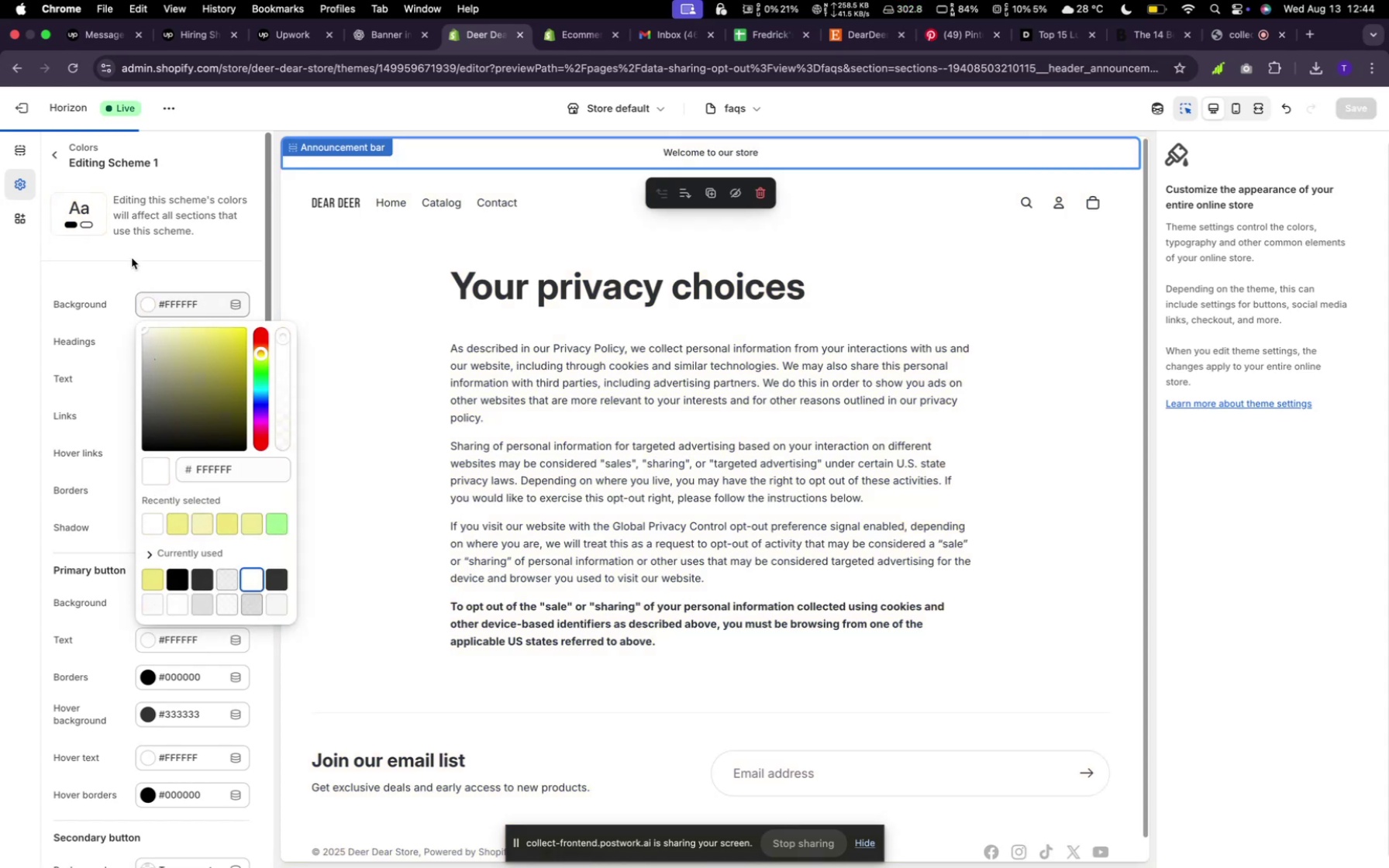 
left_click([132, 258])
 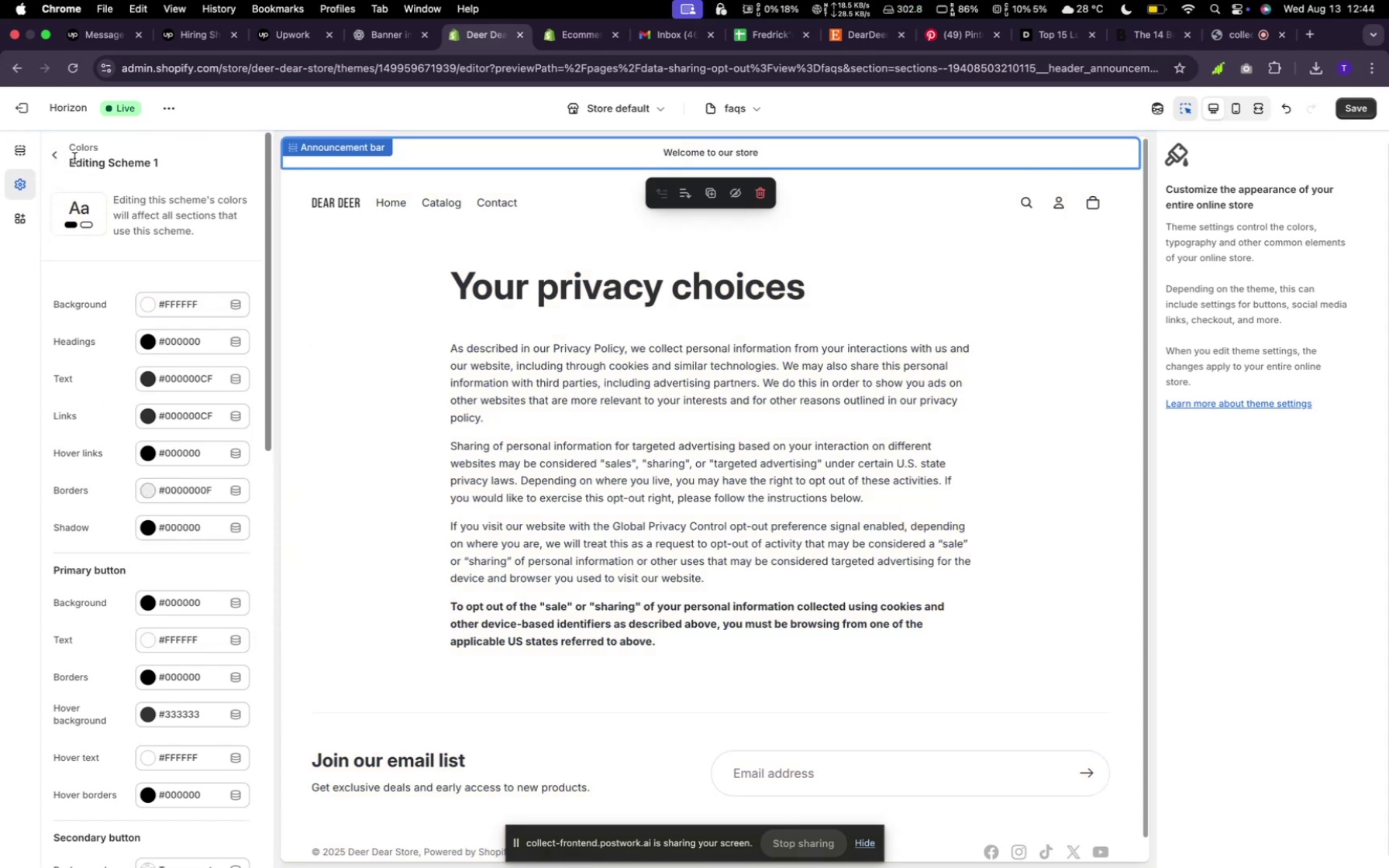 
left_click([58, 157])
 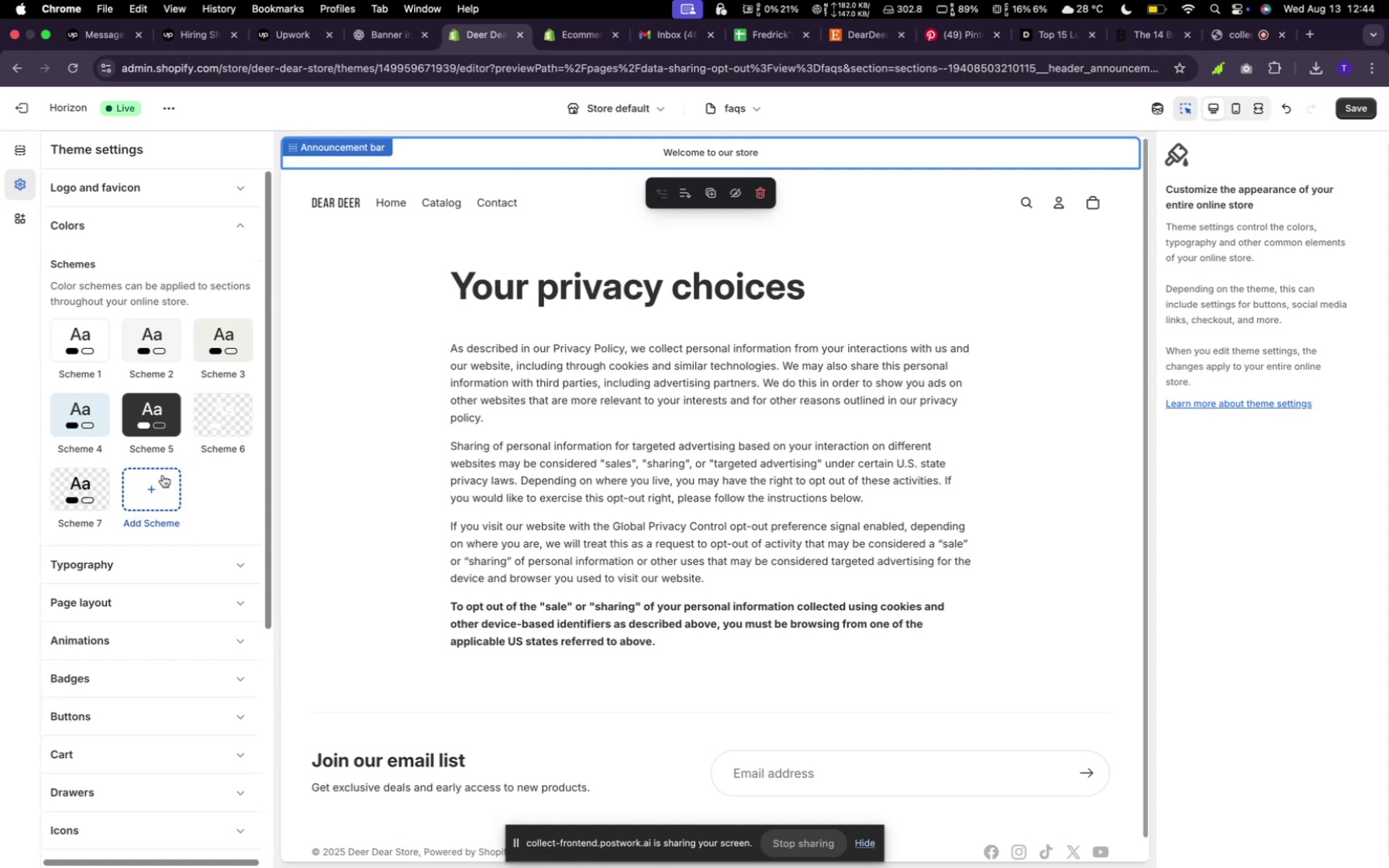 
left_click([163, 475])
 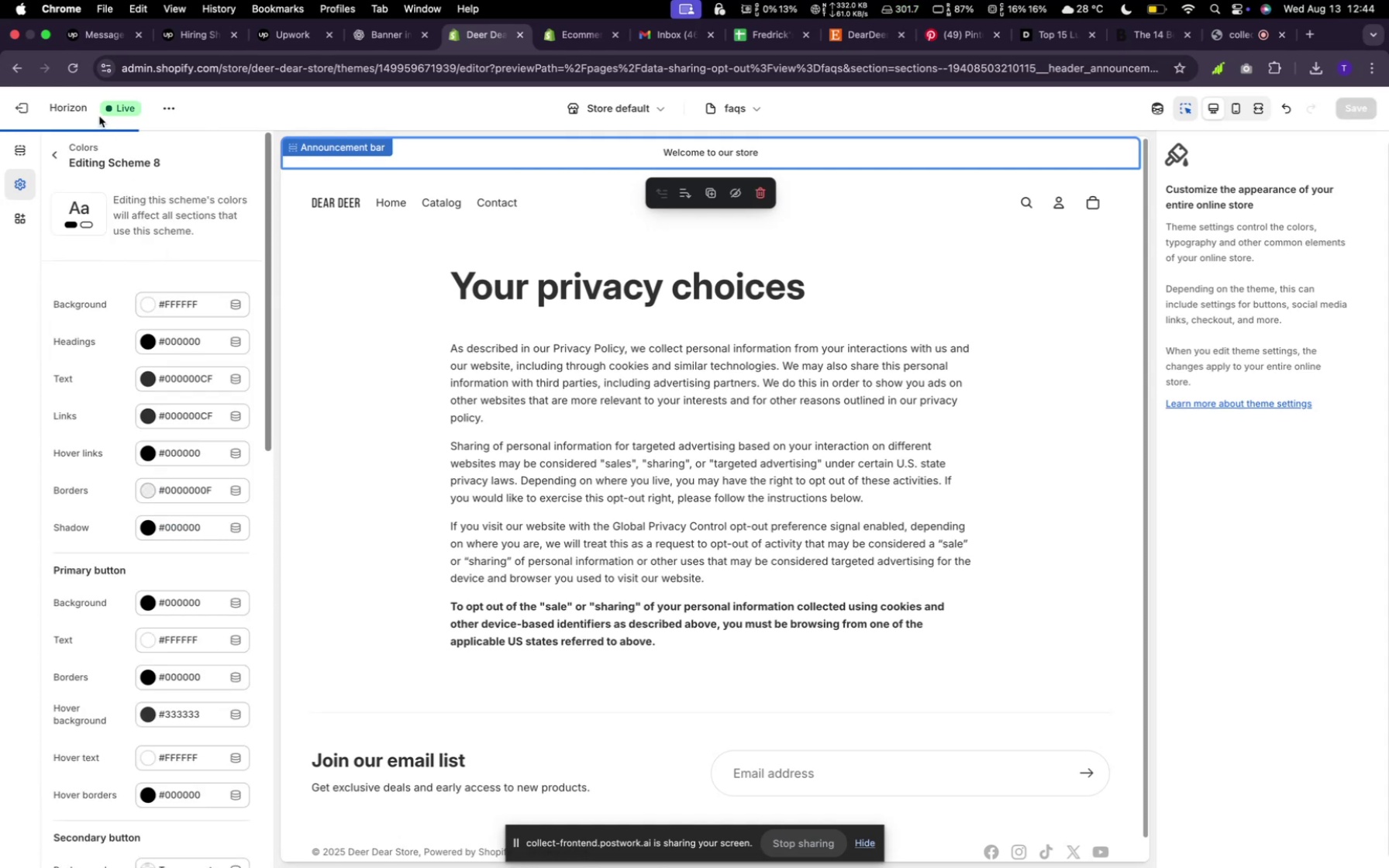 
left_click([52, 149])
 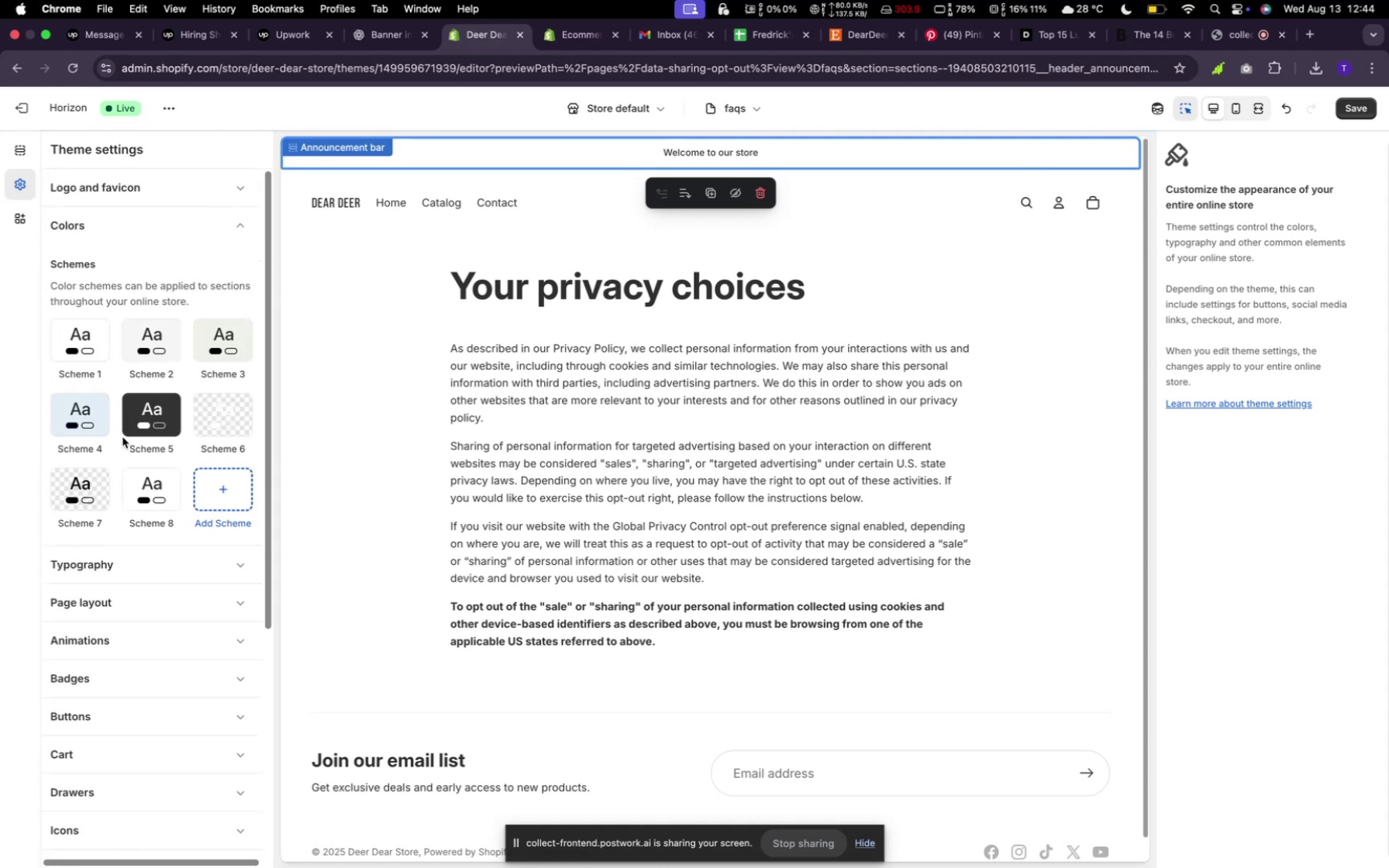 
wait(5.16)
 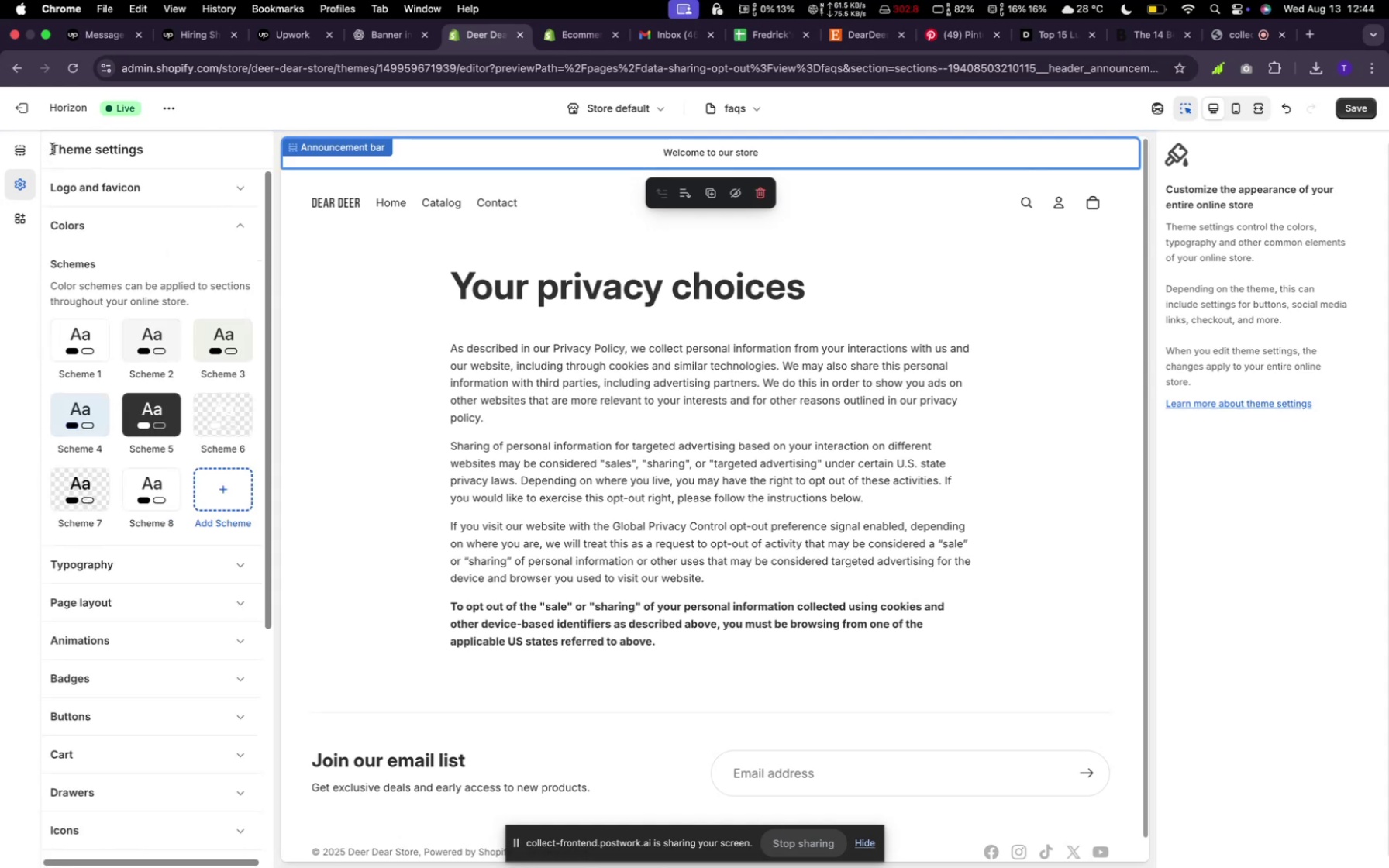 
mouse_move([174, 468])
 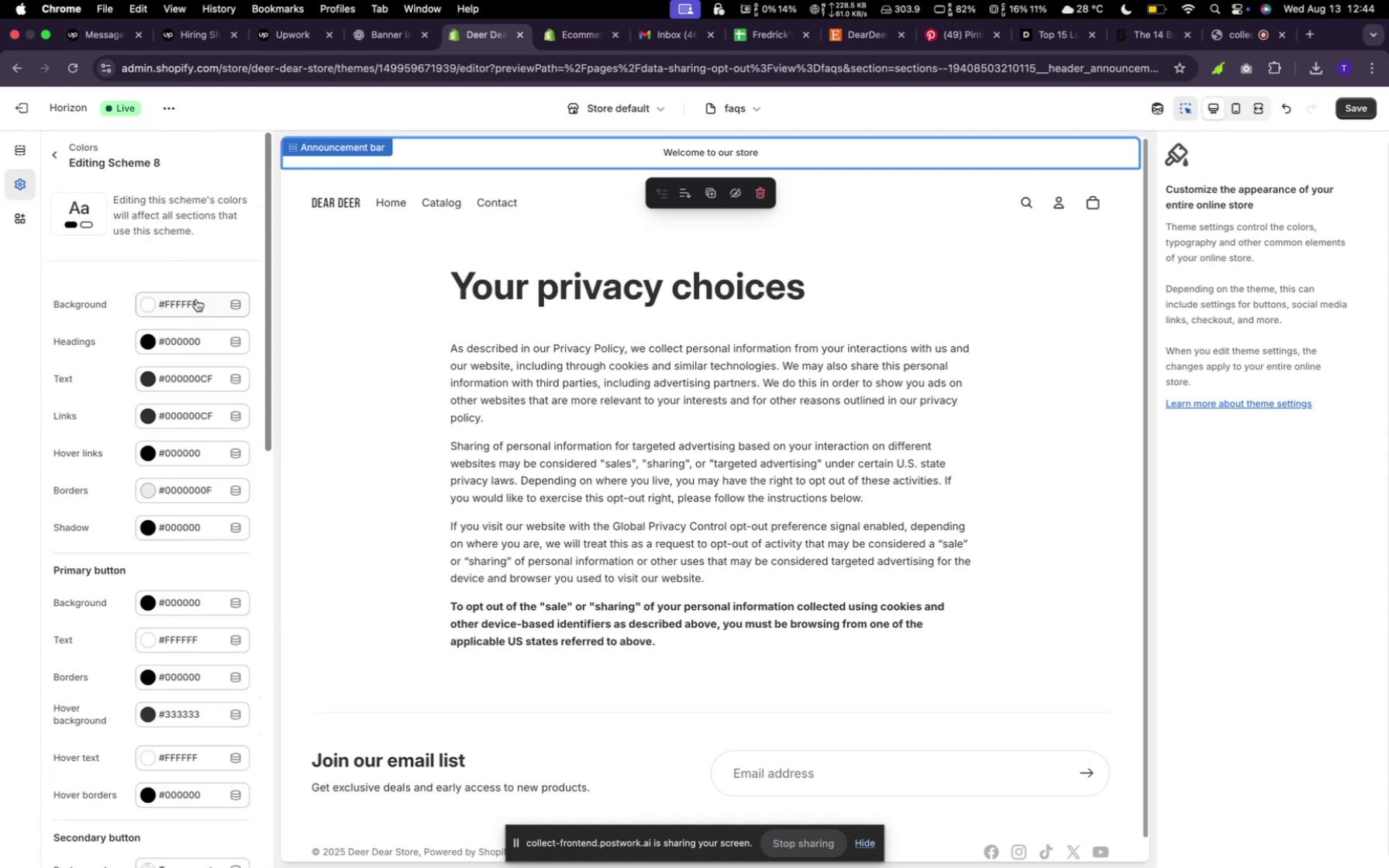 
left_click([198, 299])
 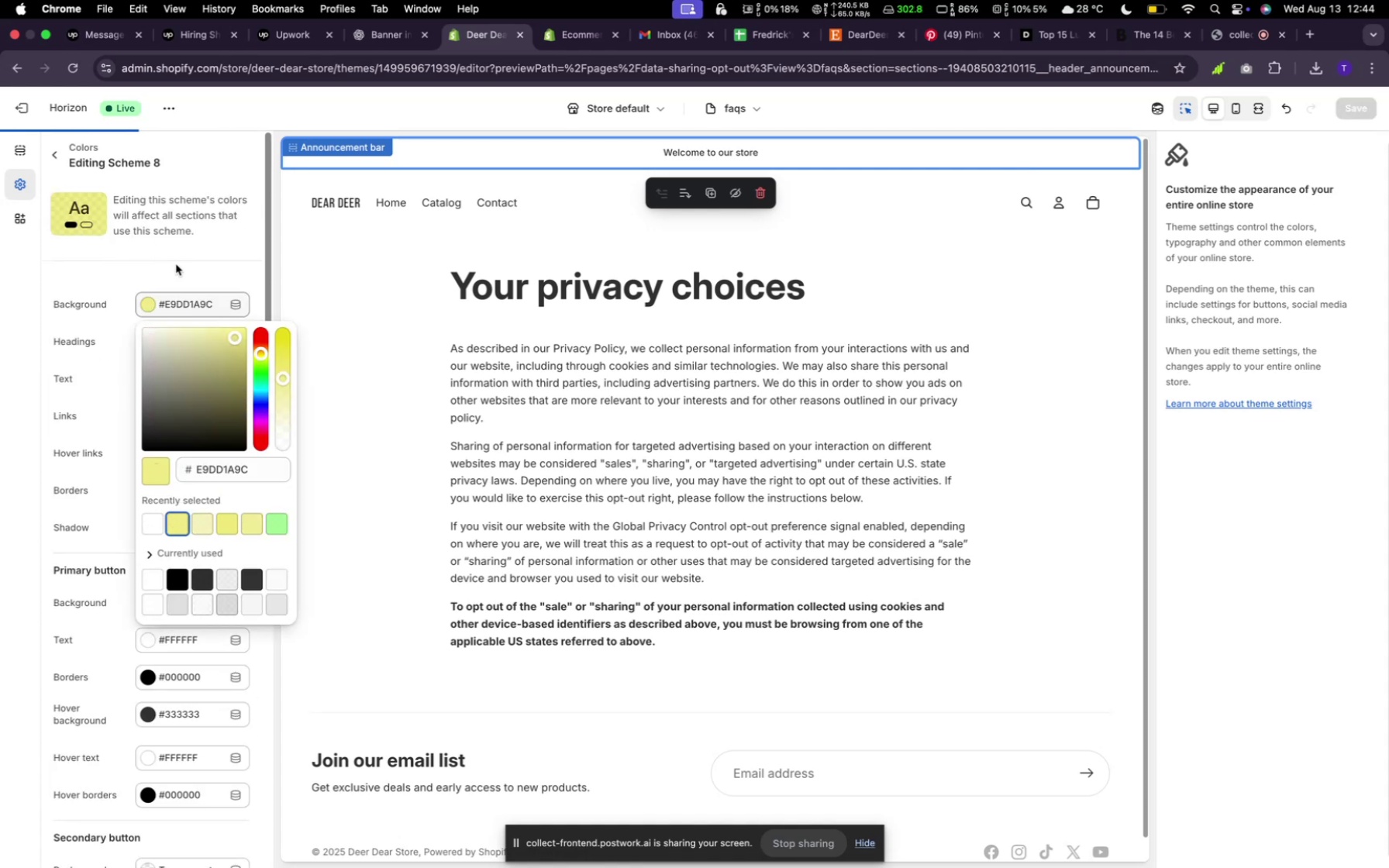 
wait(6.7)
 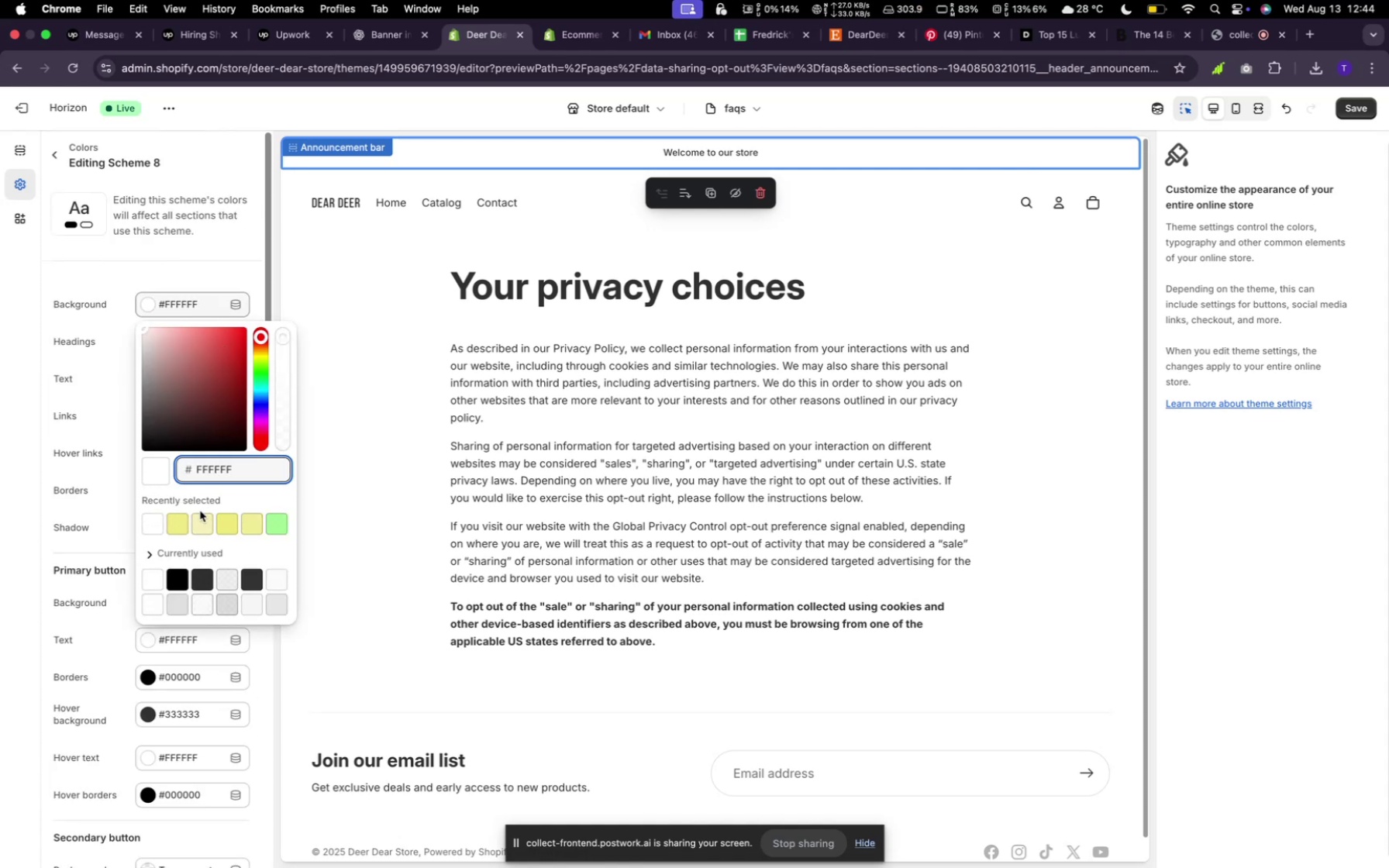 
left_click([218, 249])
 